 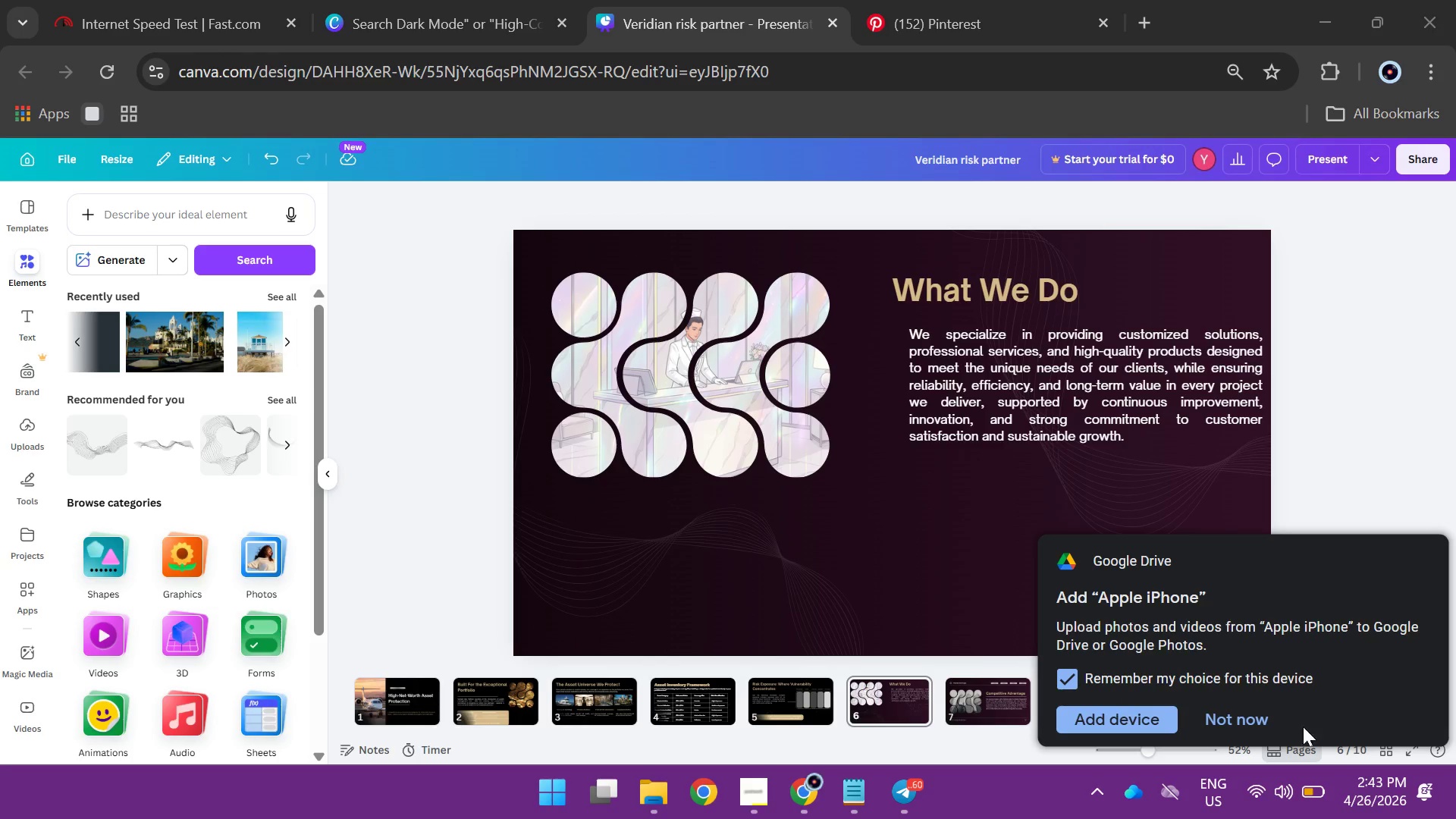 
left_click([1232, 720])
 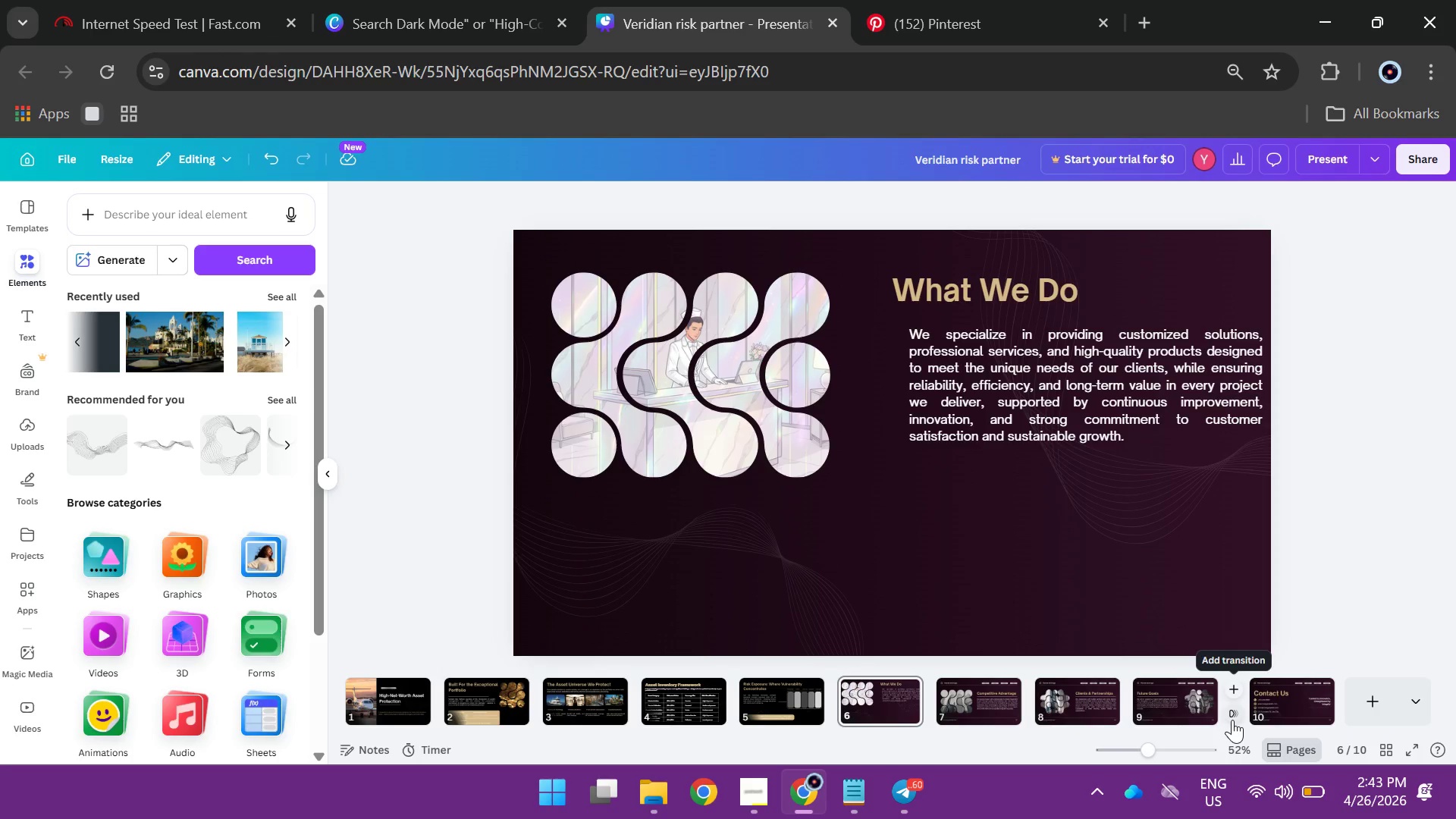 
wait(11.17)
 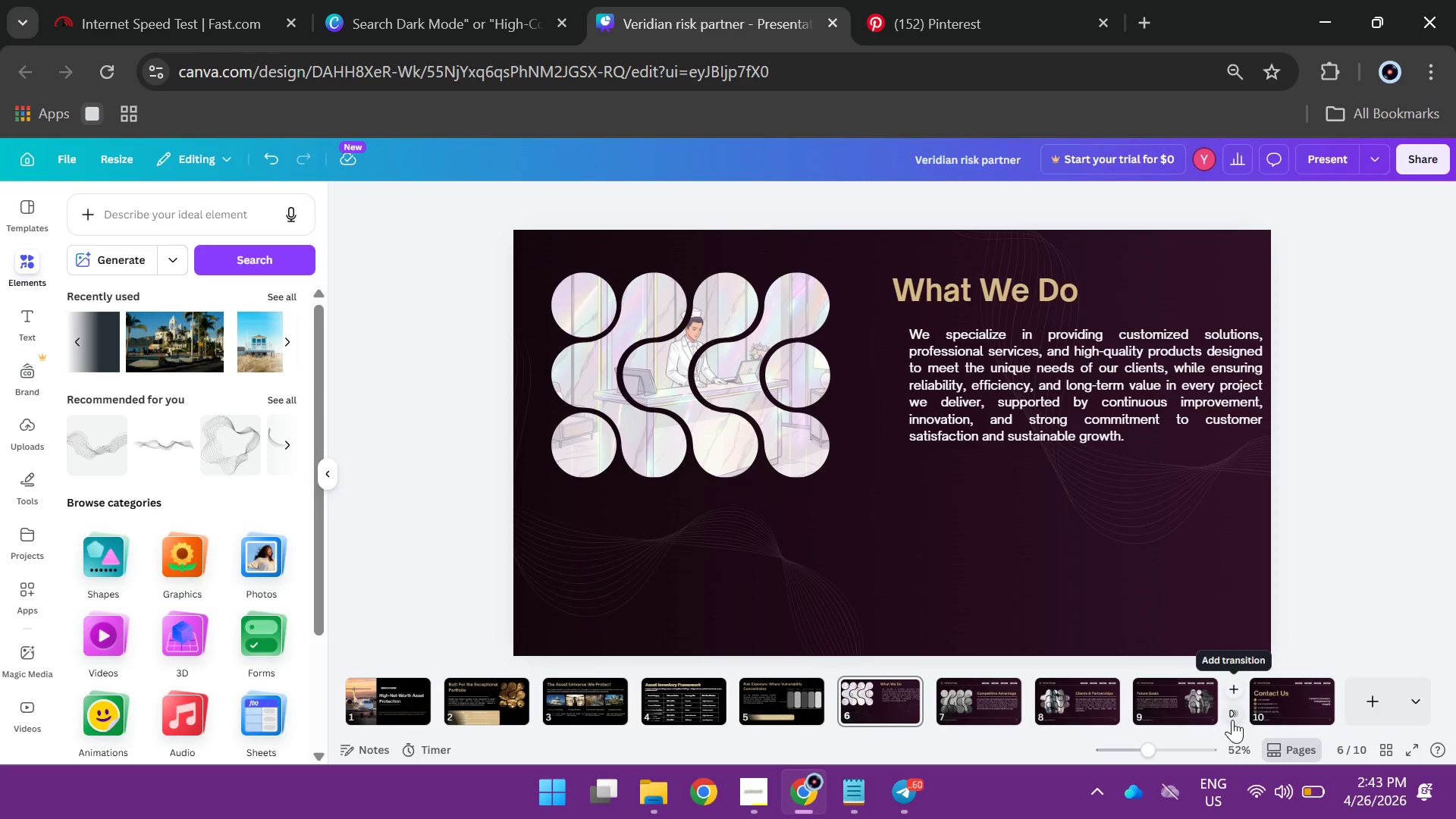 
double_click([968, 288])
 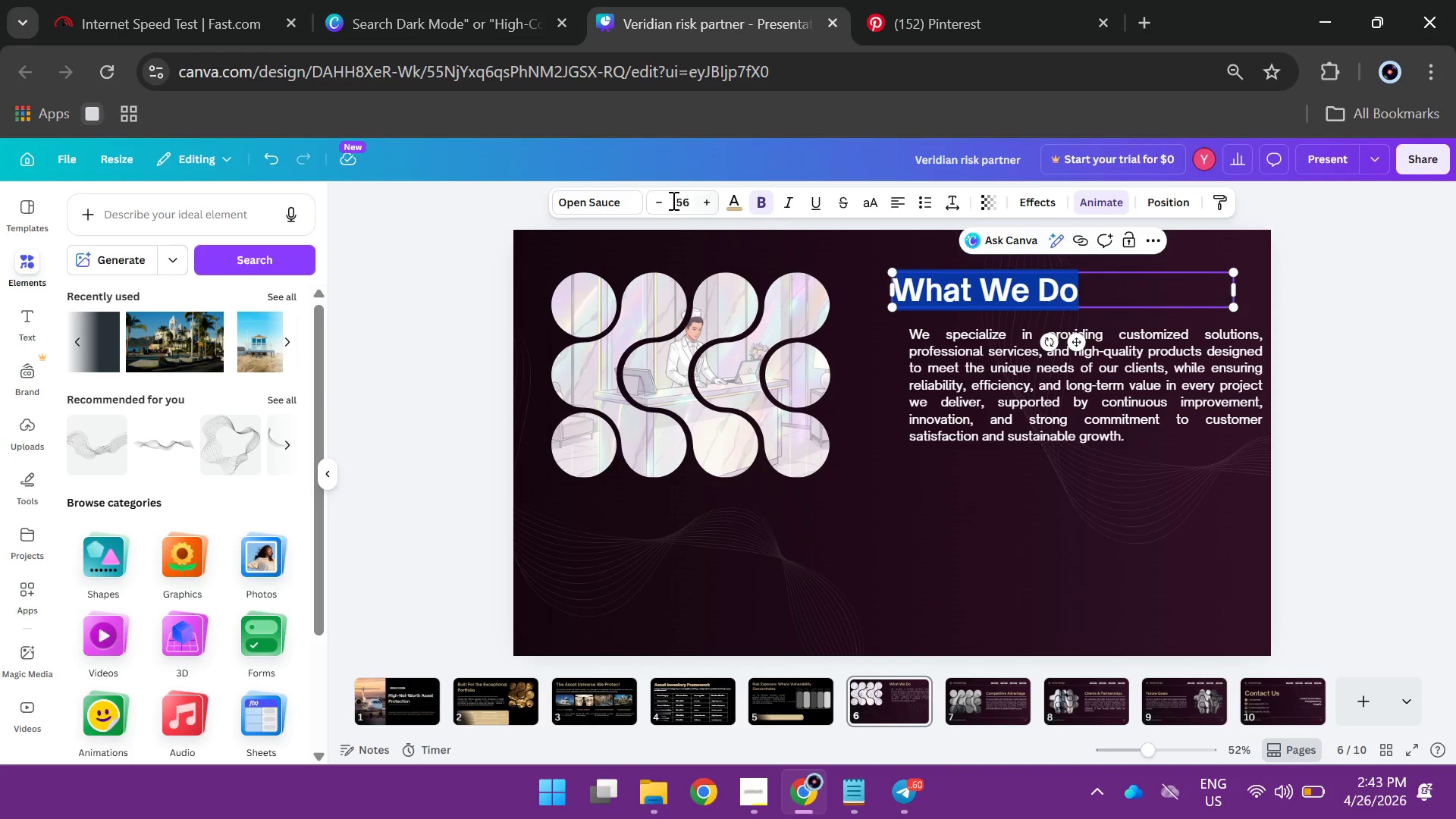 
left_click([686, 207])
 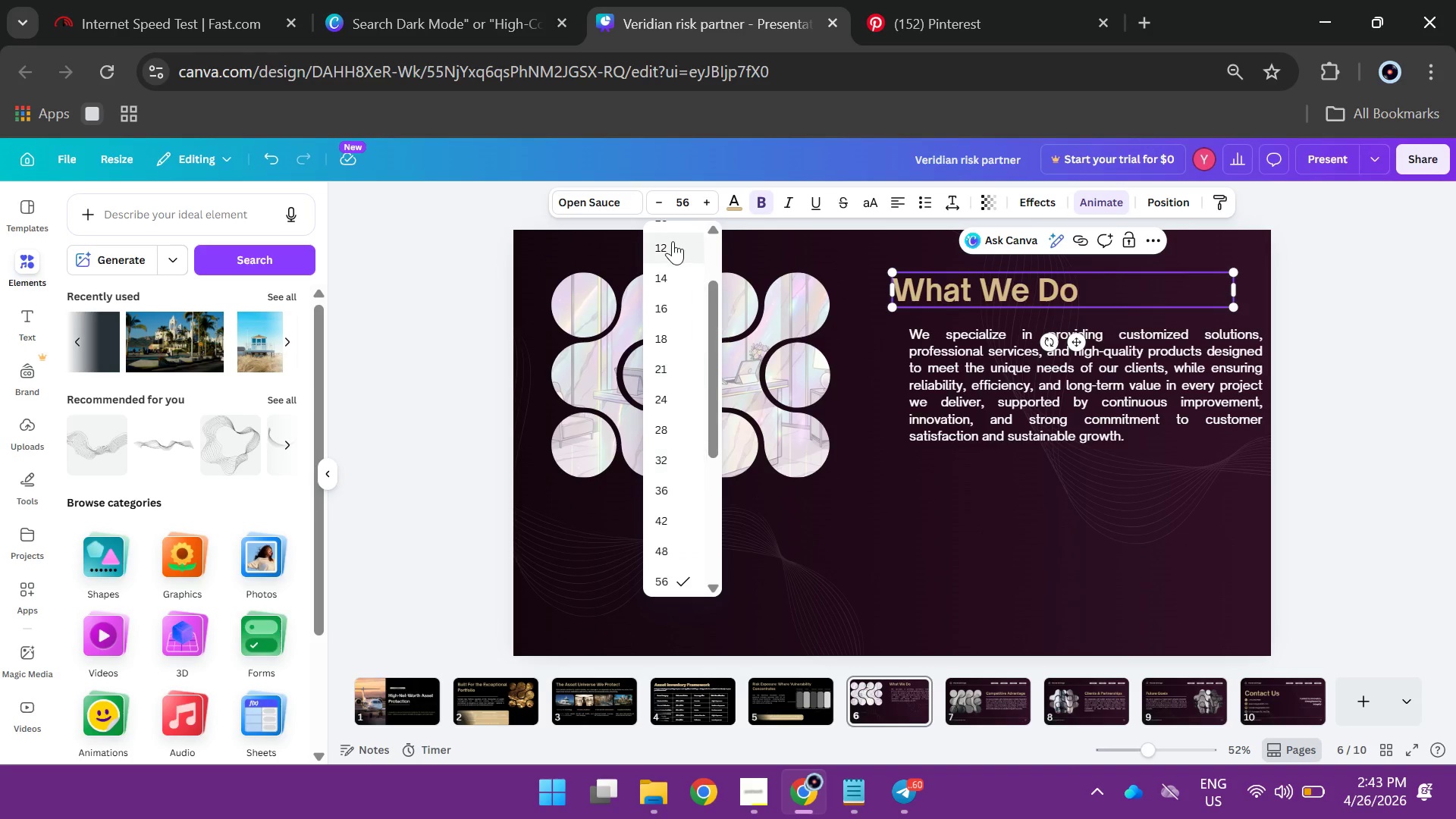 
left_click_drag(start_coordinate=[690, 202], to_coordinate=[676, 205])
 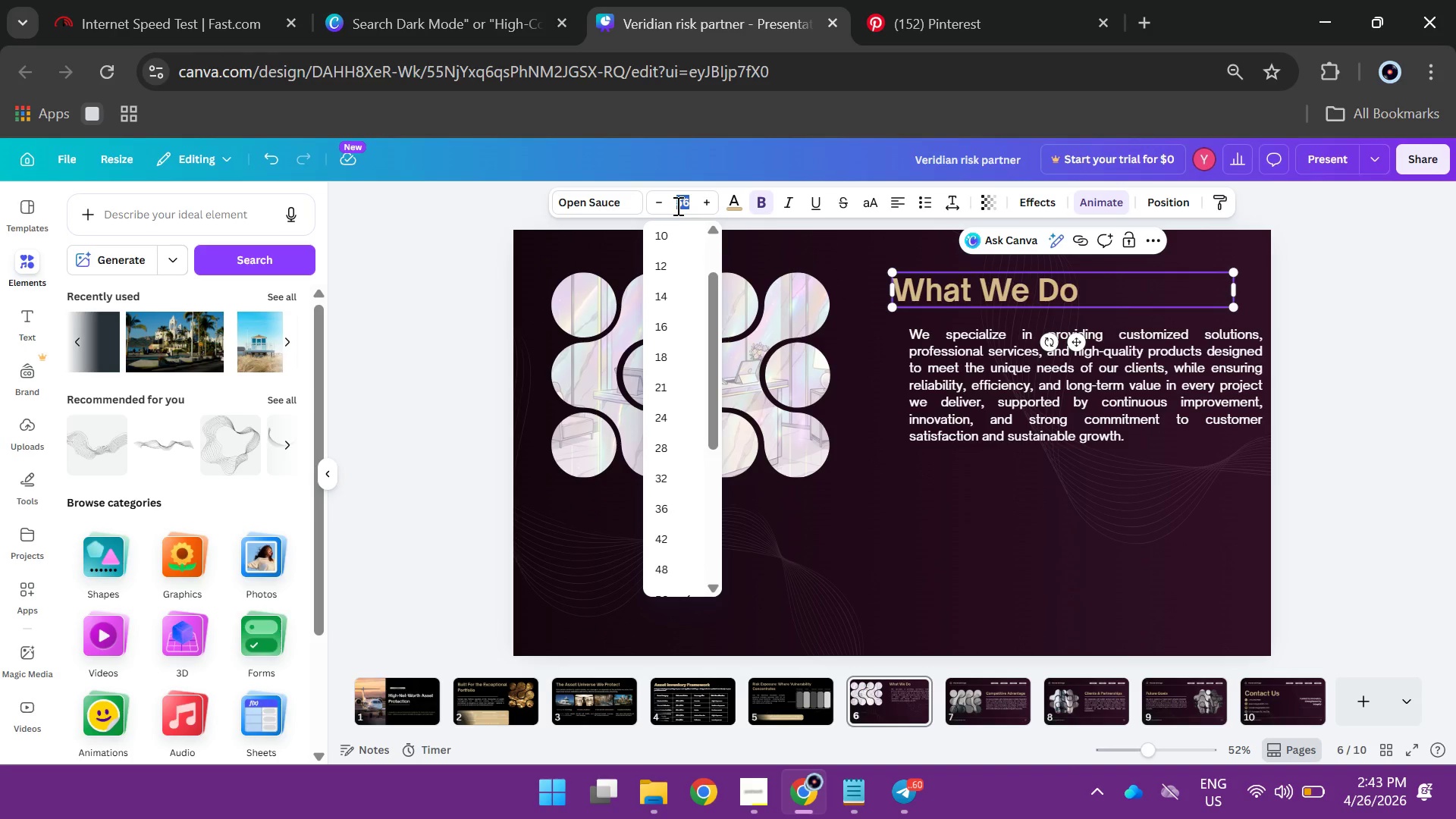 
type(68)
 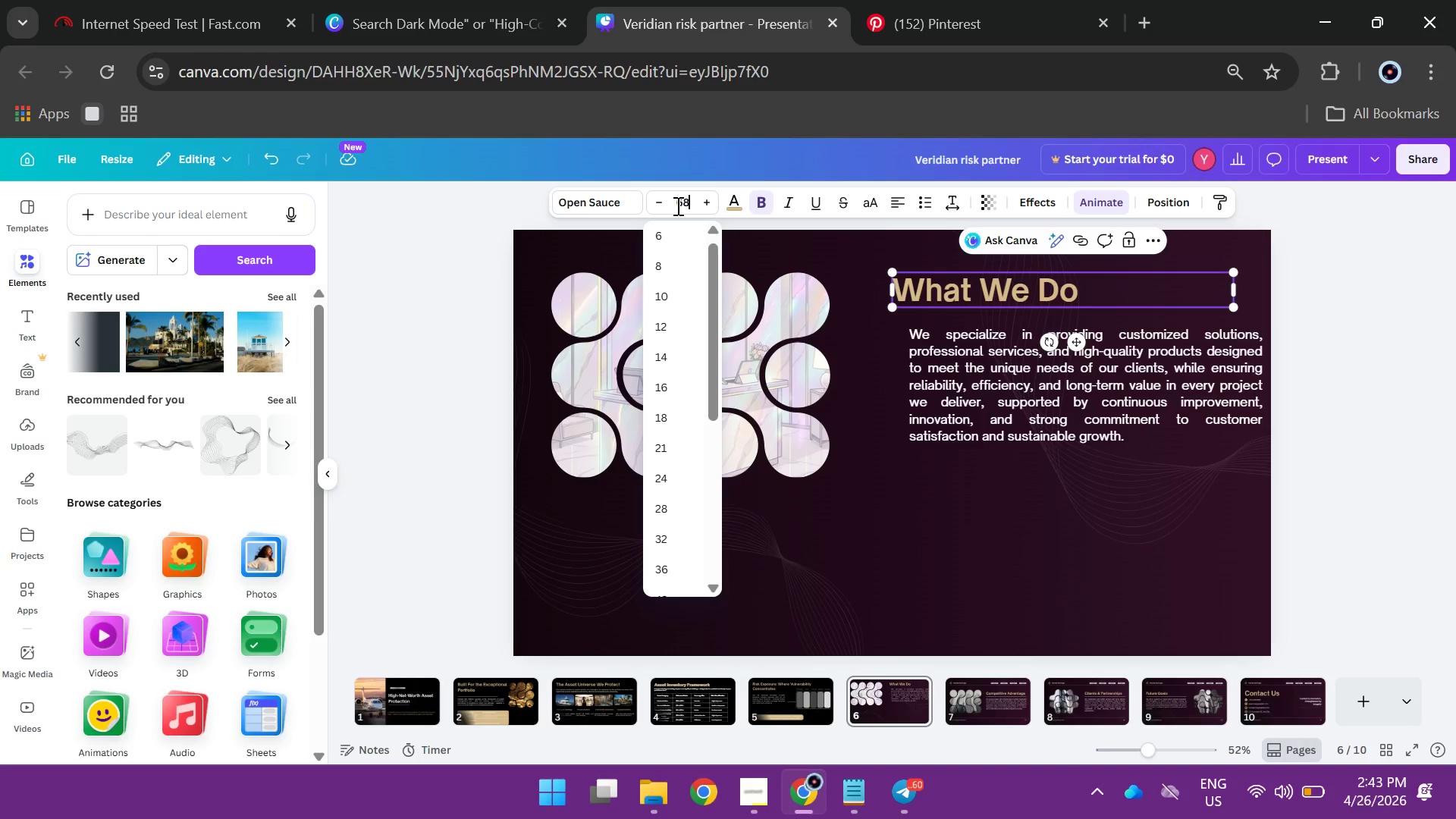 
key(Enter)
 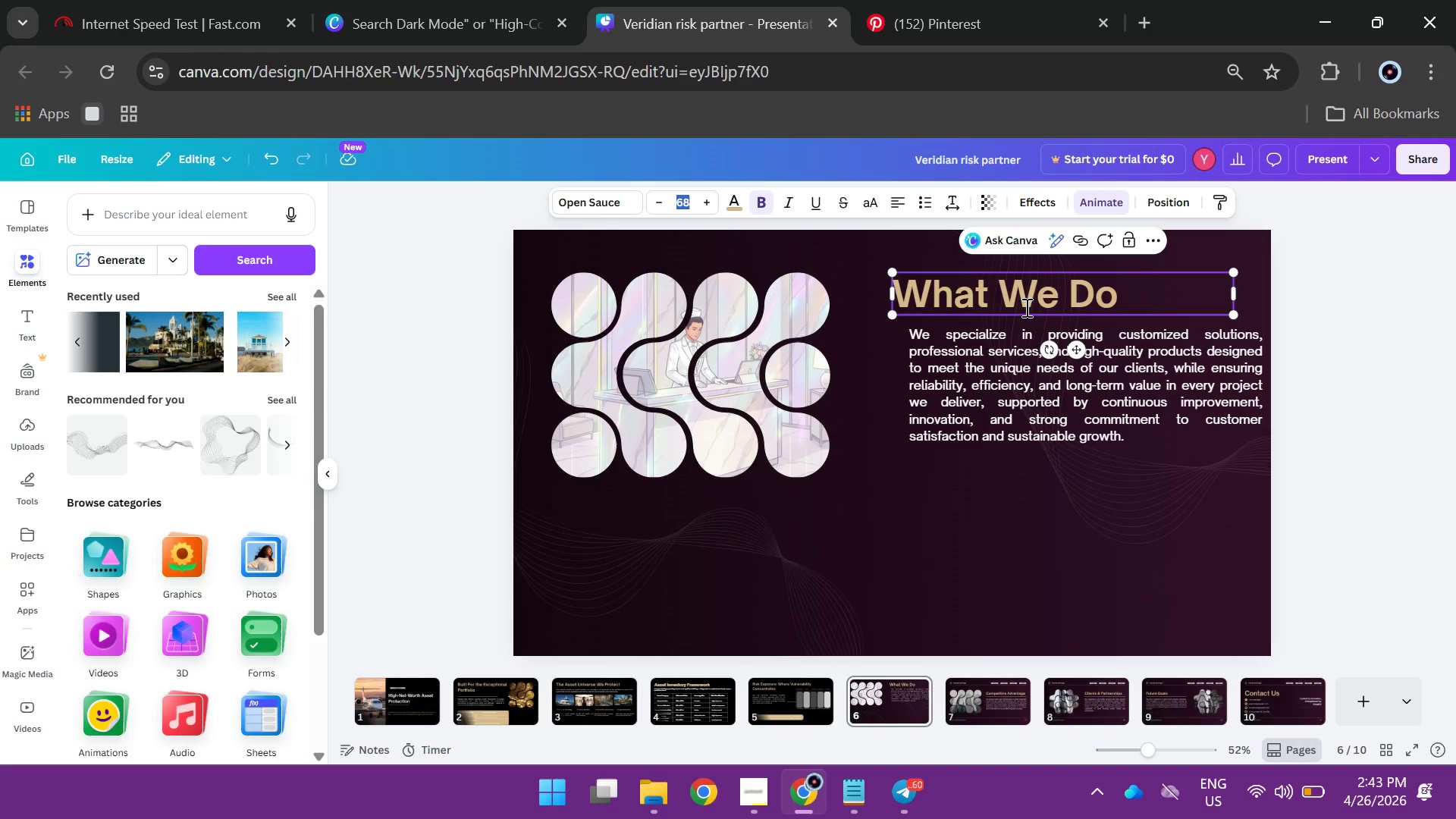 
left_click_drag(start_coordinate=[1119, 298], to_coordinate=[899, 284])
 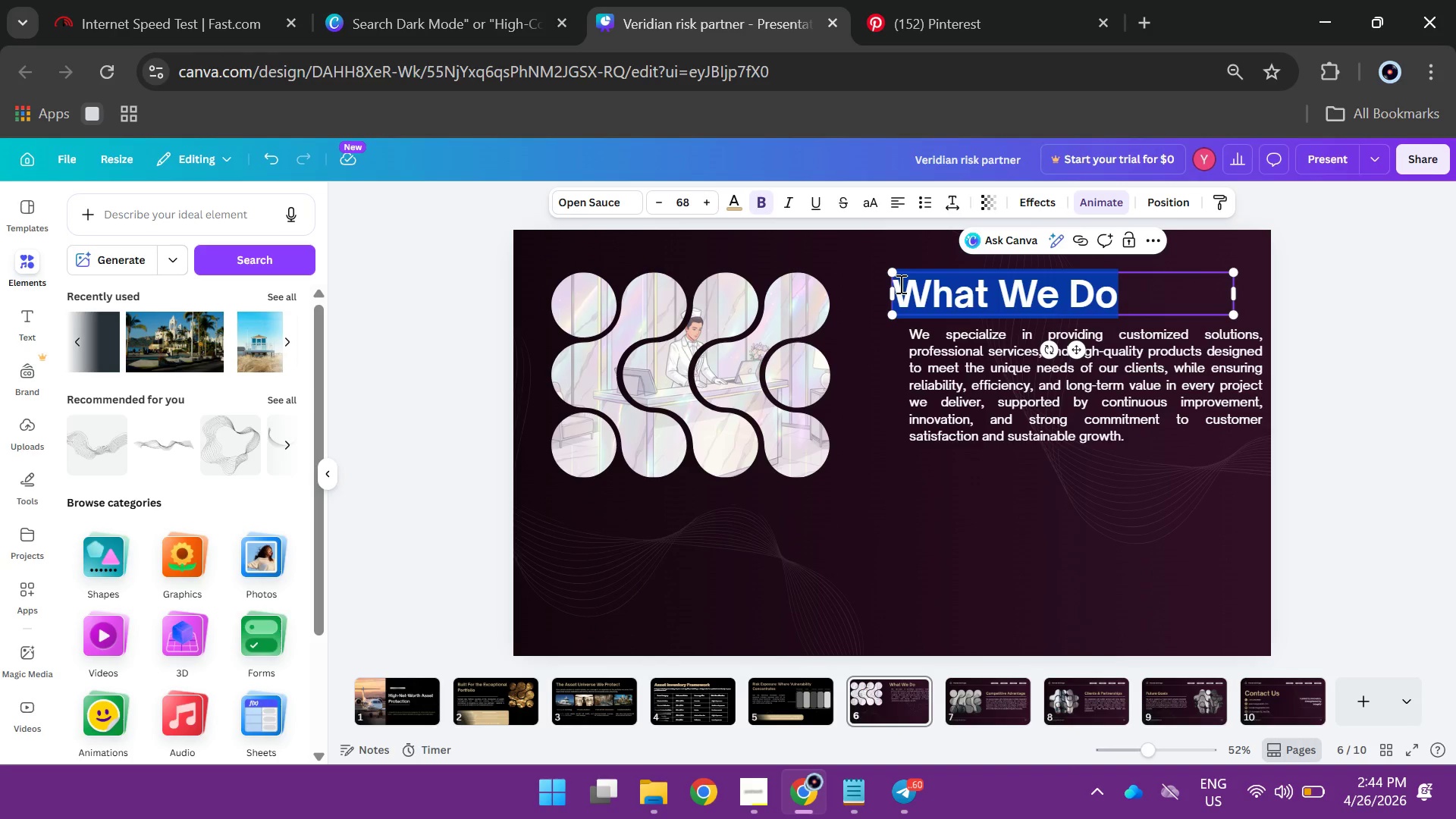 
type(The White-Glove Claims P)
 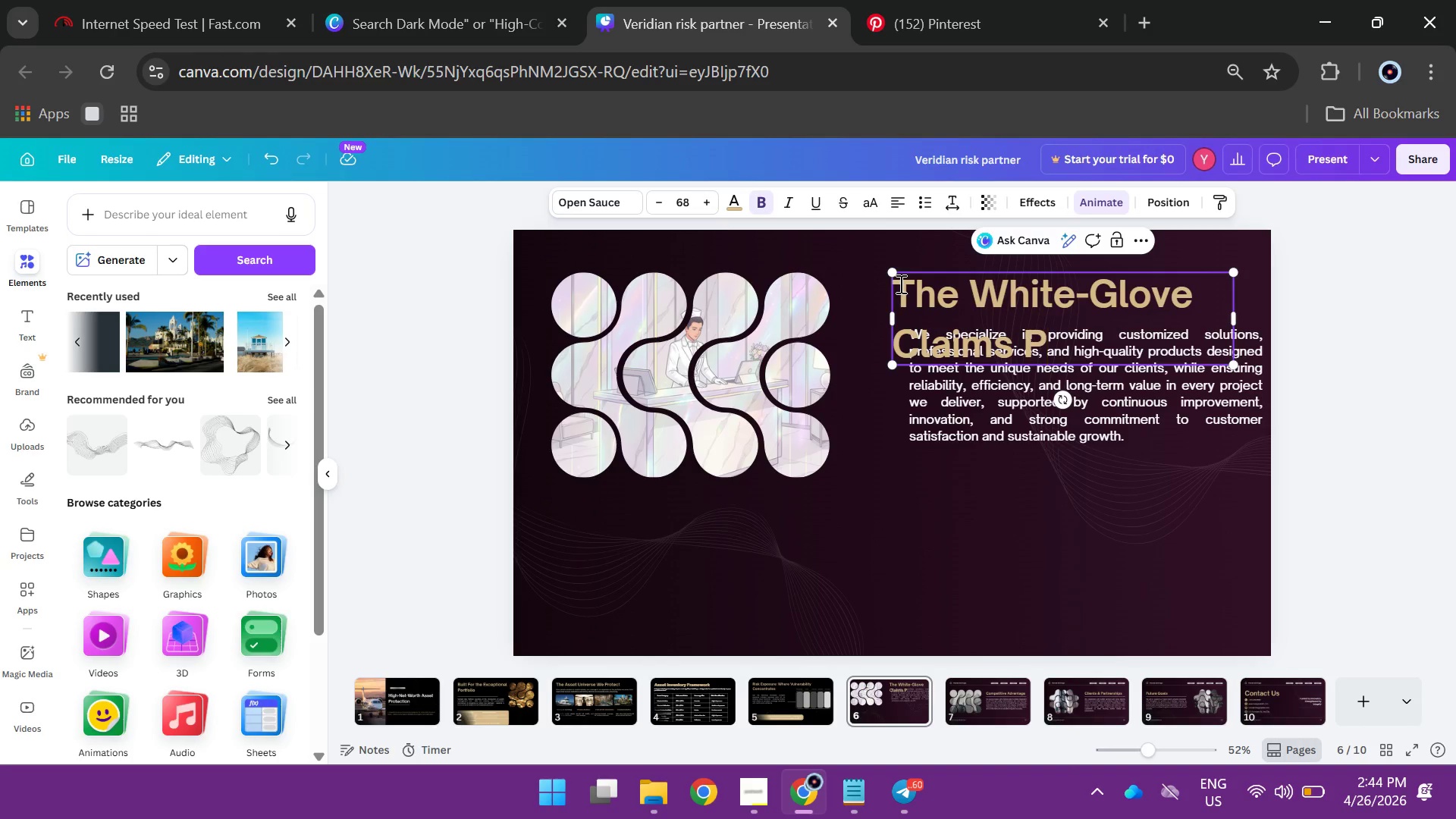 
type(rocess)
 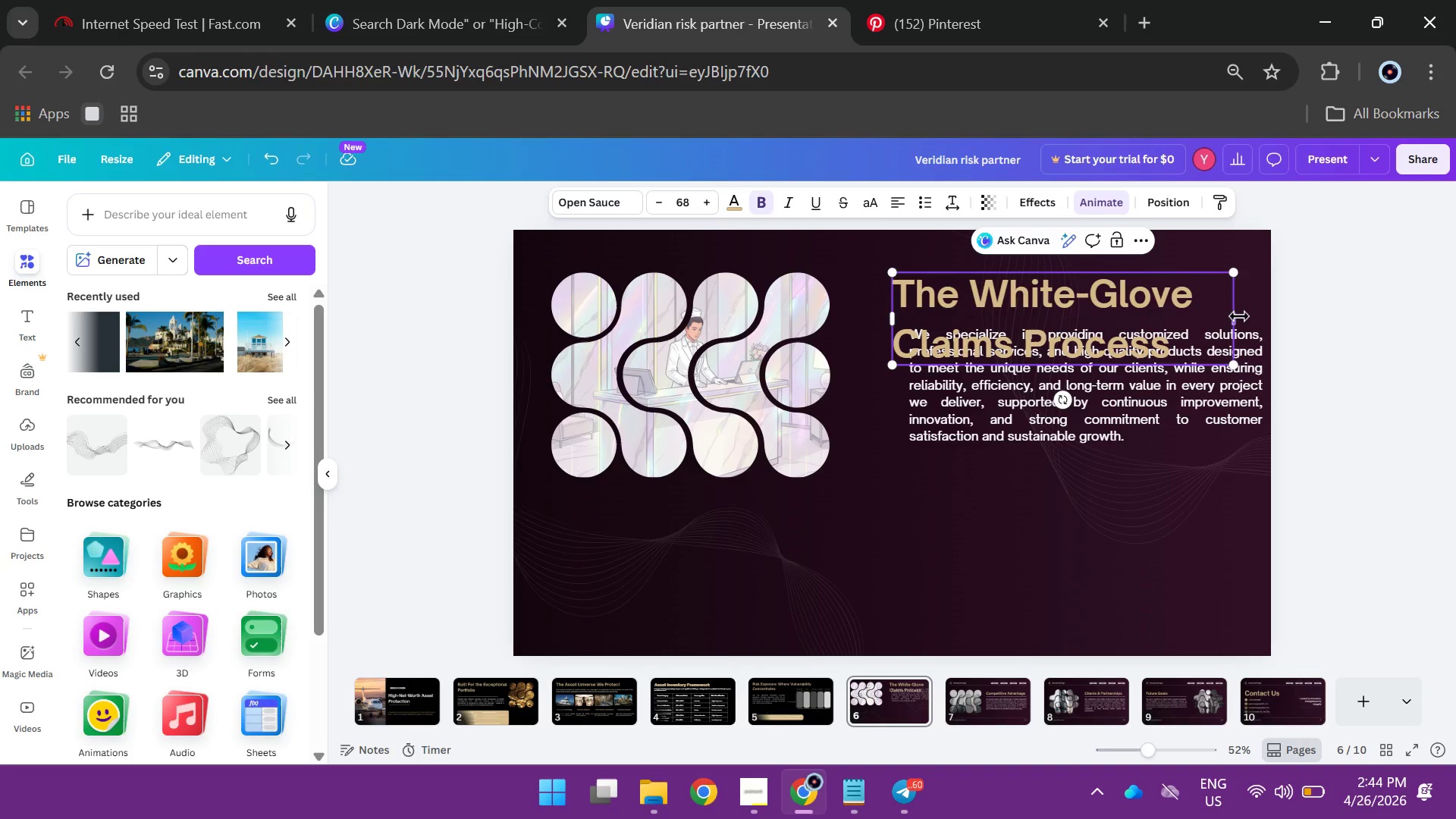 
left_click_drag(start_coordinate=[1239, 316], to_coordinate=[1370, 298])
 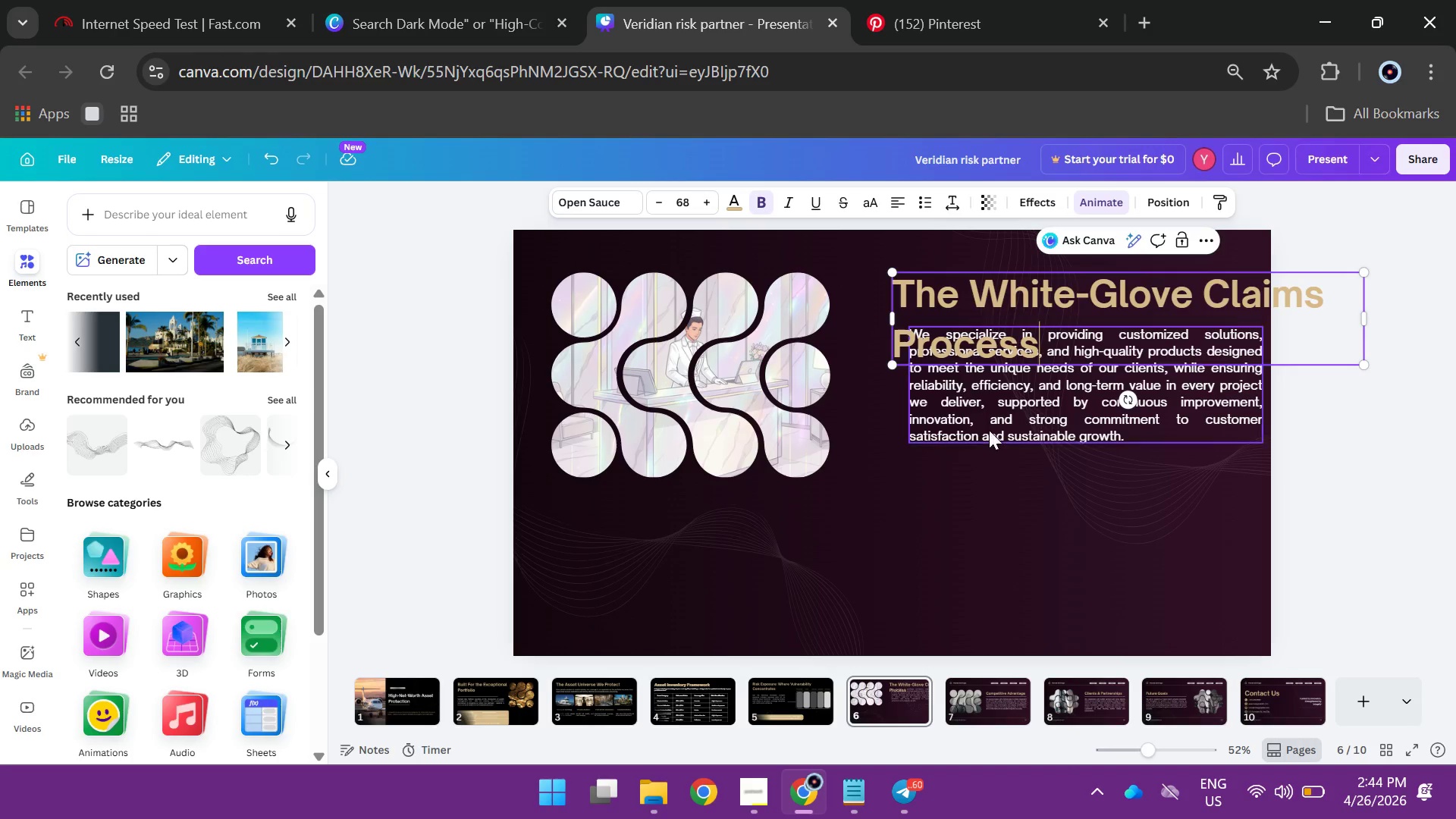 
left_click_drag(start_coordinate=[985, 410], to_coordinate=[959, 479])
 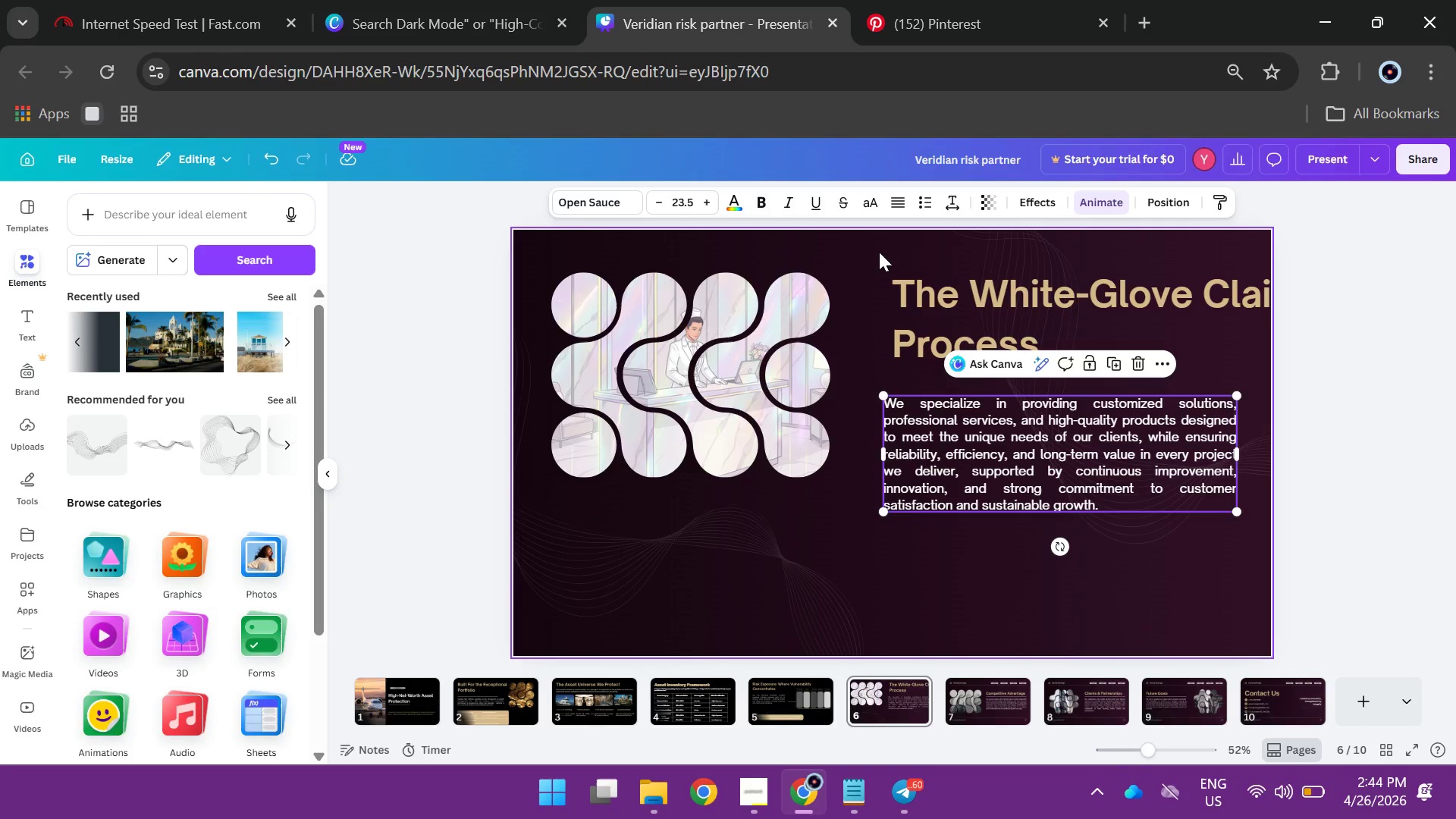 
left_click([880, 249])
 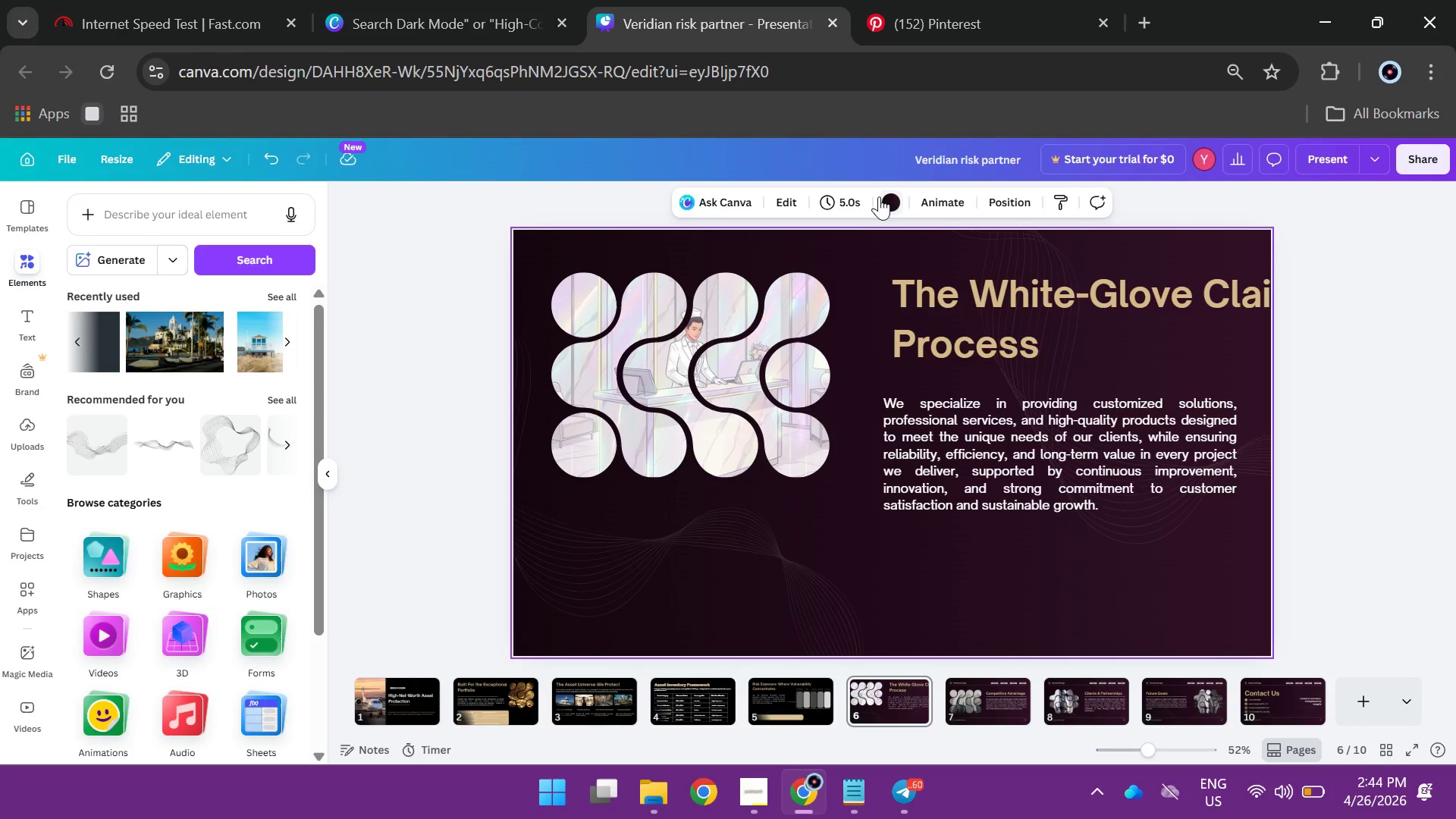 
left_click([893, 203])
 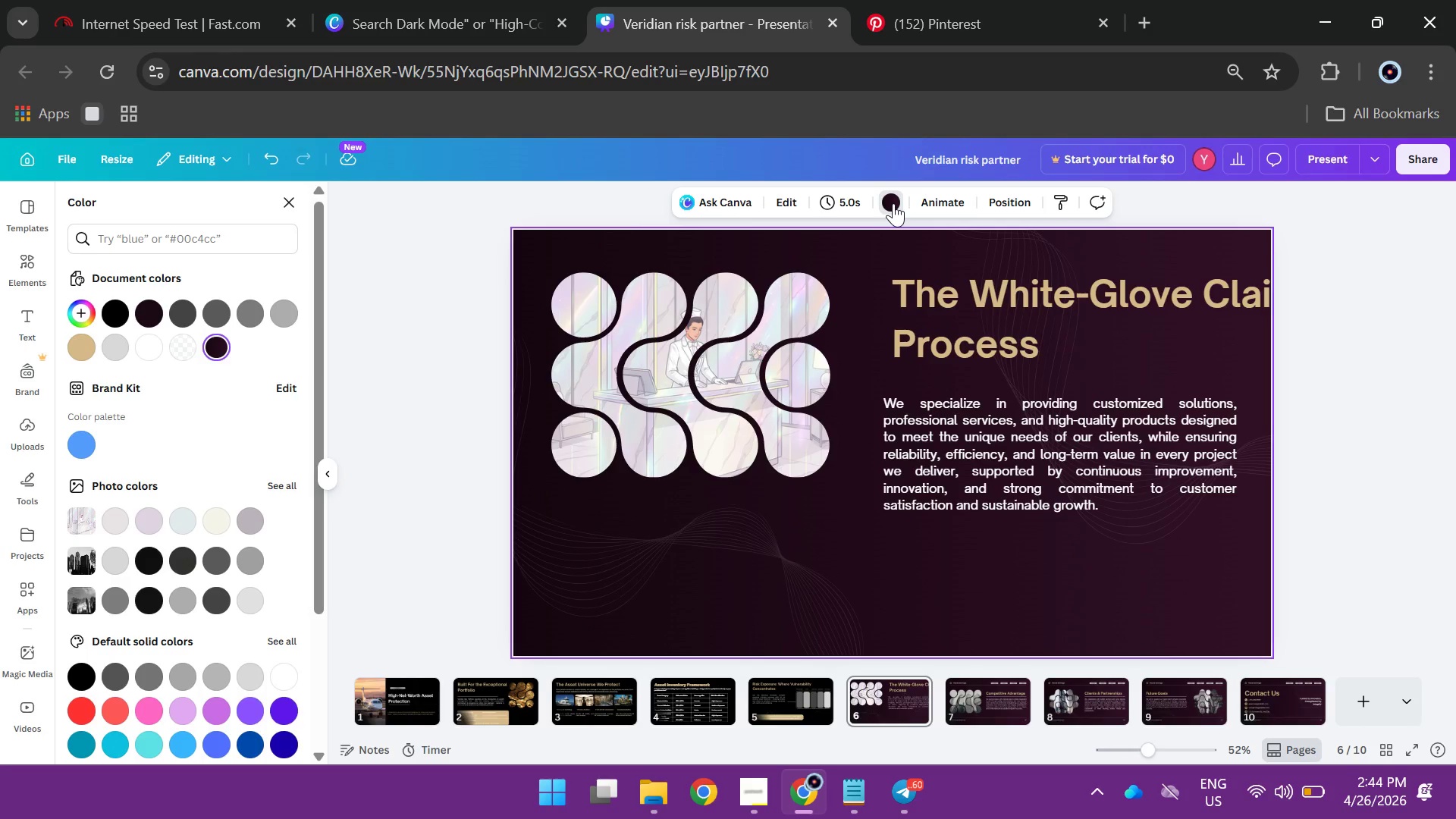 
wait(15.39)
 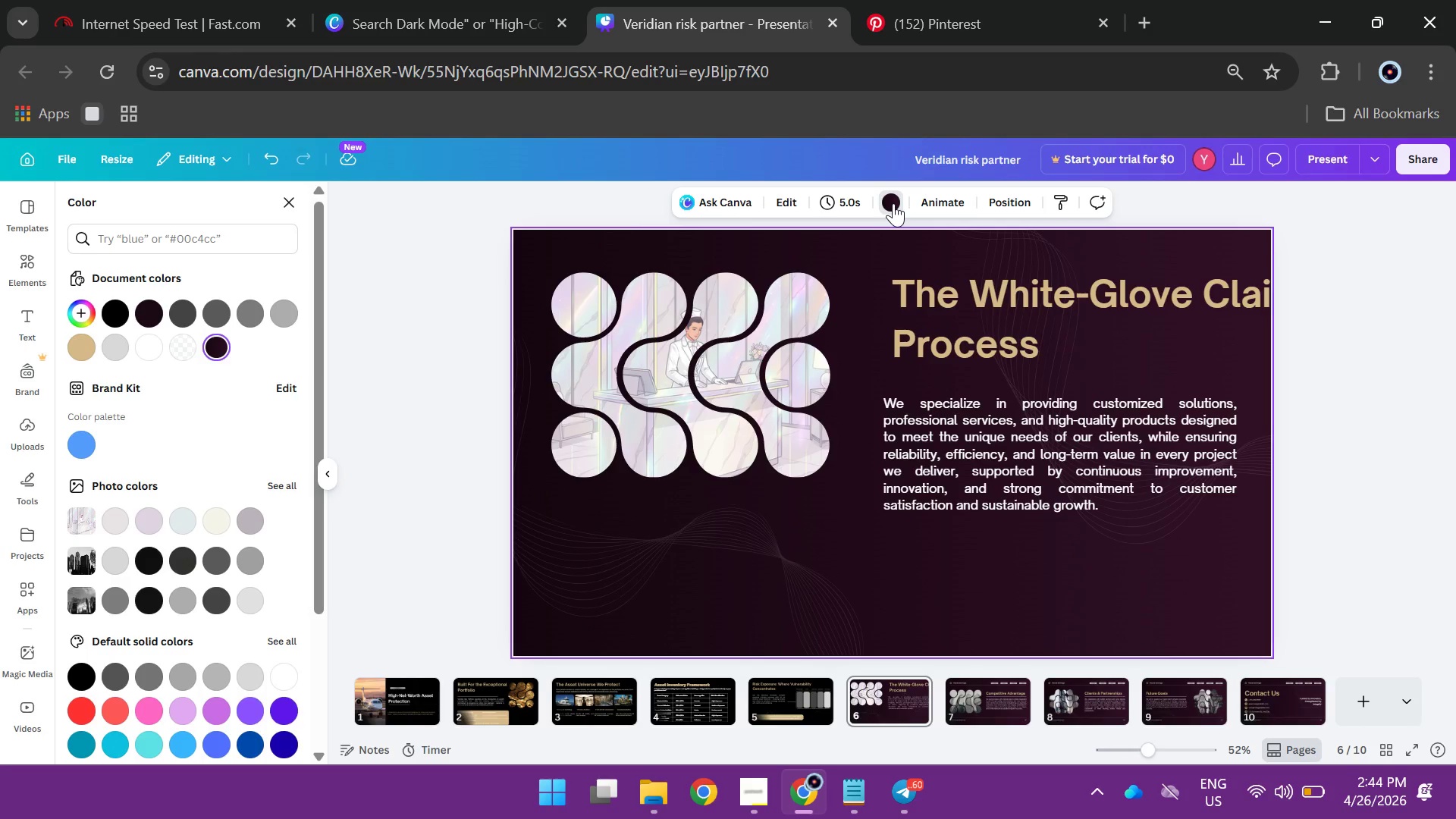 
left_click([653, 397])
 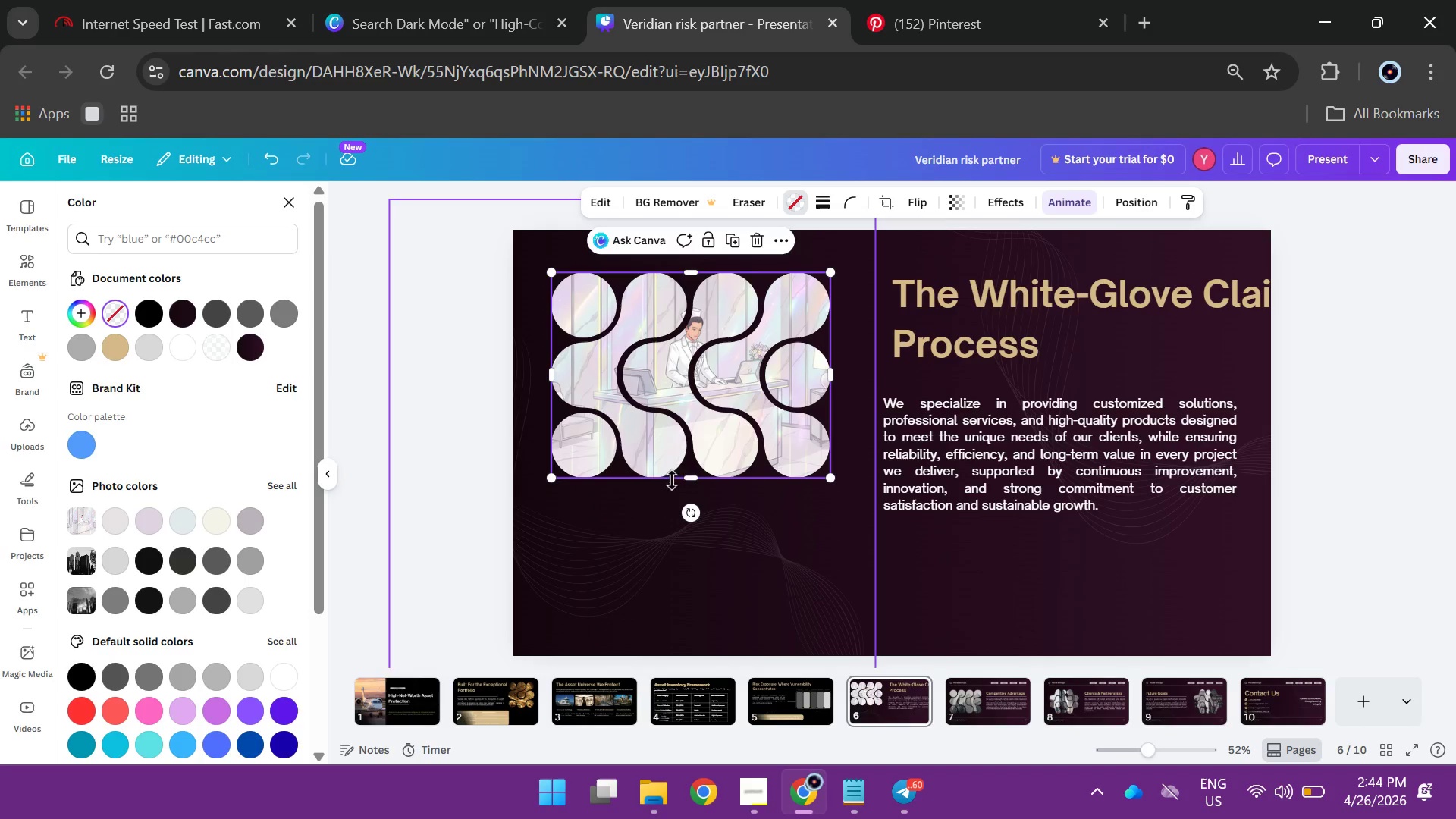 
left_click_drag(start_coordinate=[688, 475], to_coordinate=[684, 602])
 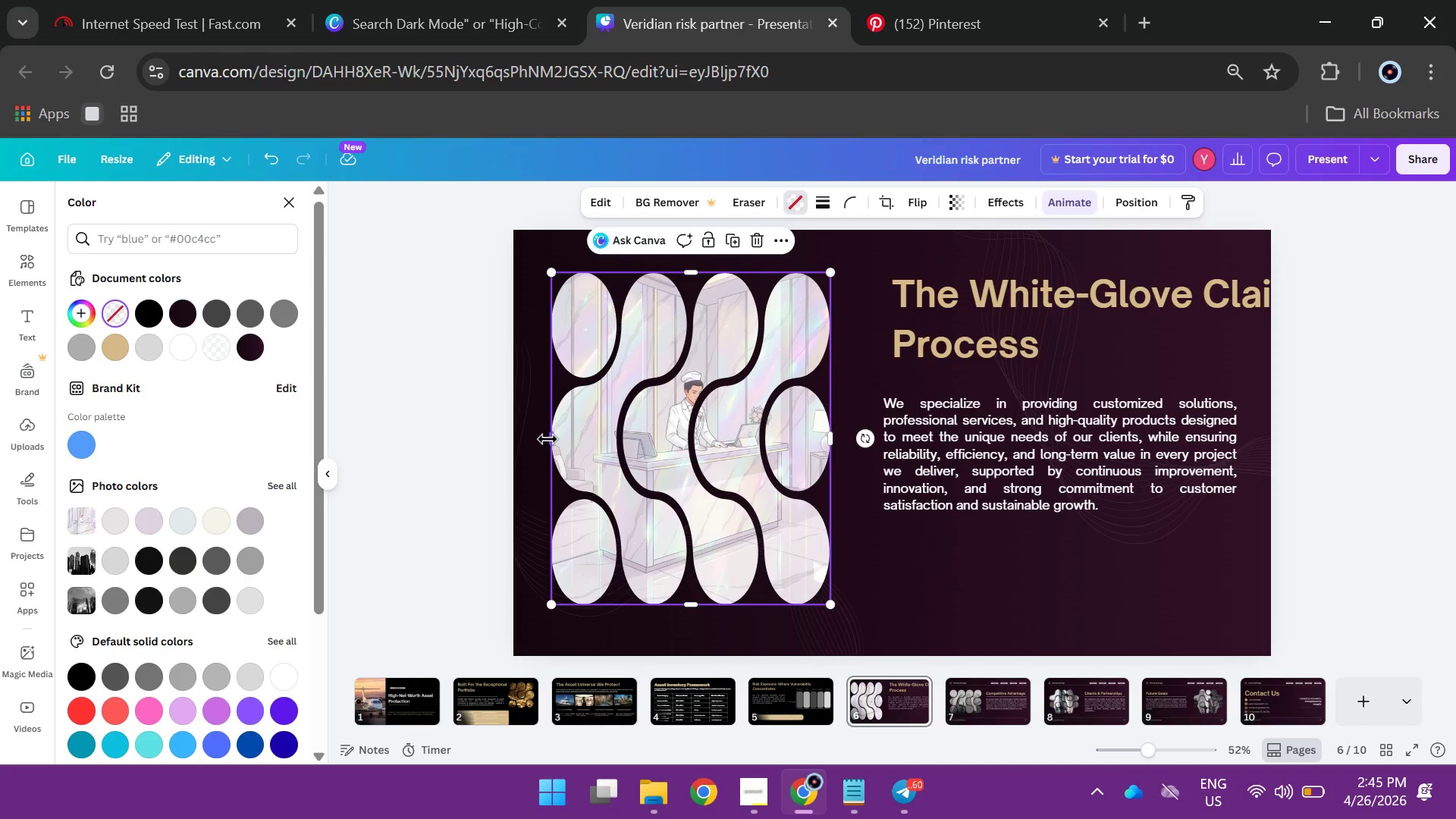 
left_click_drag(start_coordinate=[548, 439], to_coordinate=[516, 441])
 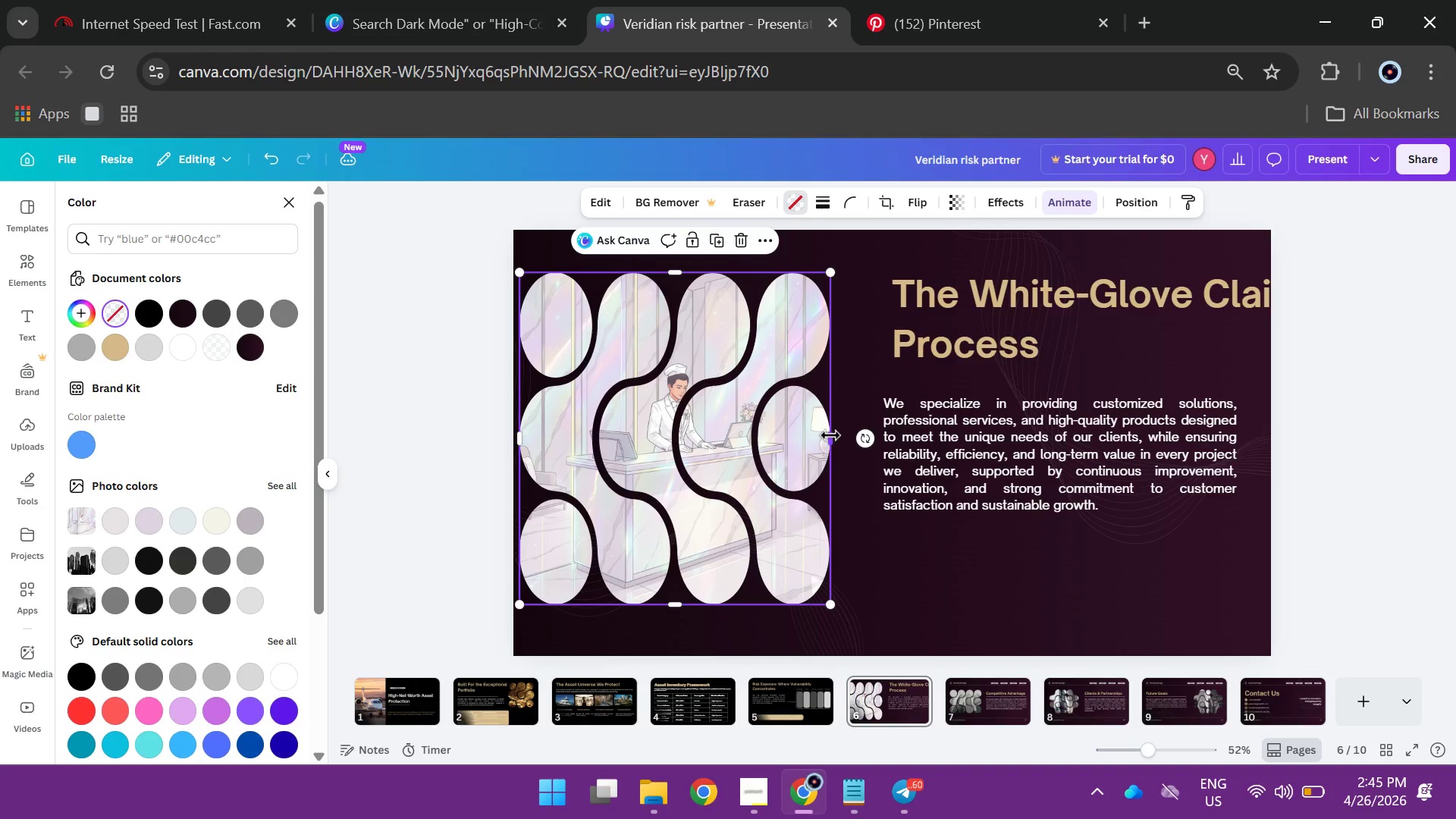 
left_click_drag(start_coordinate=[830, 435], to_coordinate=[868, 443])
 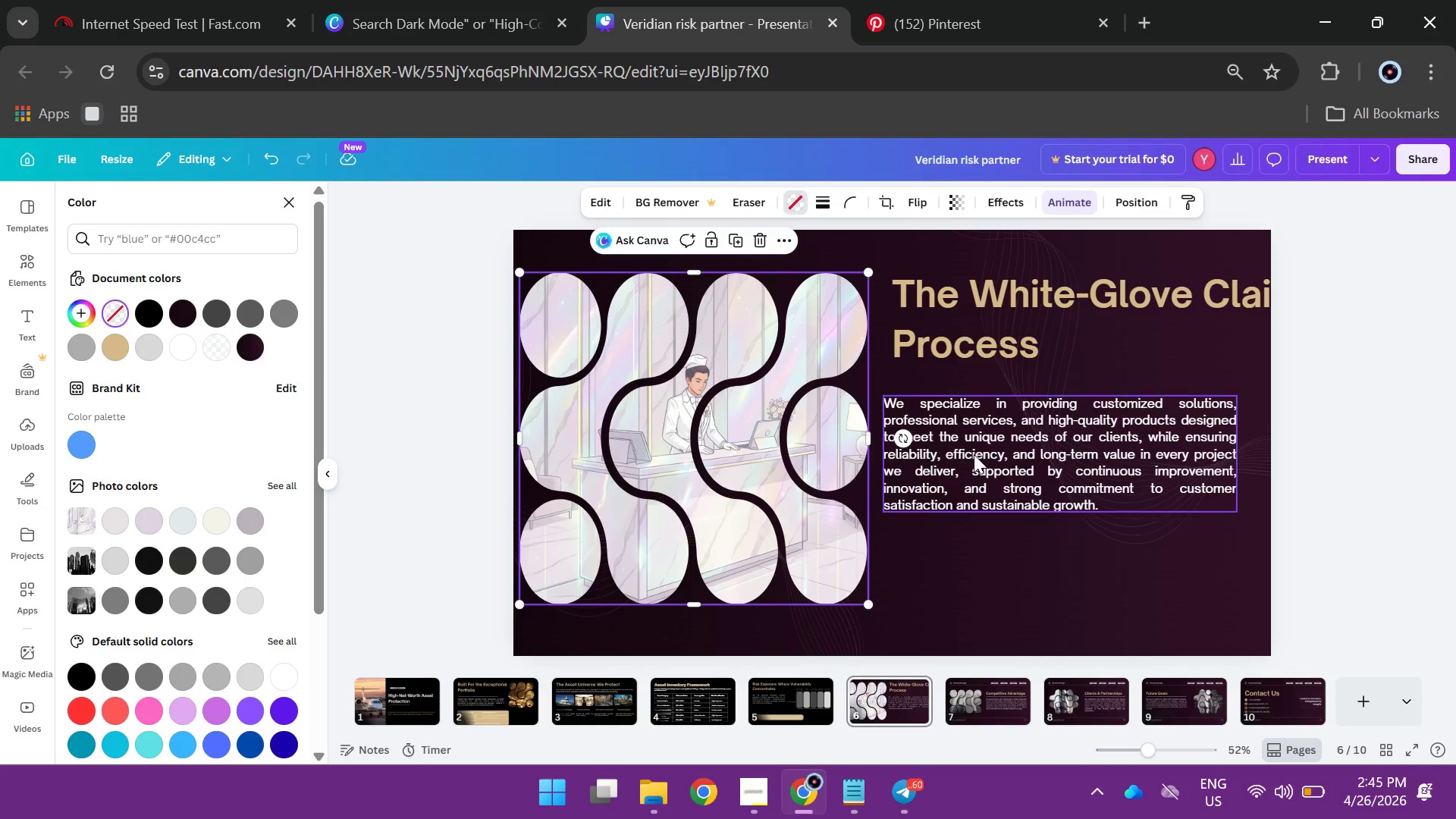 
left_click_drag(start_coordinate=[965, 316], to_coordinate=[951, 306])
 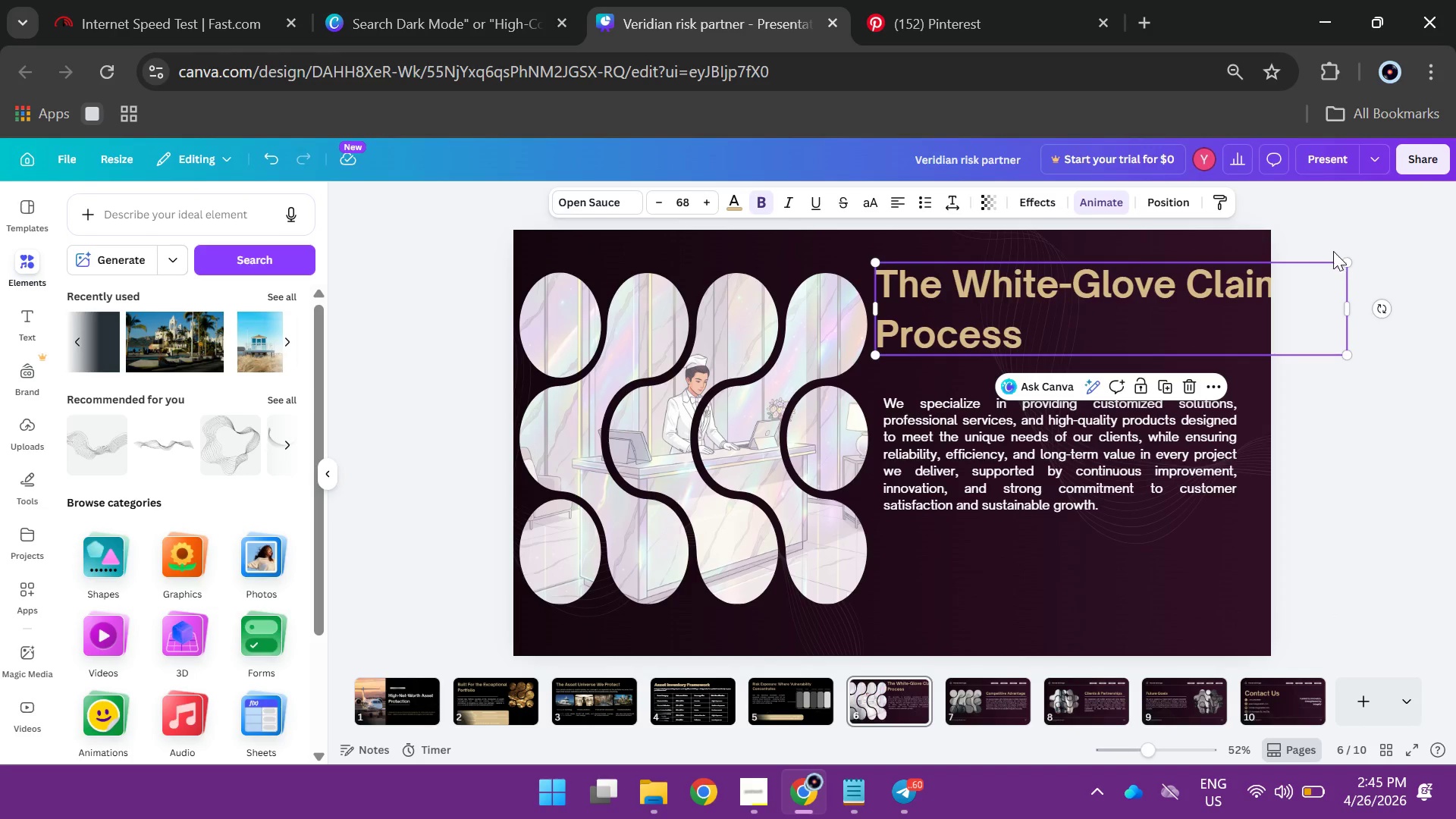 
wait(5.83)
 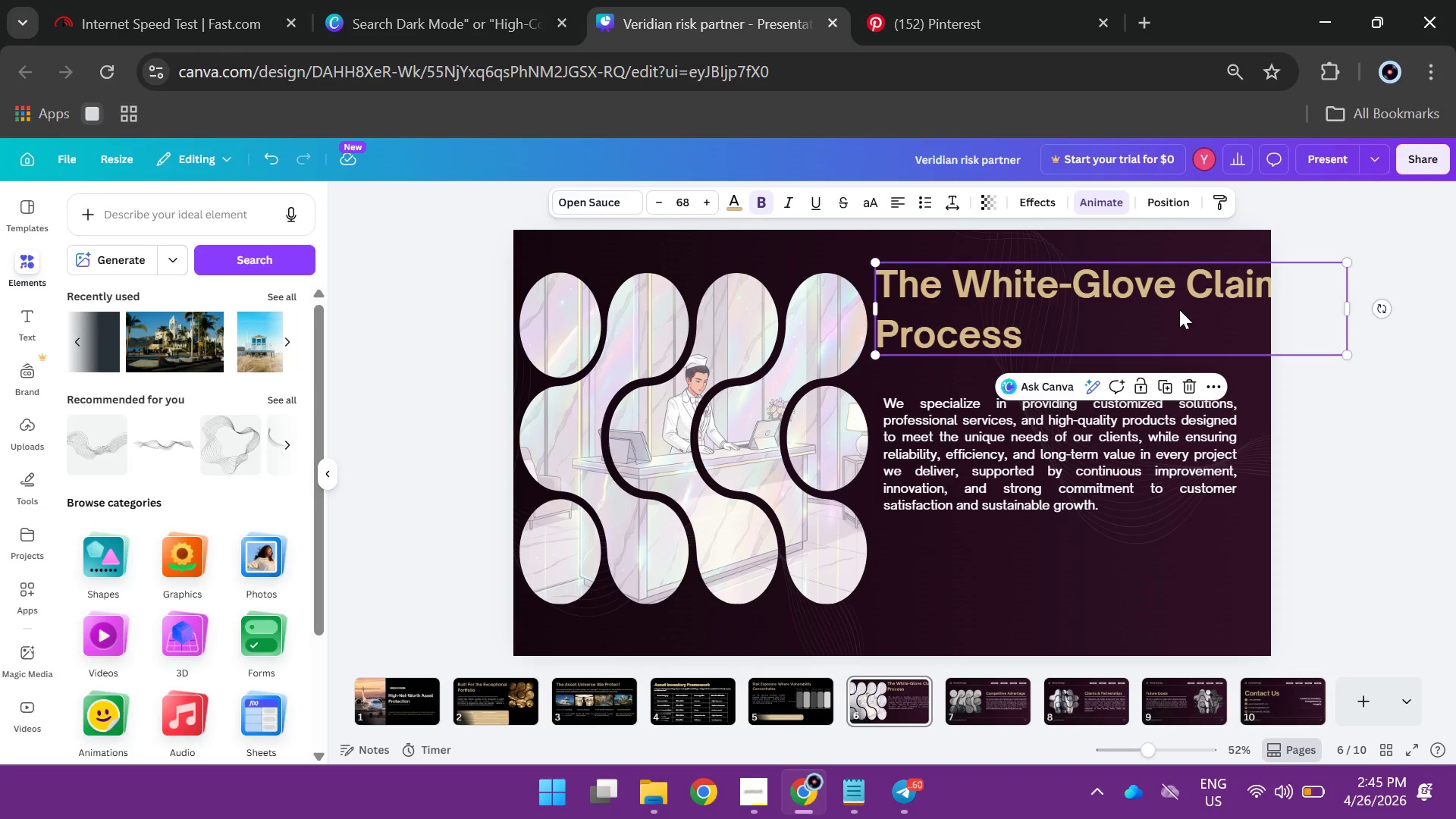 
left_click_drag(start_coordinate=[1350, 264], to_coordinate=[1279, 281])
 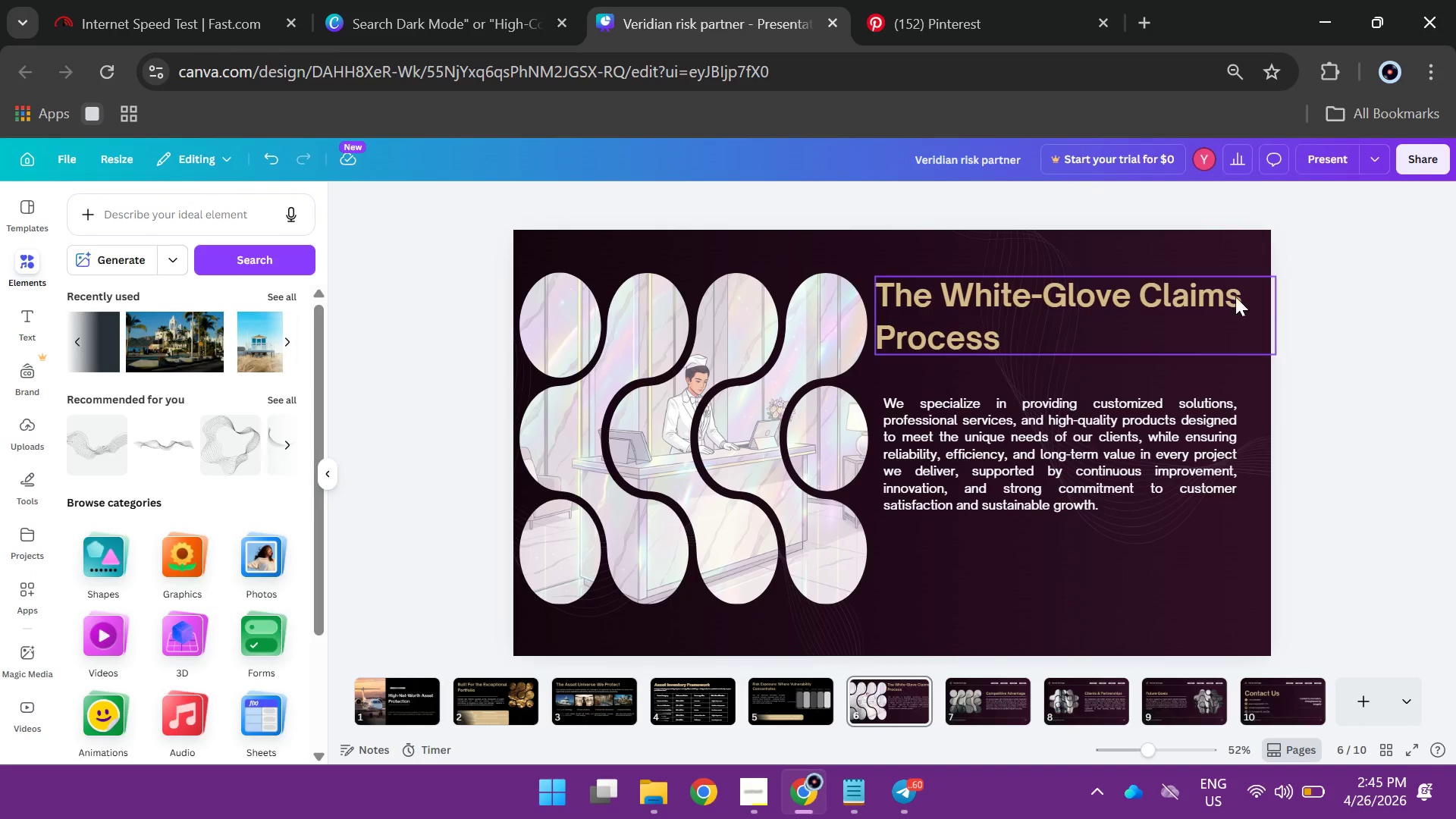 
left_click([1214, 286])
 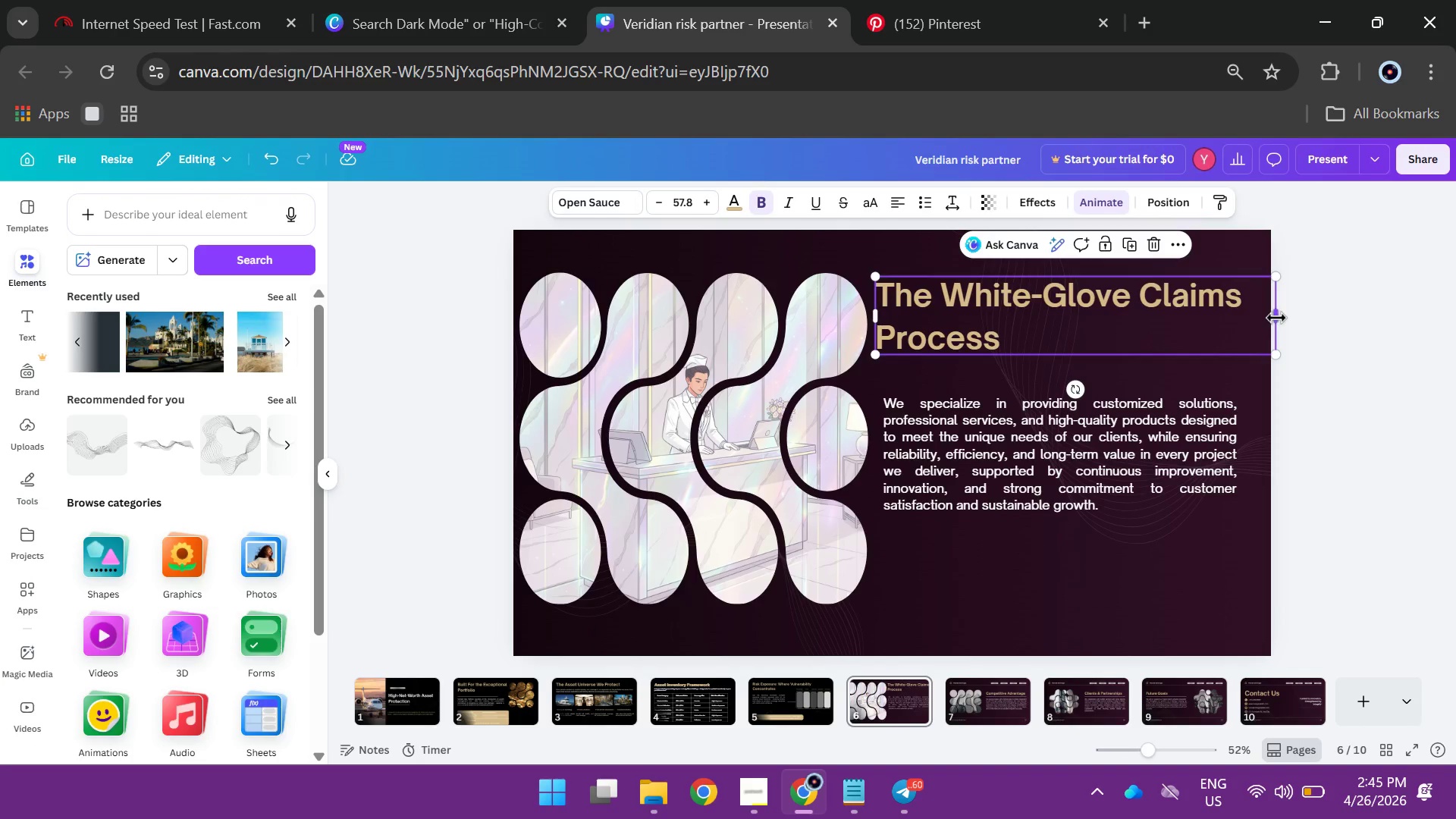 
left_click_drag(start_coordinate=[1276, 318], to_coordinate=[1267, 322])
 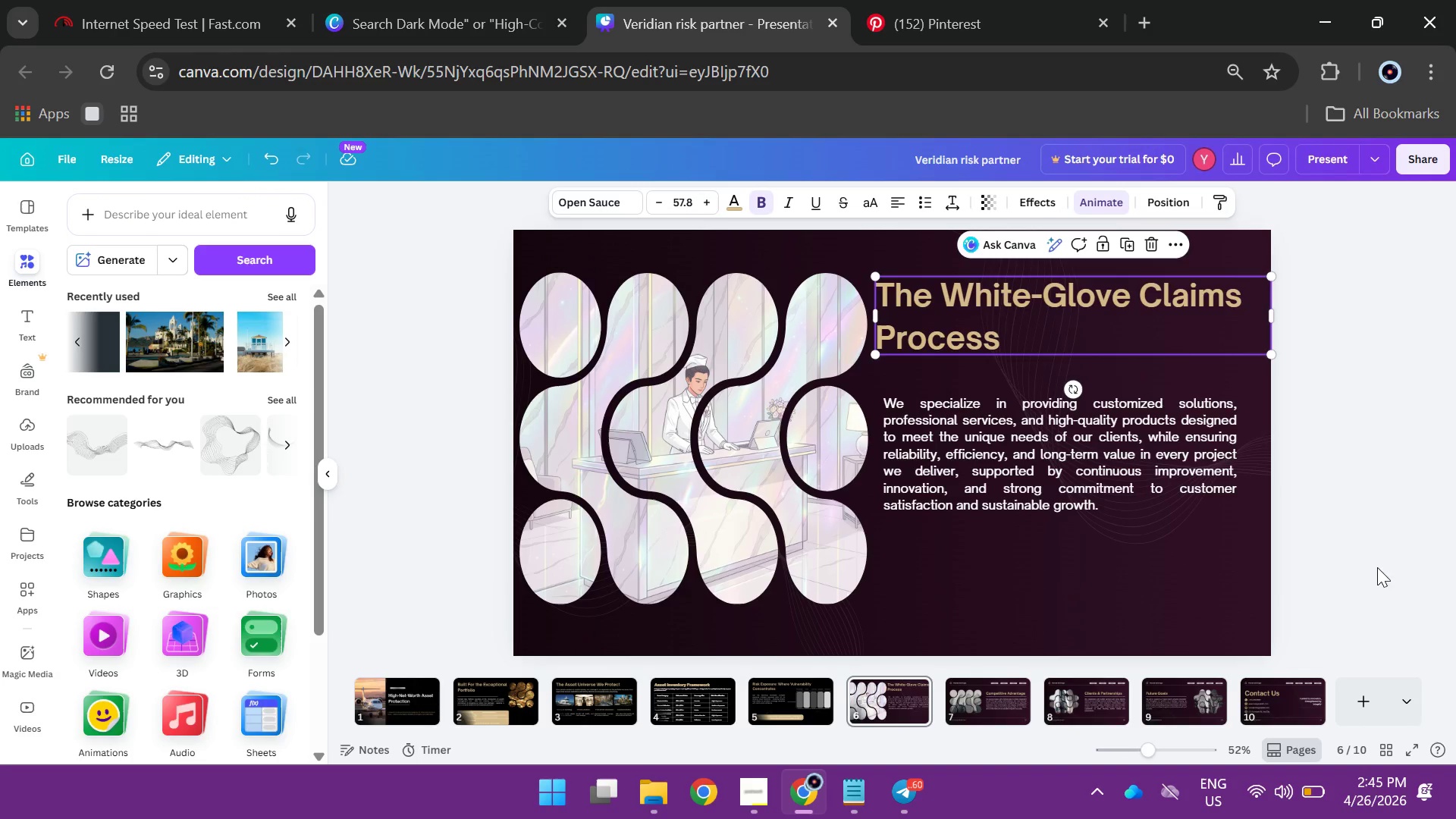 
left_click([1374, 533])
 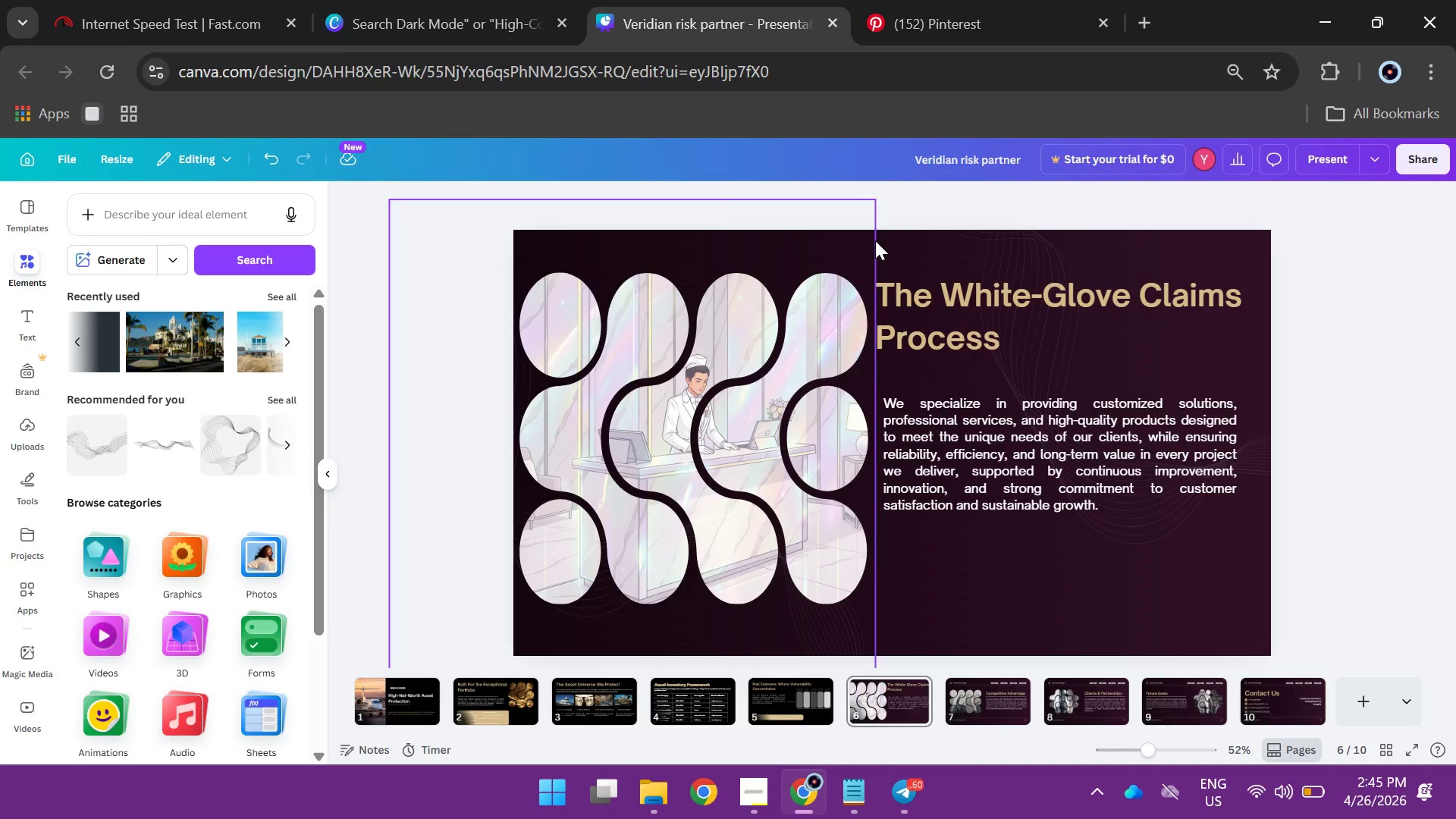 
left_click([885, 242])
 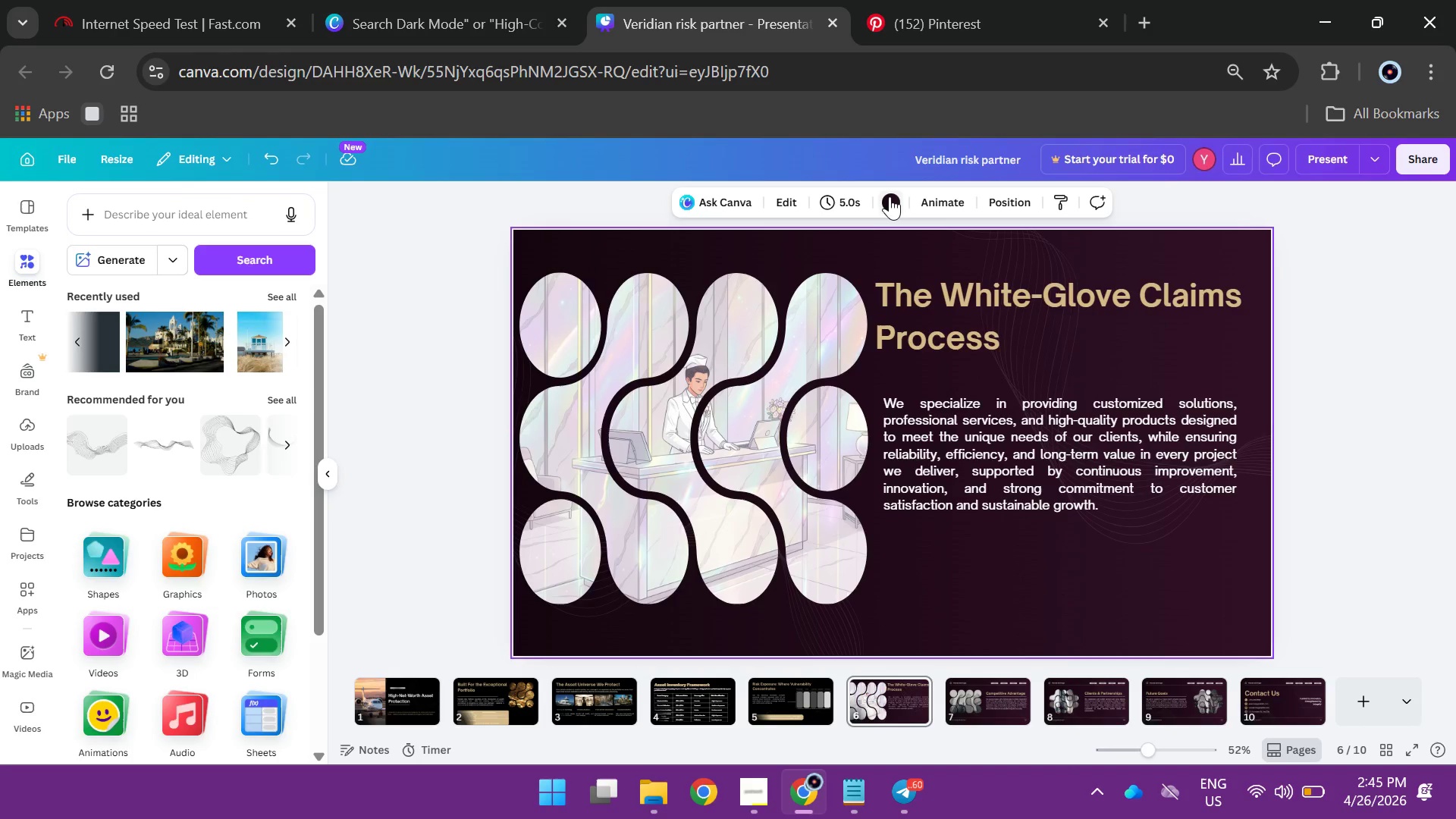 
left_click([890, 196])
 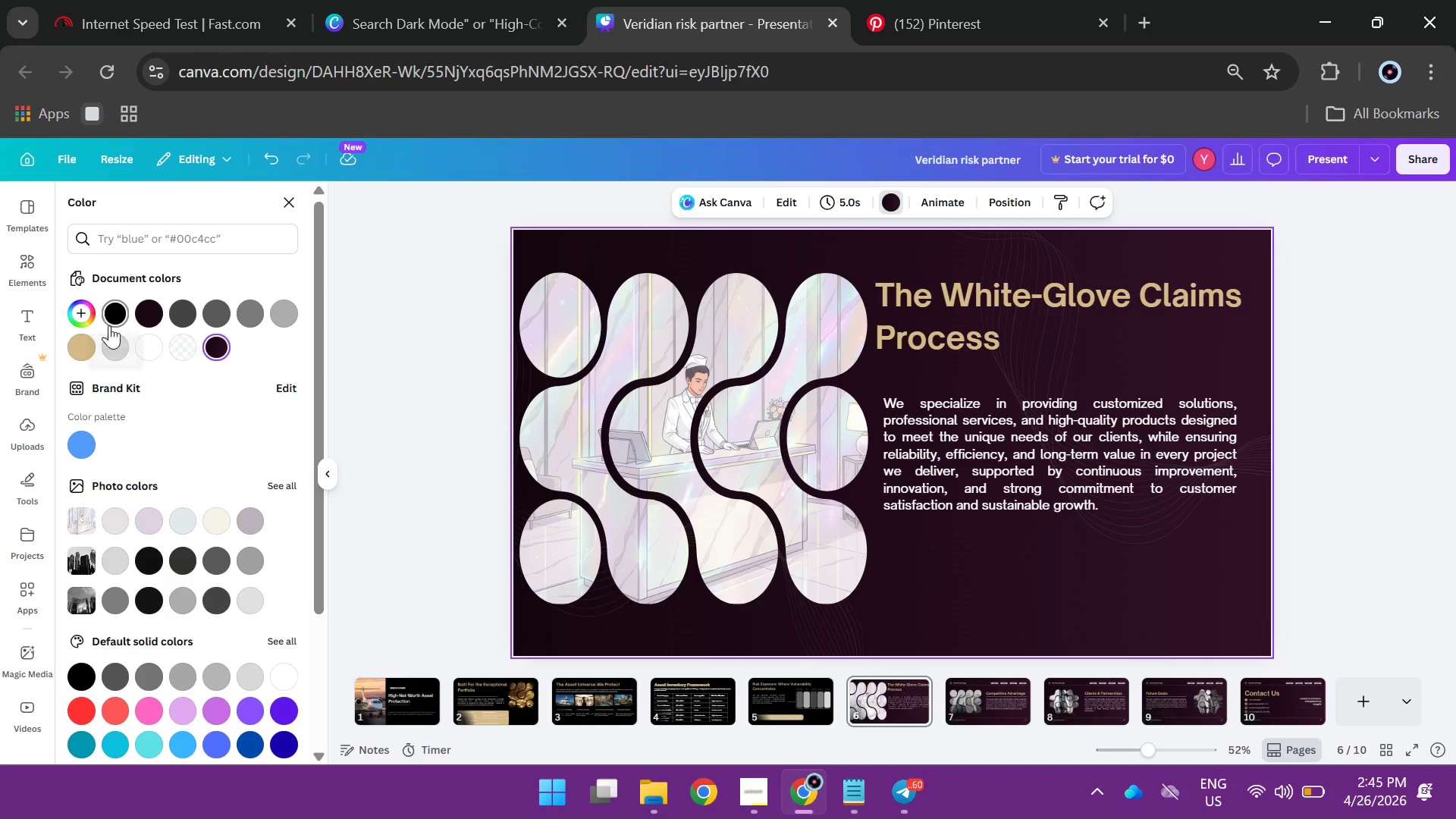 
left_click([109, 312])
 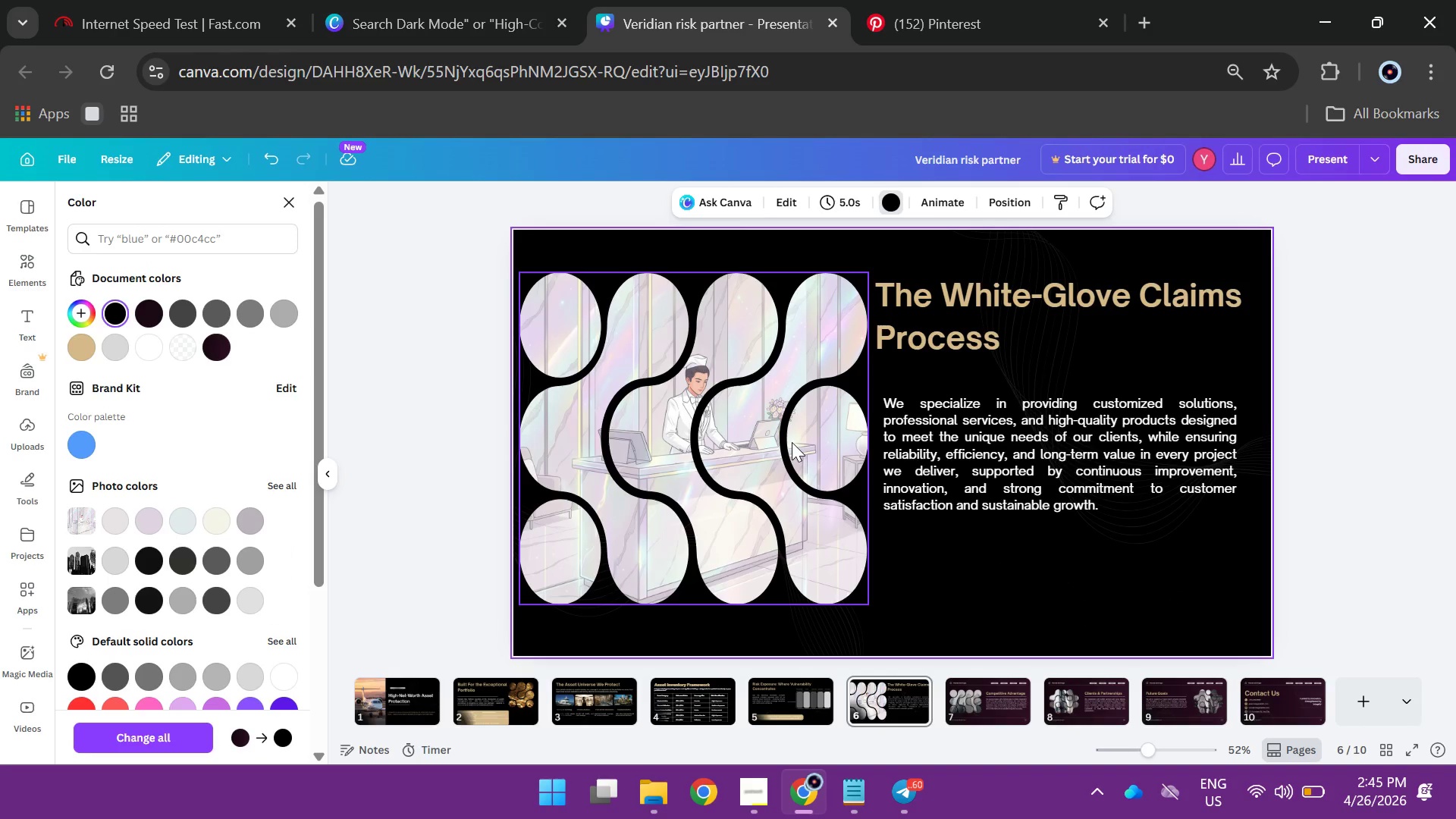 
left_click([792, 442])
 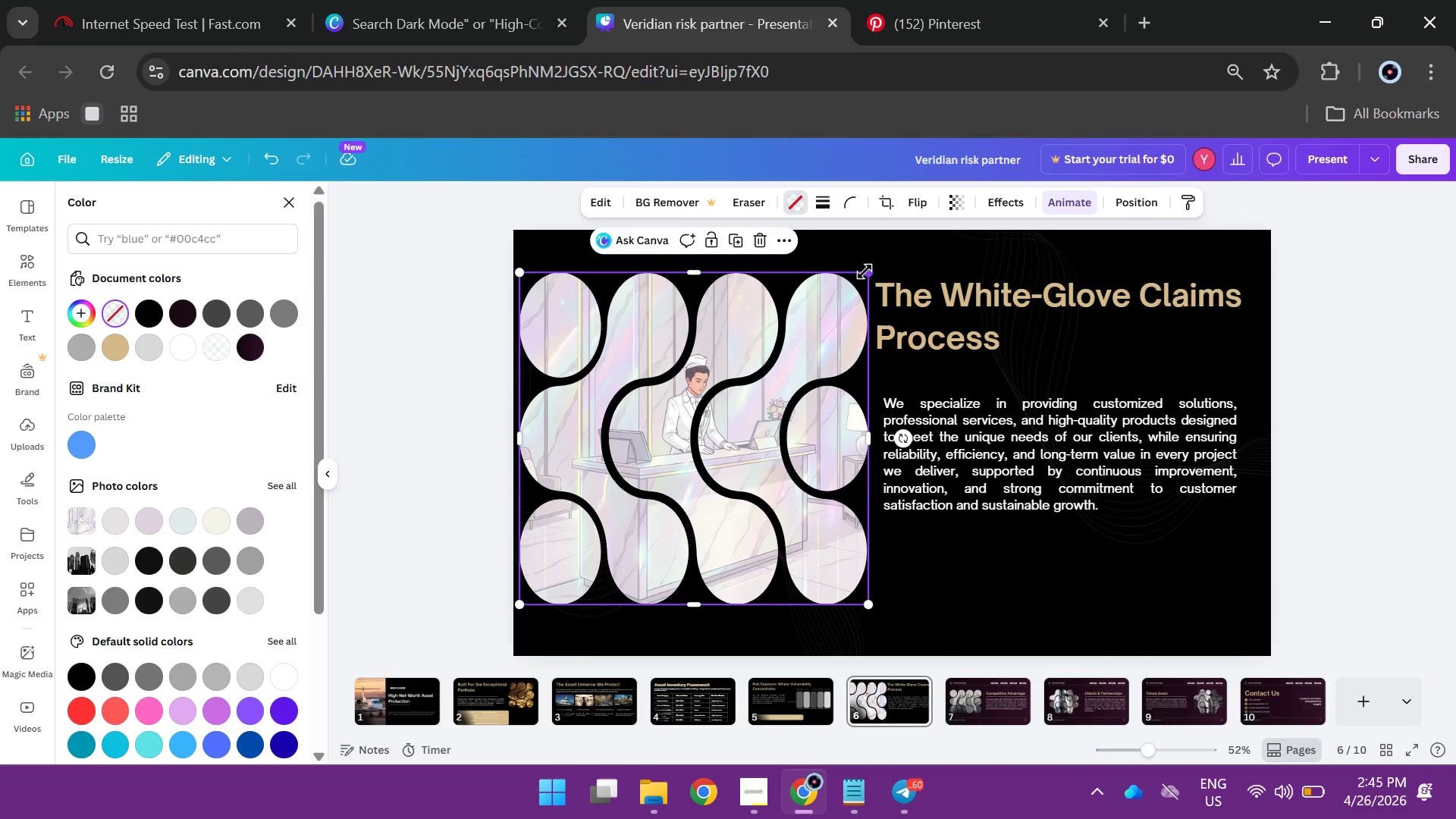 
hold_key(key=ShiftLeft, duration=1.56)
 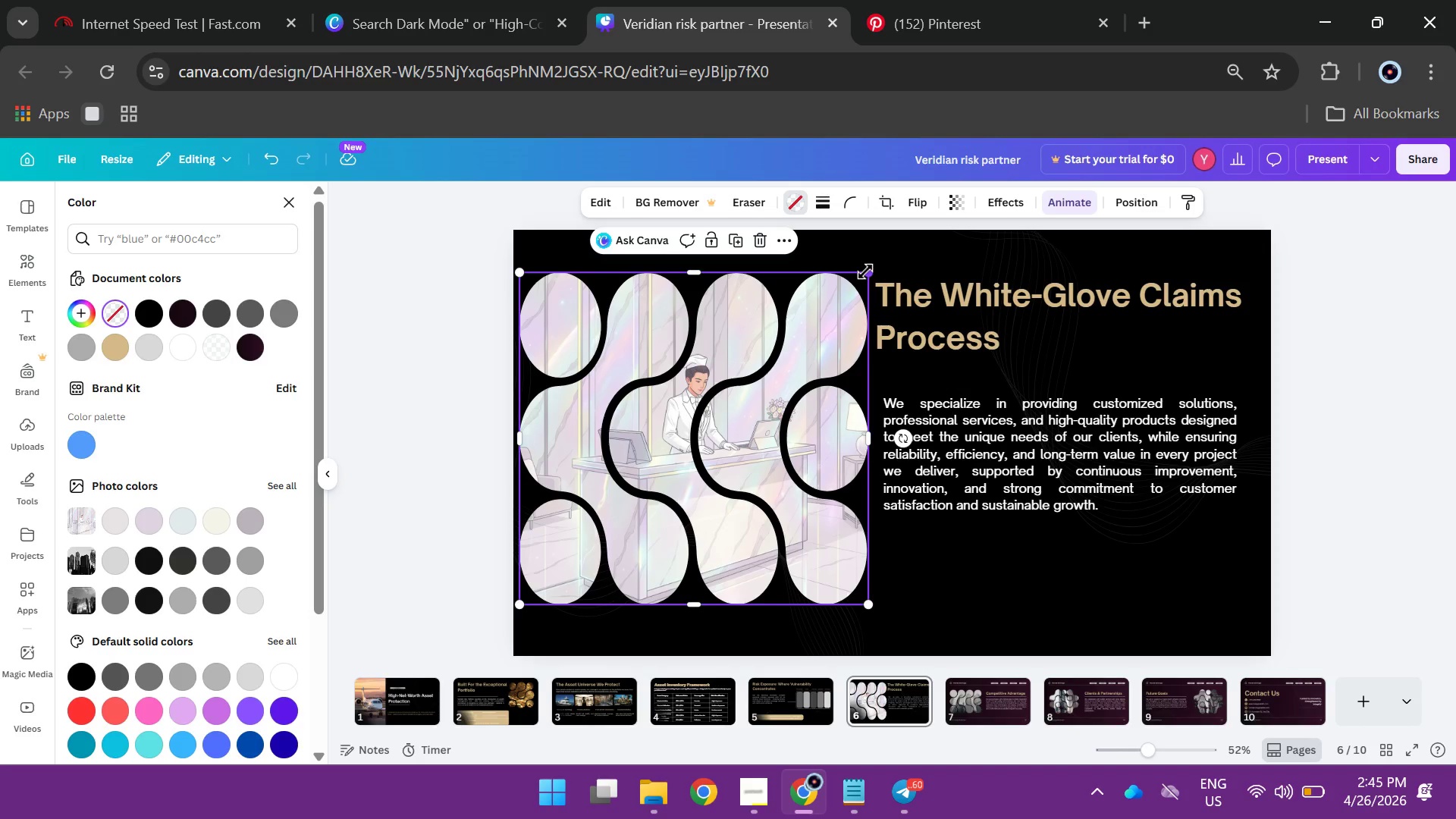 
hold_key(key=AltLeft, duration=0.92)
 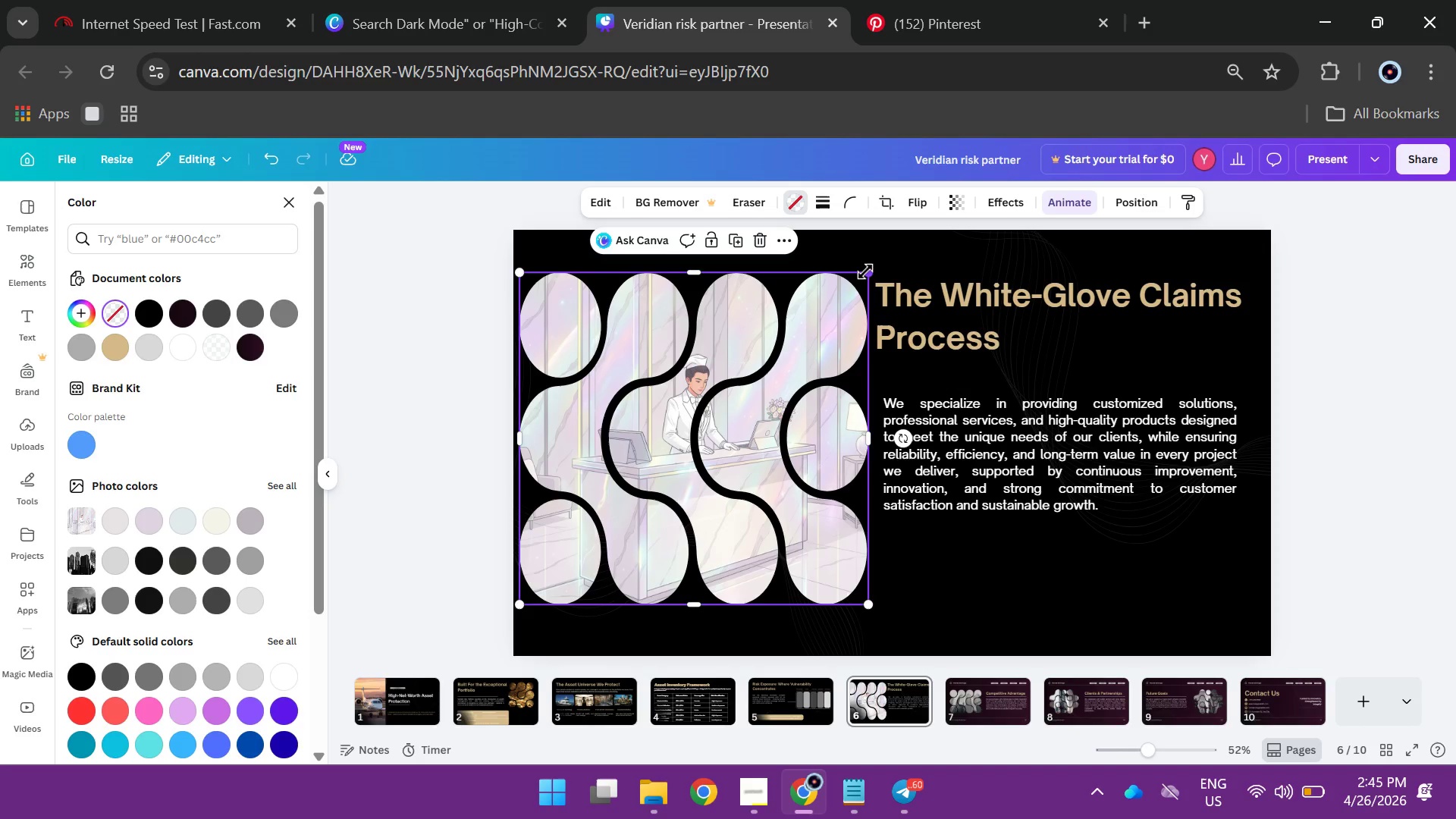 
left_click_drag(start_coordinate=[865, 271], to_coordinate=[840, 306])
 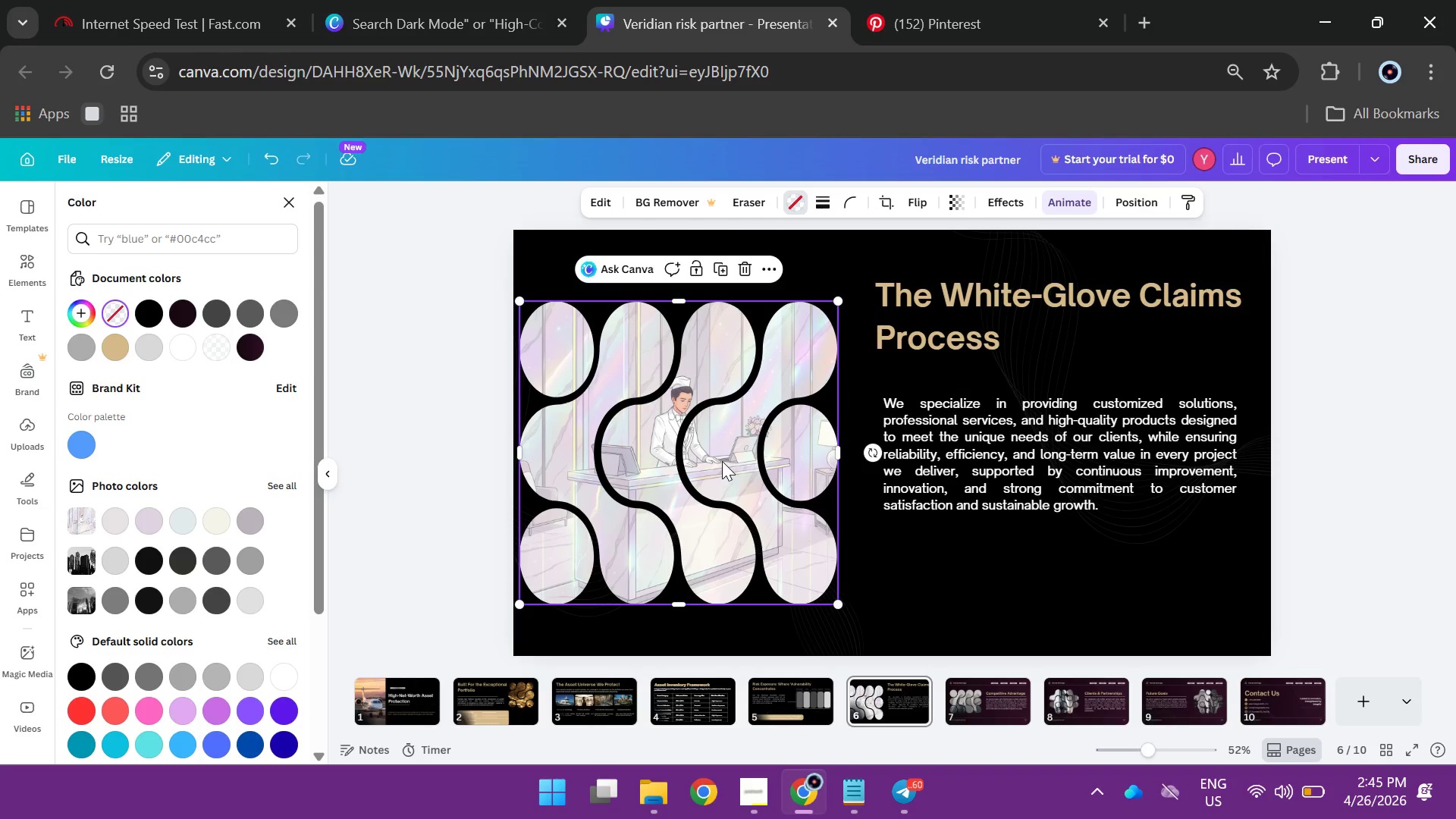 
left_click_drag(start_coordinate=[721, 461], to_coordinate=[725, 434])
 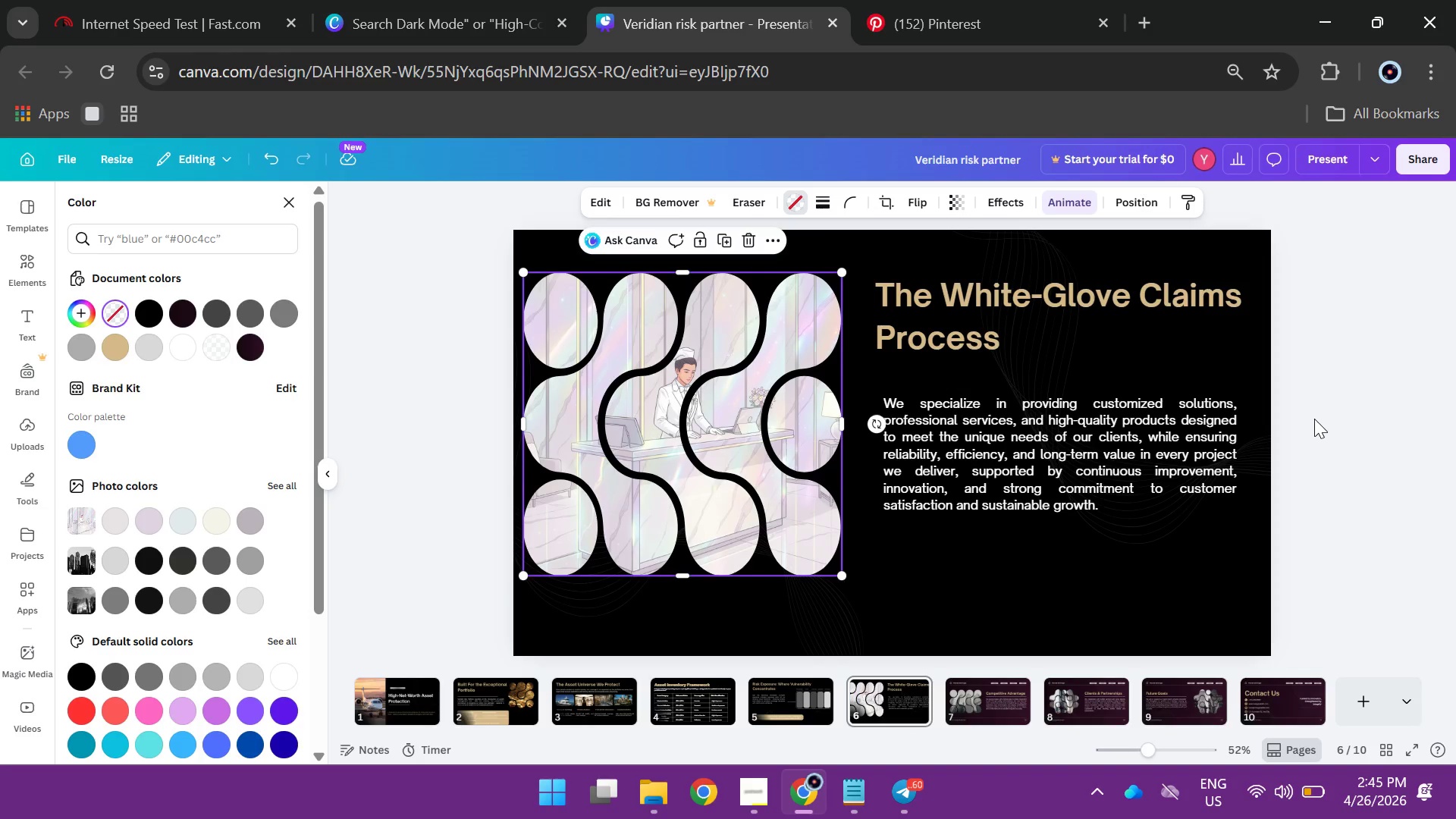 
left_click([1315, 420])
 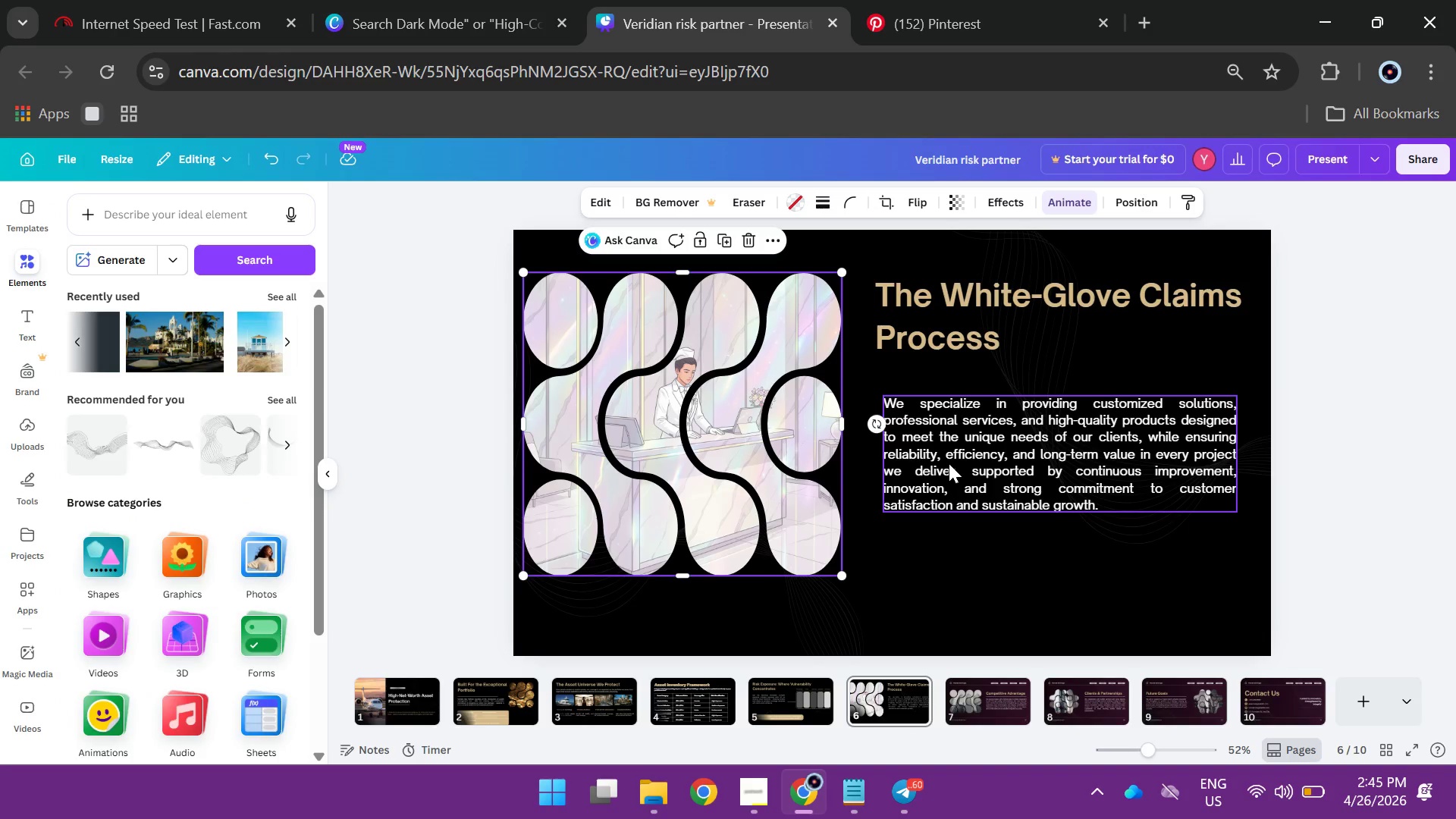 
left_click([949, 463])
 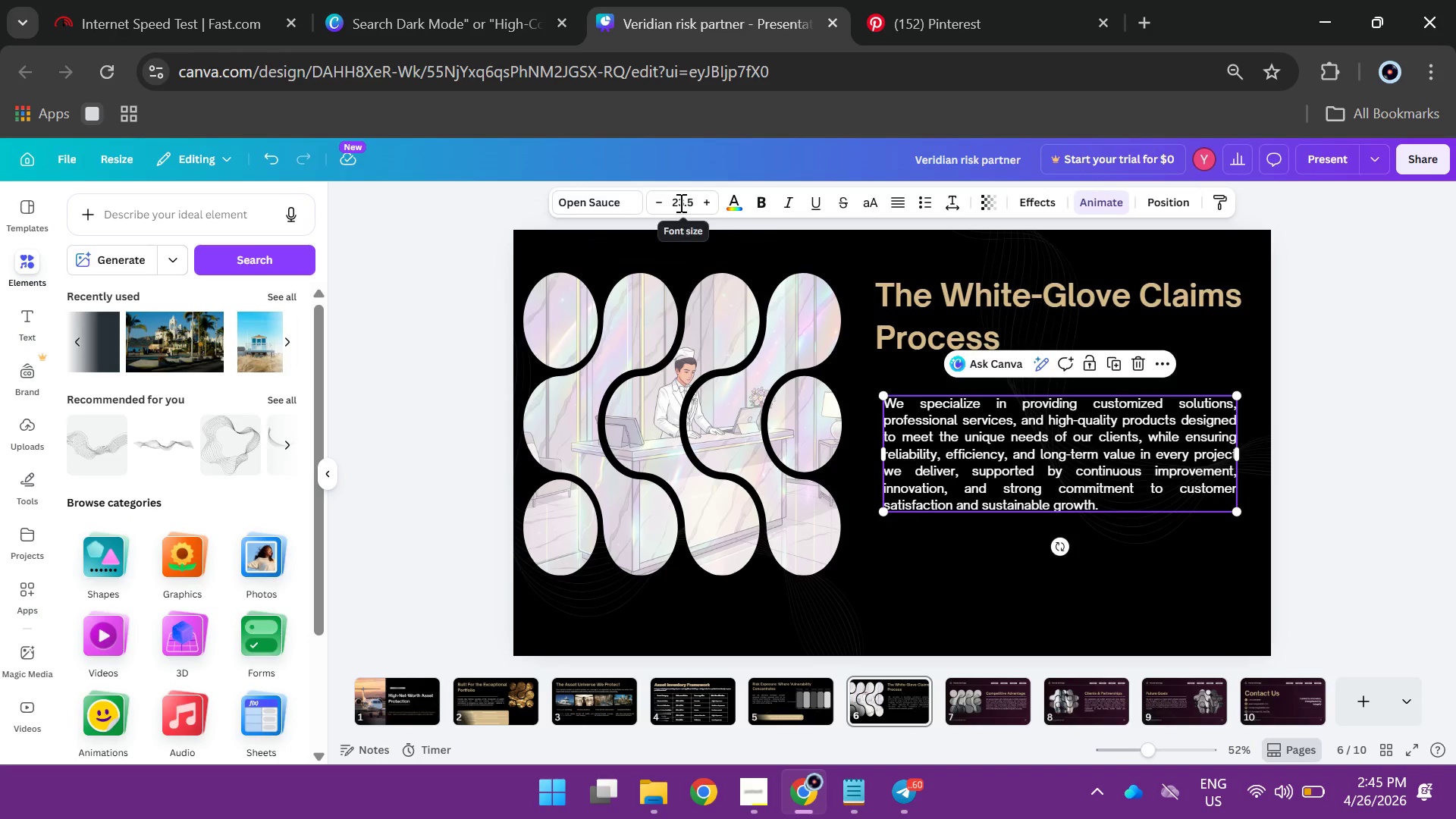 
left_click([679, 202])
 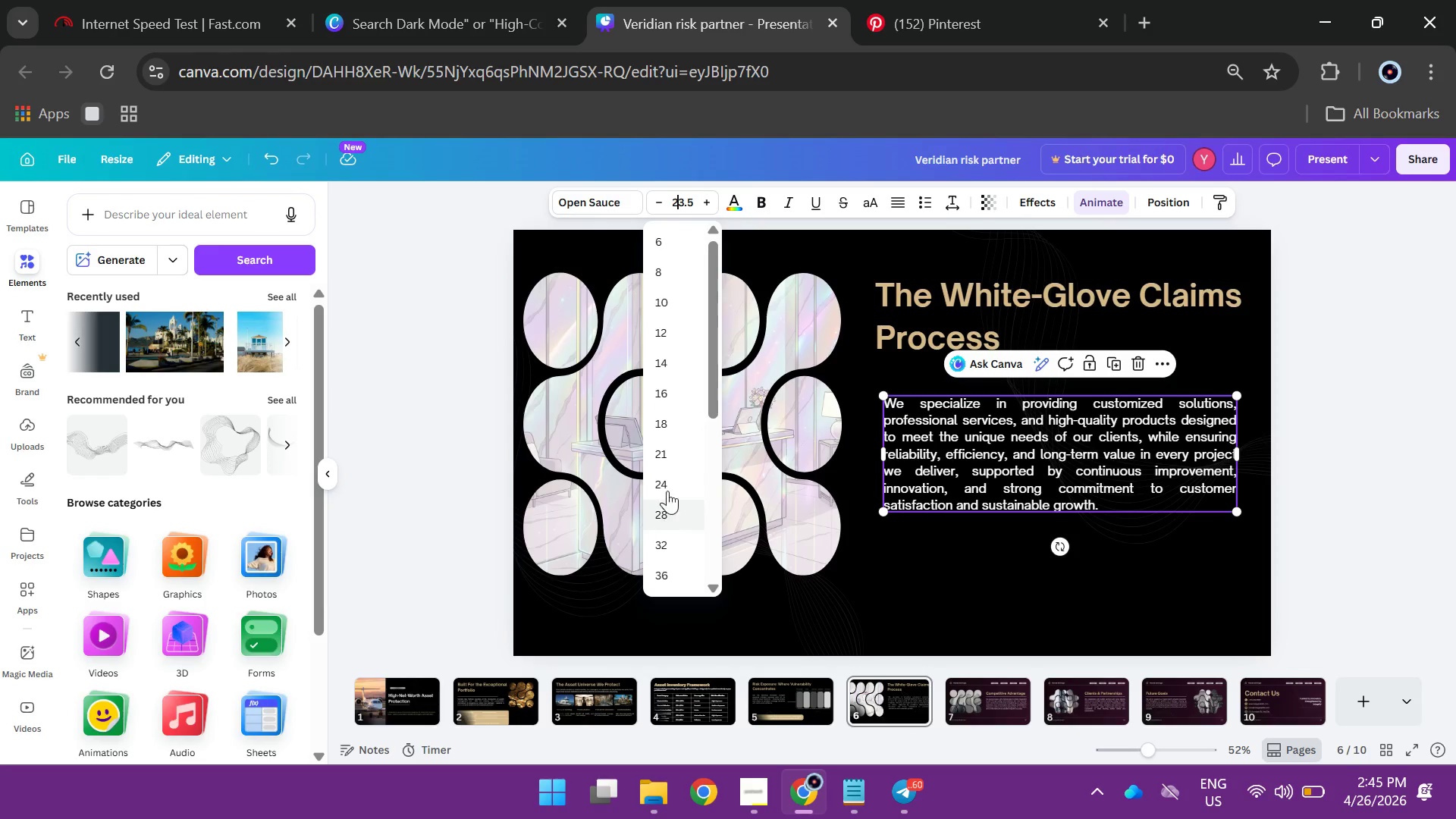 
left_click([669, 488])
 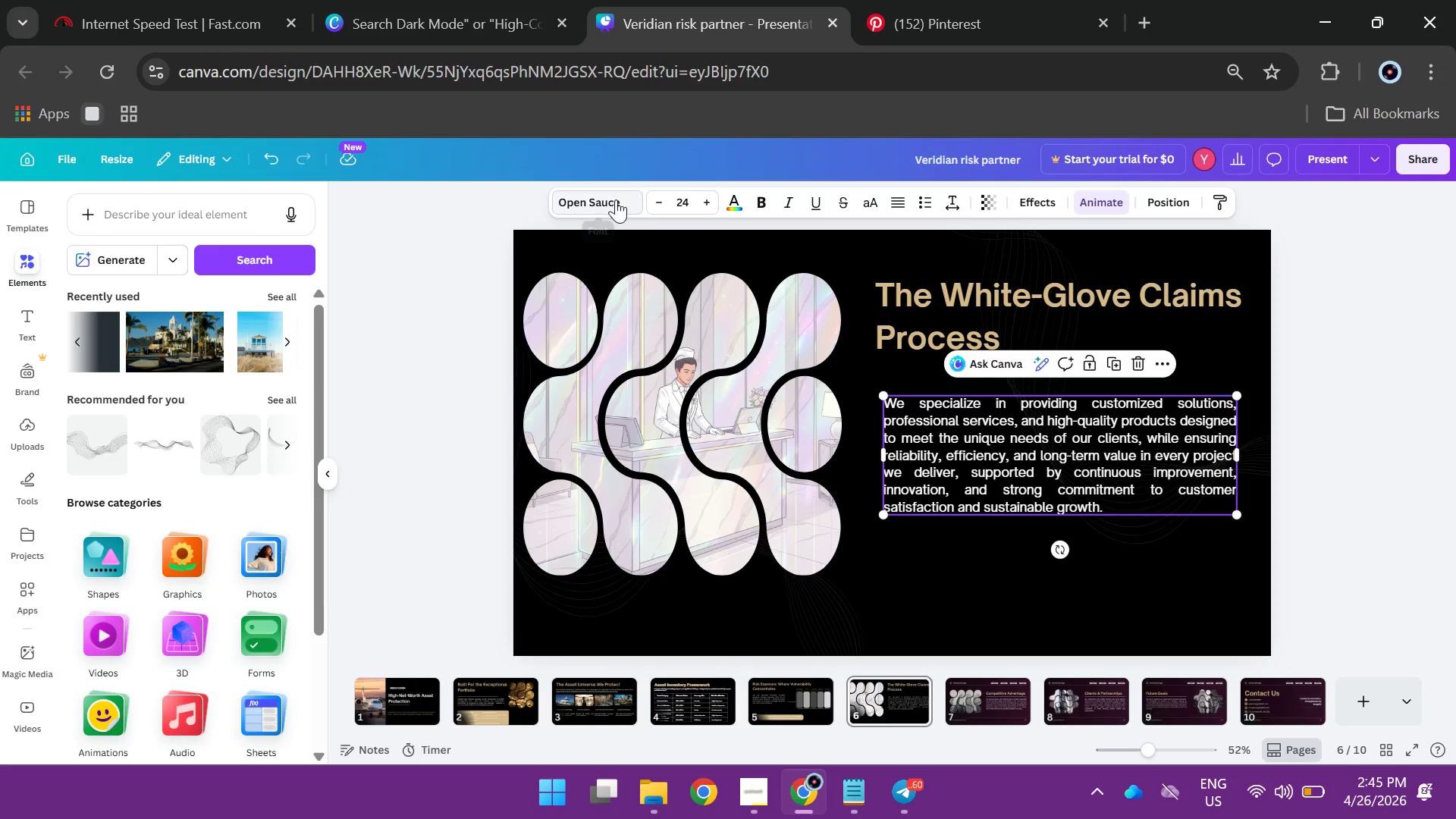 
left_click([605, 196])
 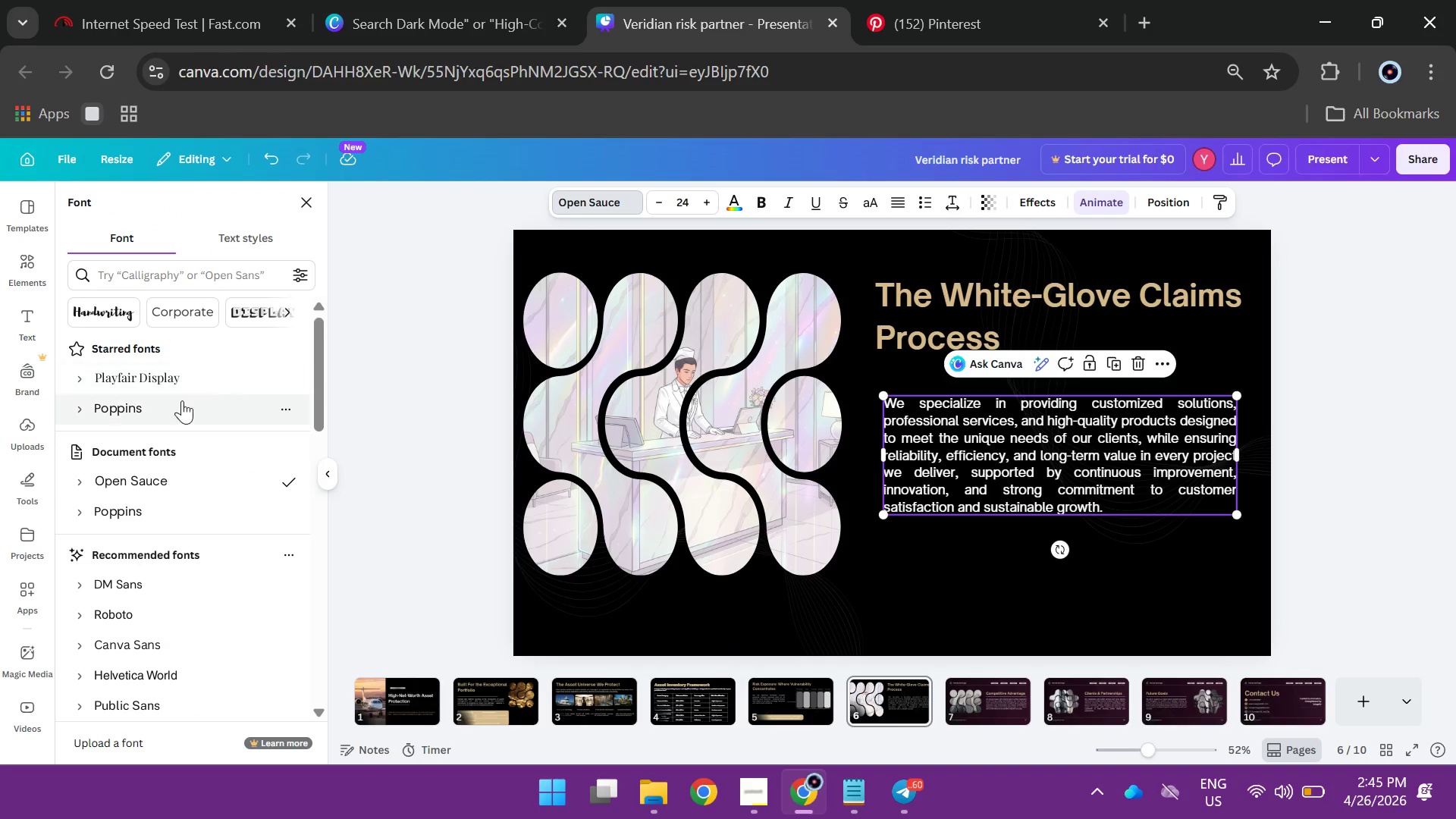 
left_click([182, 400])
 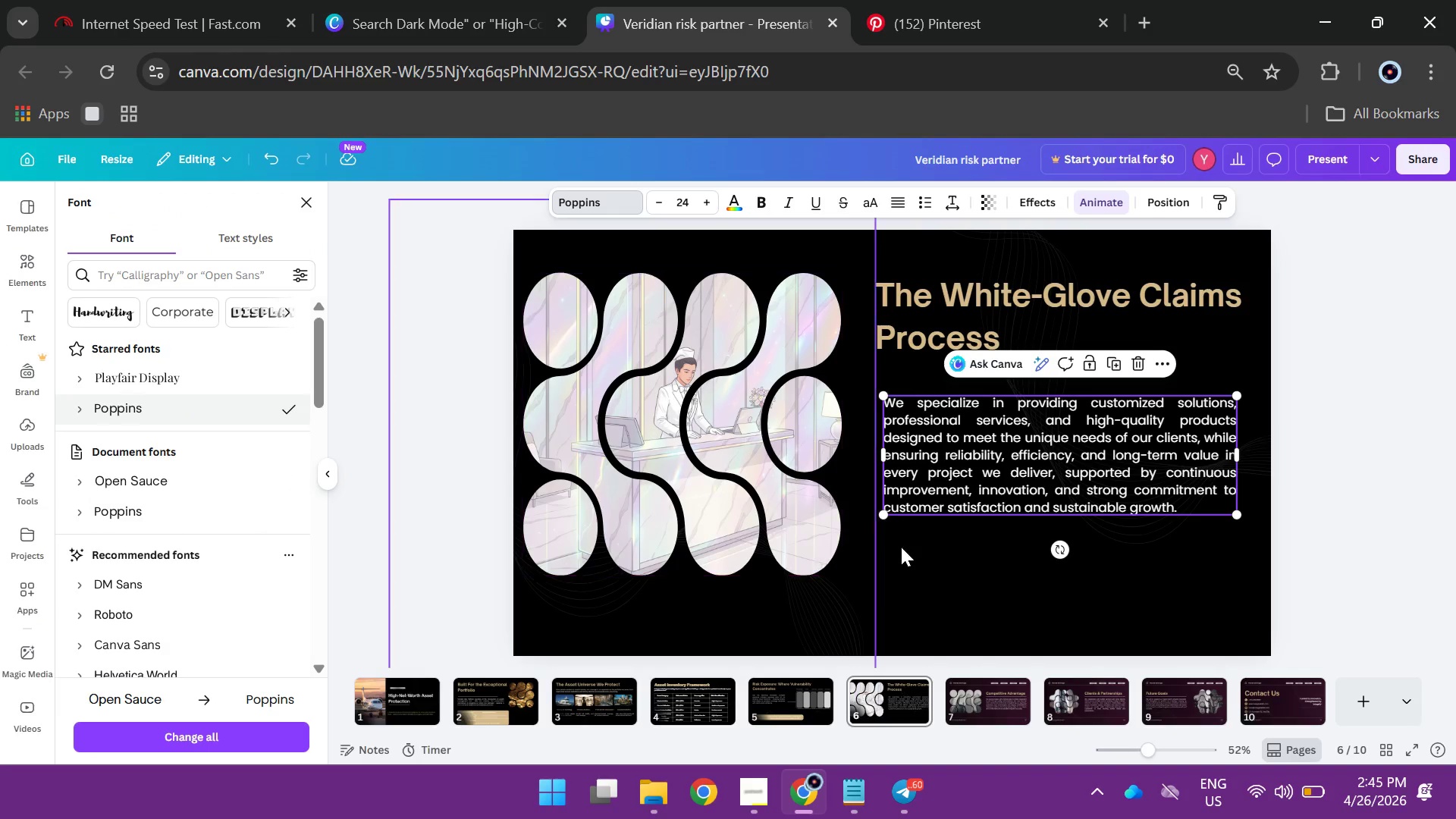 
hold_key(key=AltLeft, duration=1.14)
left_click_drag(start_coordinate=[973, 485], to_coordinate=[970, 583])
 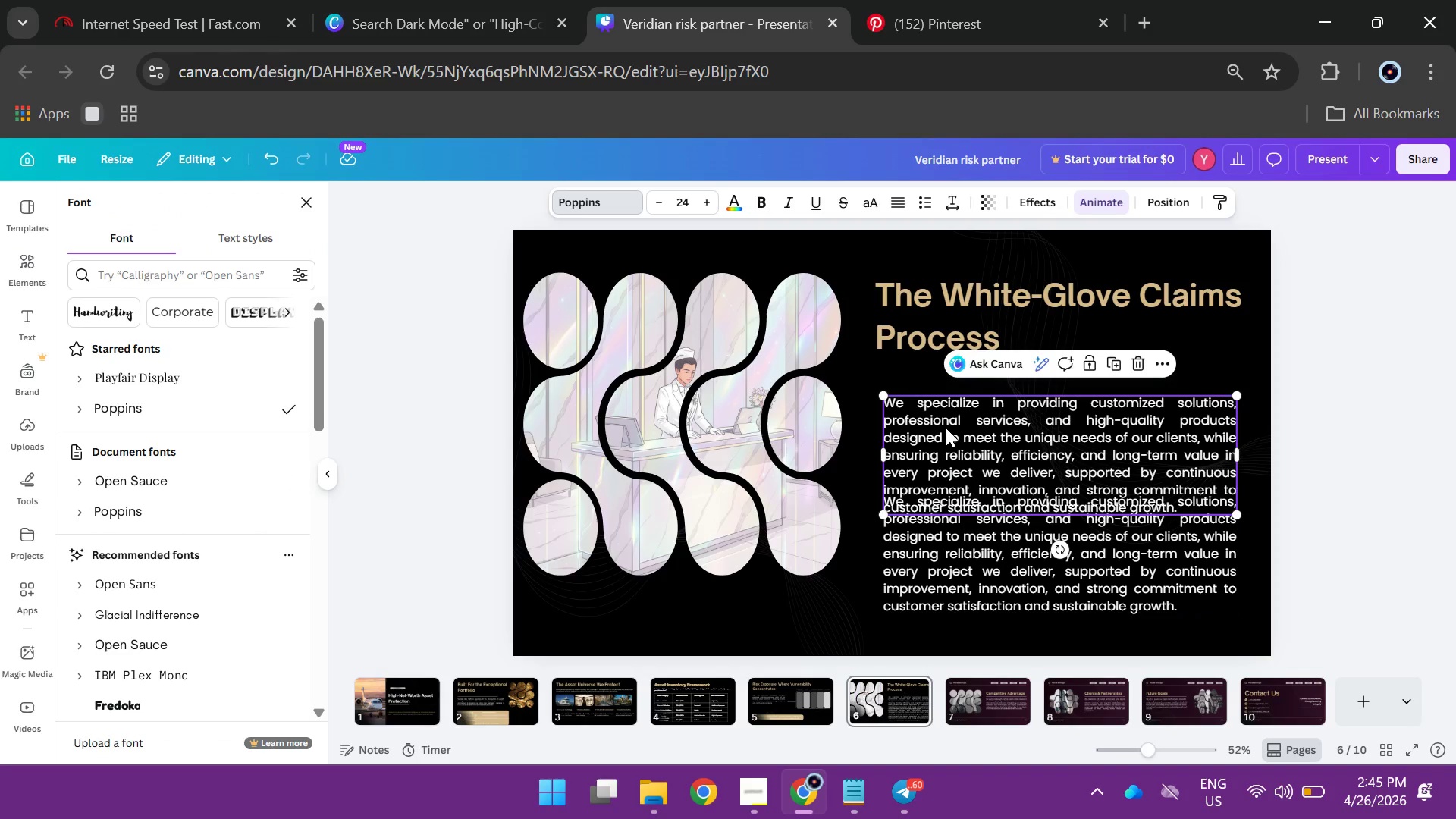 
double_click([946, 428])
 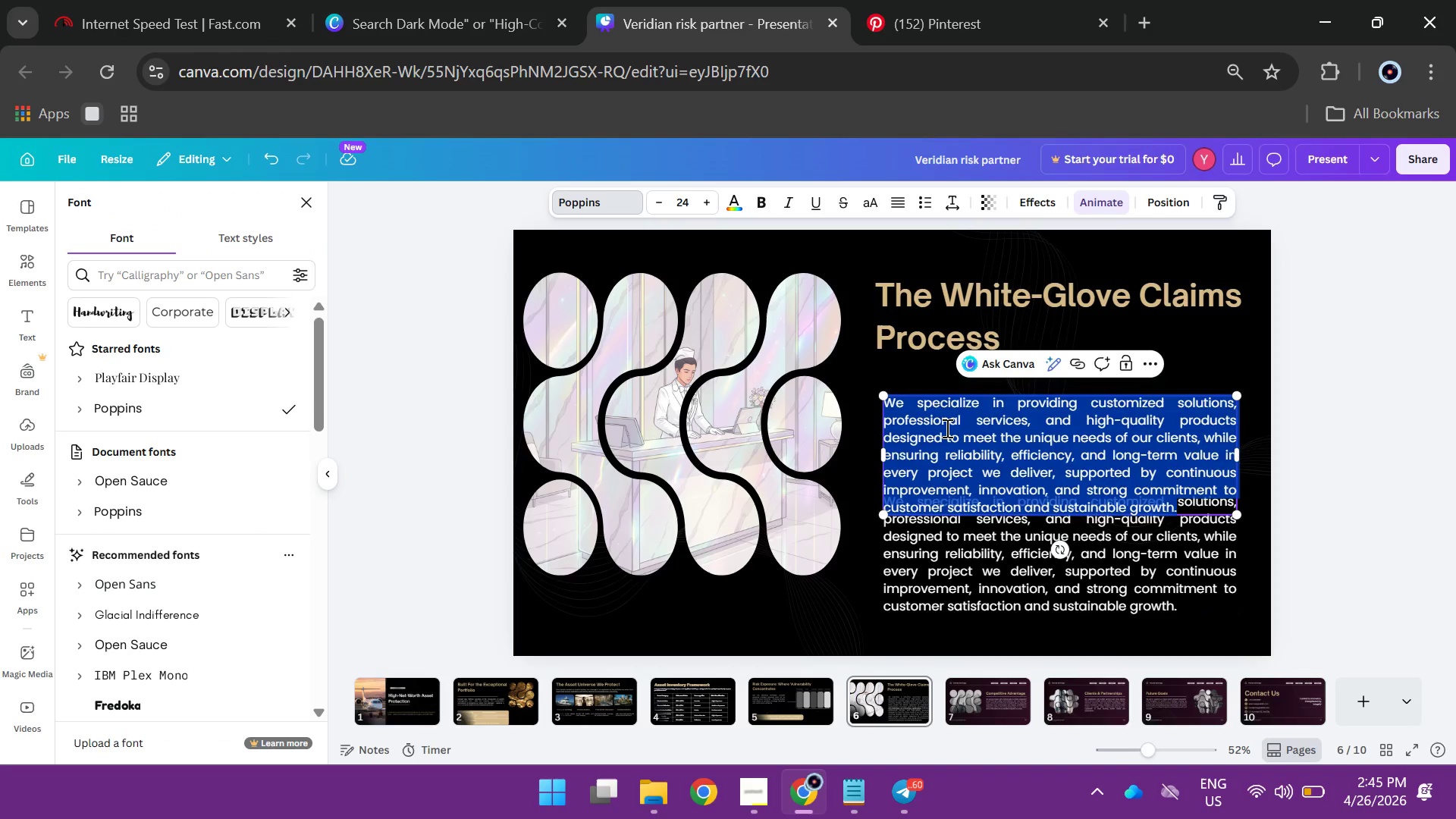 
type(When the unex)
 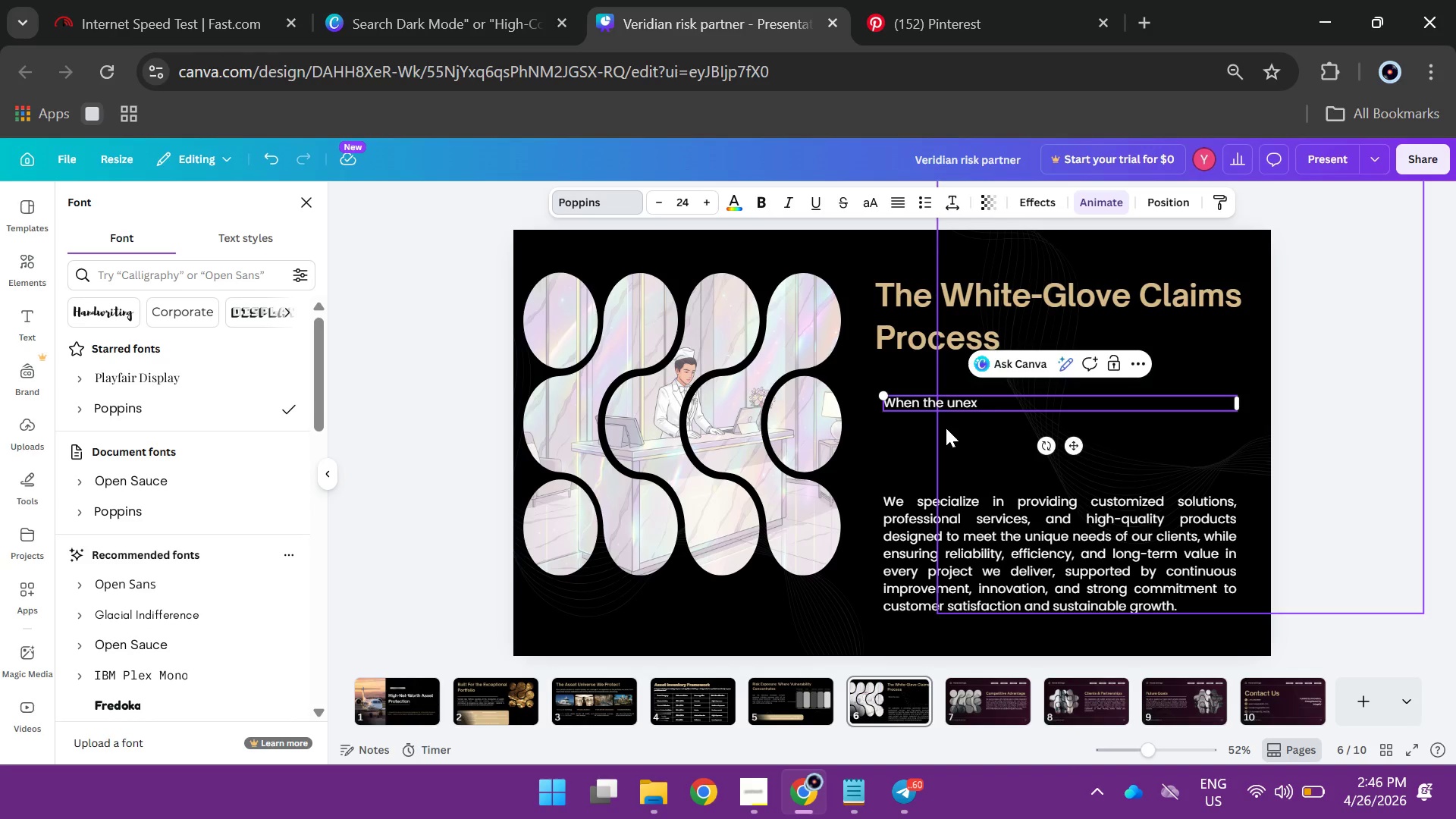 
wait(5.2)
 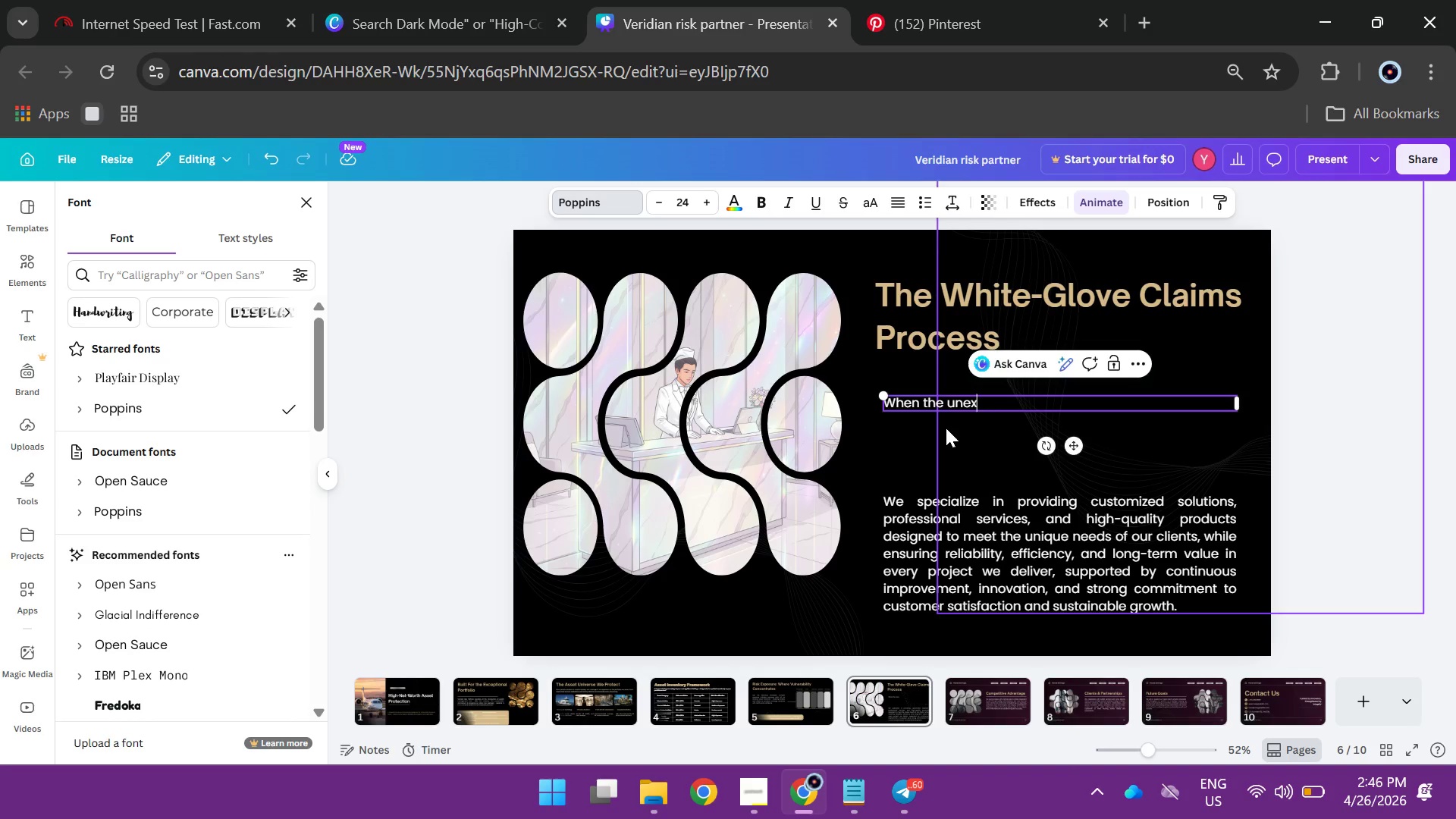 
type(pected occi)
key(Backspace)
type(urs, our process is designer)
key(Backspace)
type(d )
 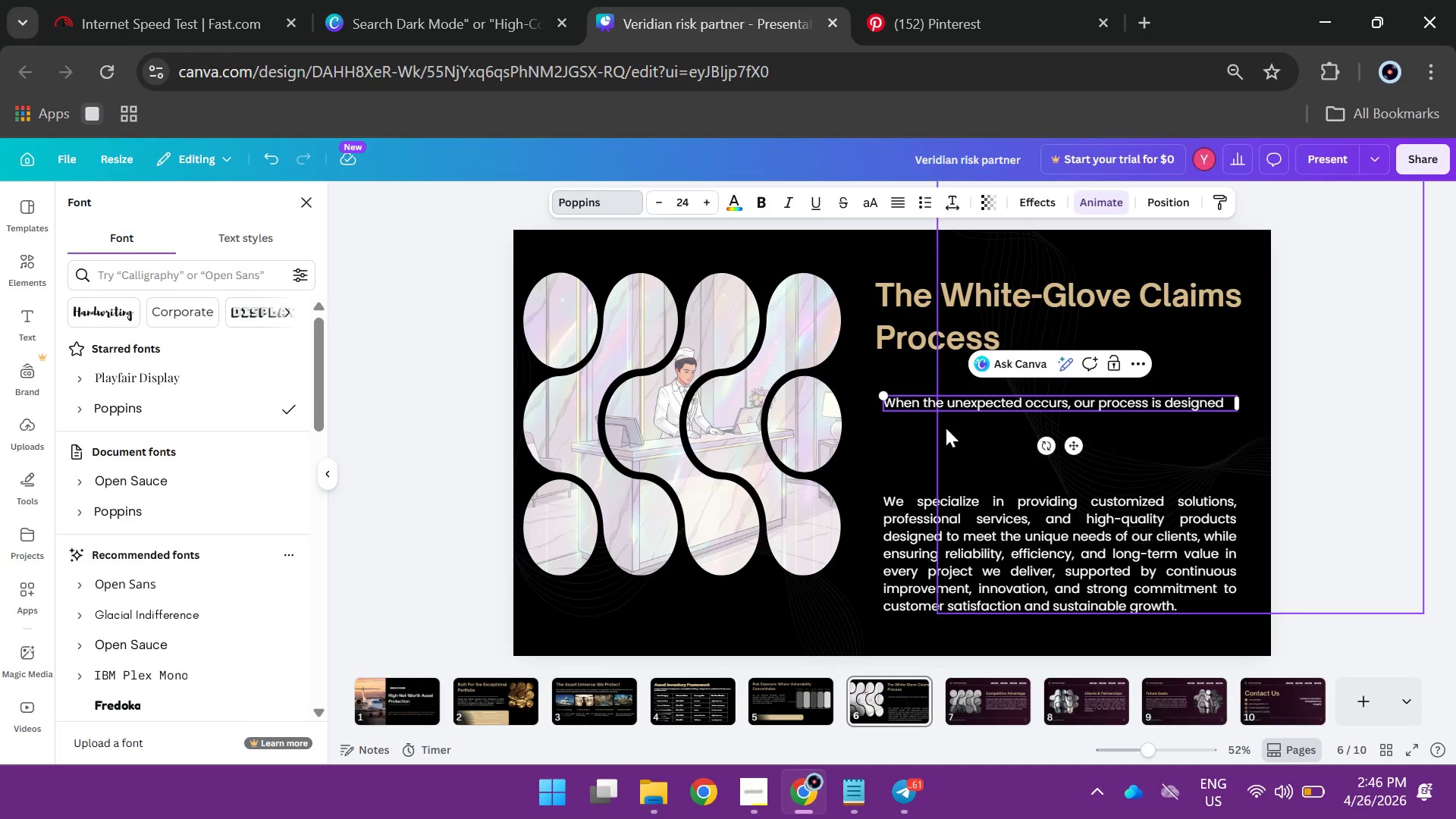 
wait(7.0)
 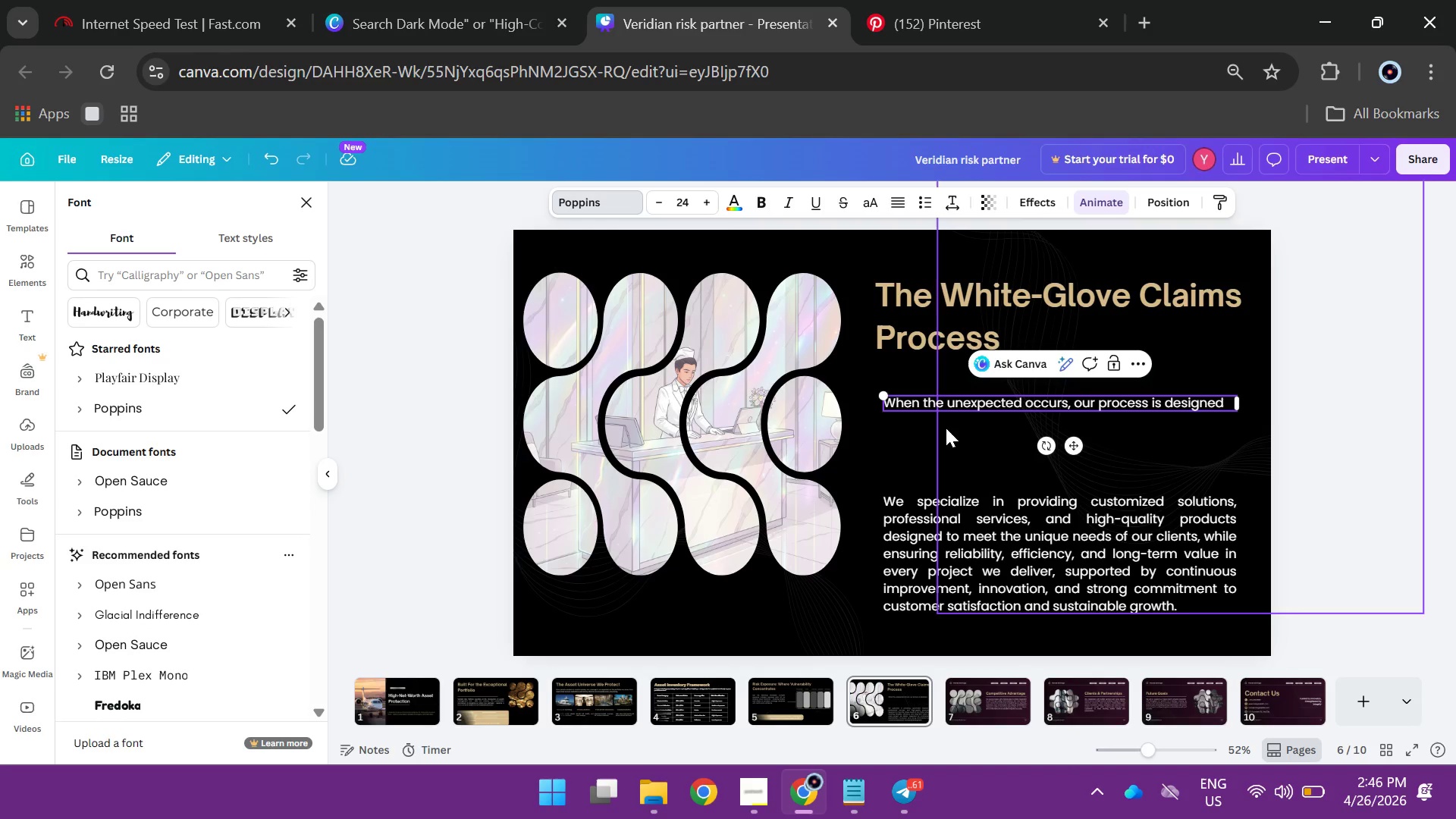 
type(to be as sean)
 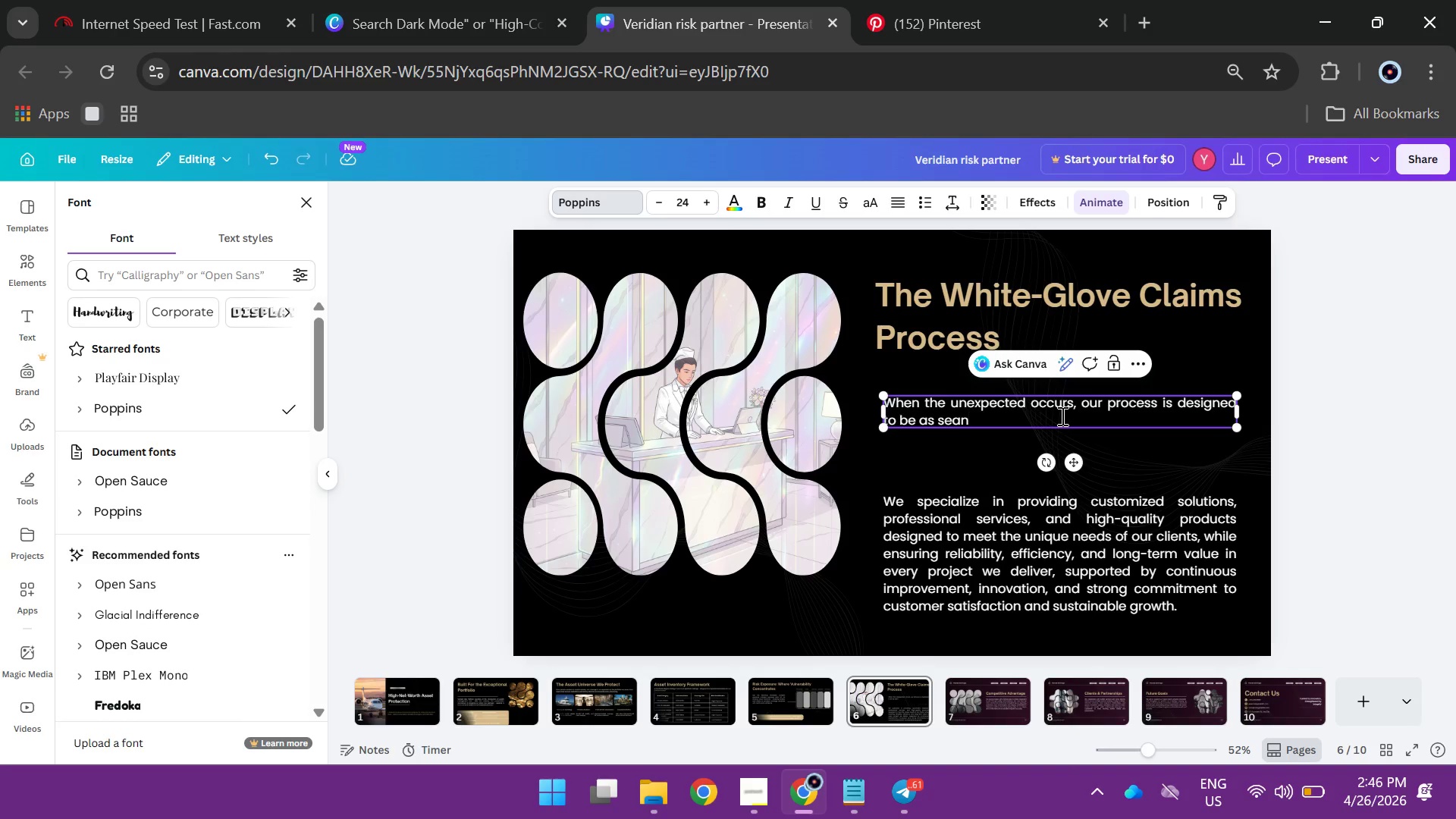 
key(Backspace)
type(mless as the lifestyle it protects. No friction )
 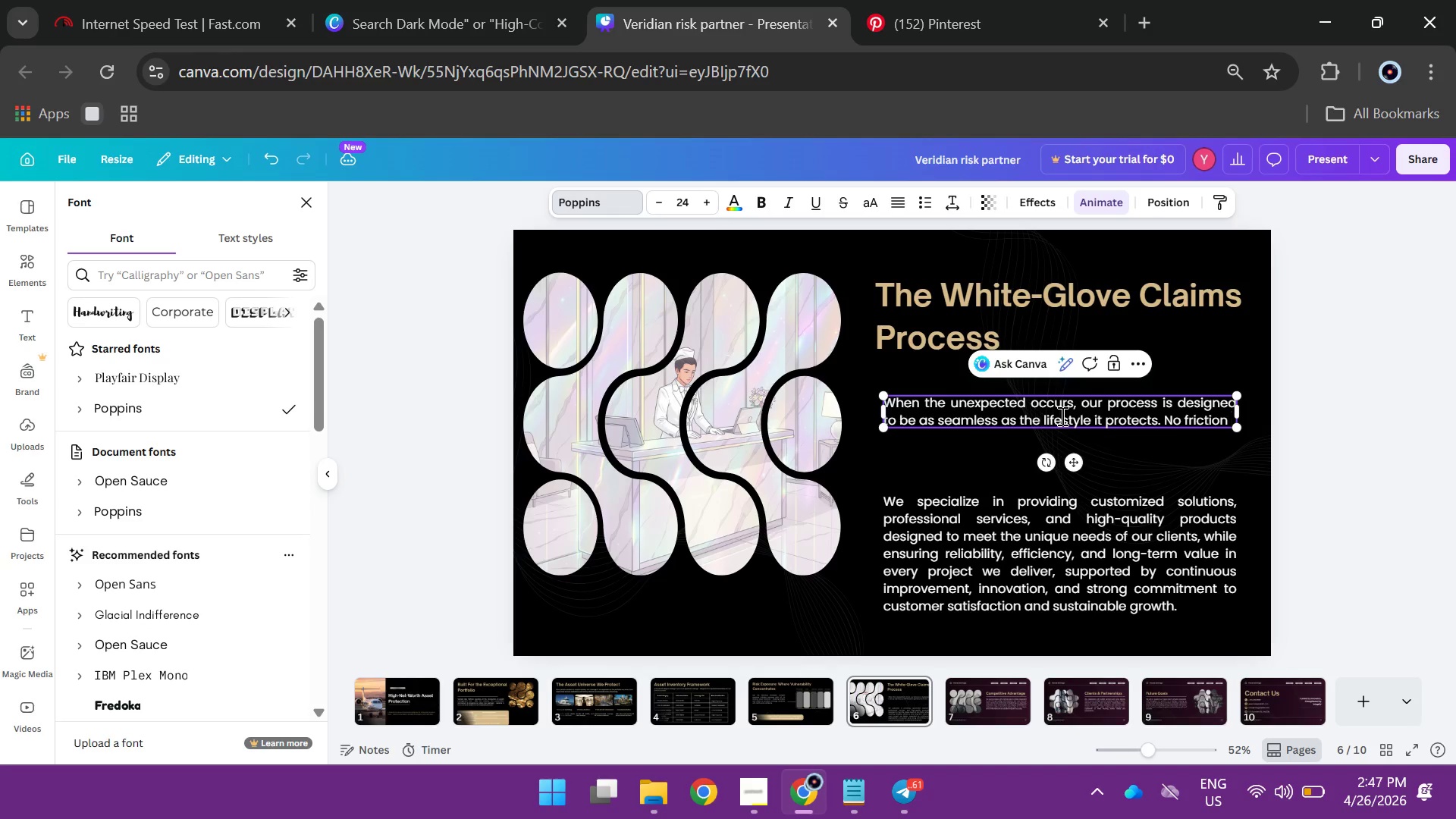 
wait(7.0)
 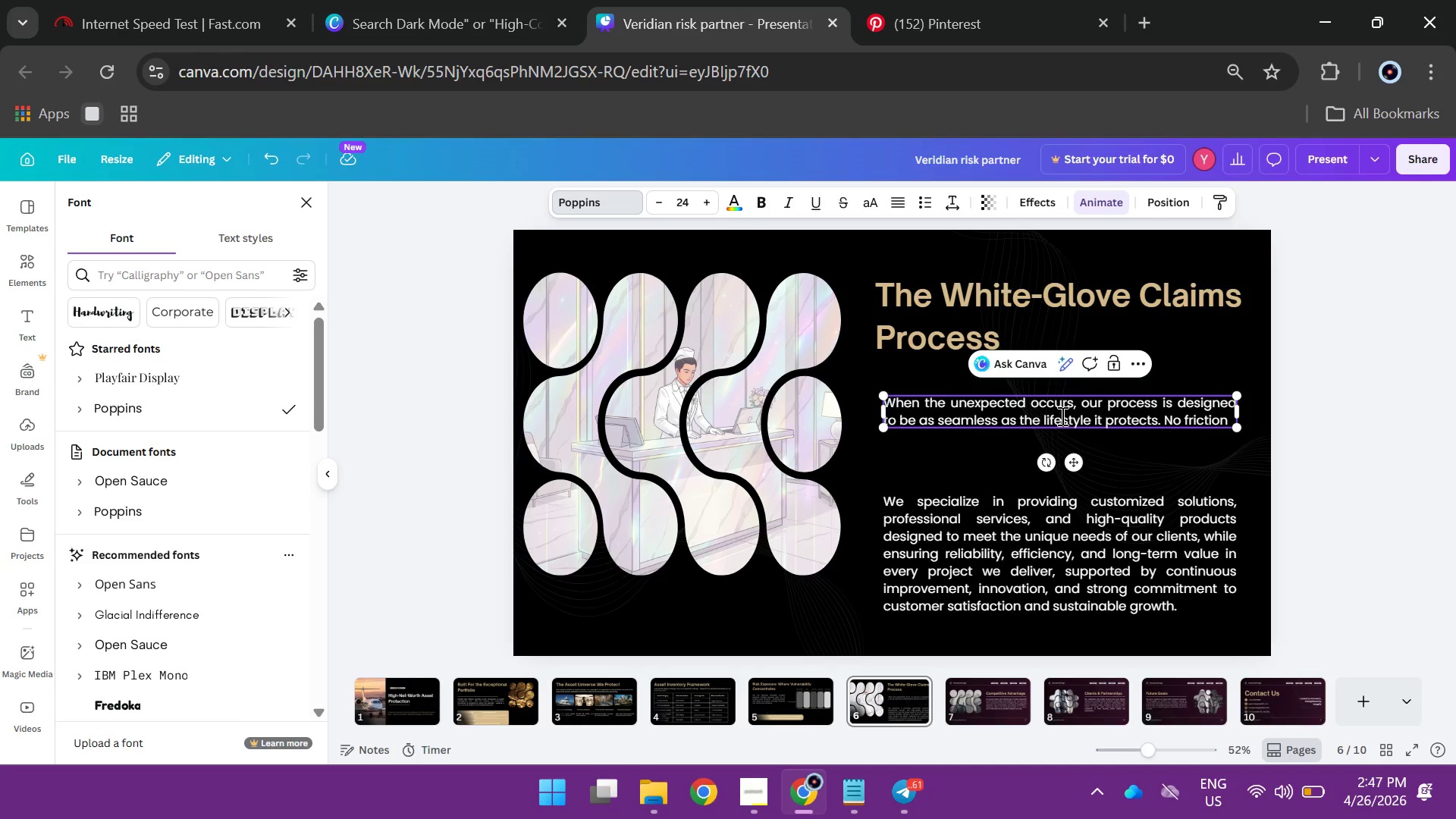 
key(Backspace)
 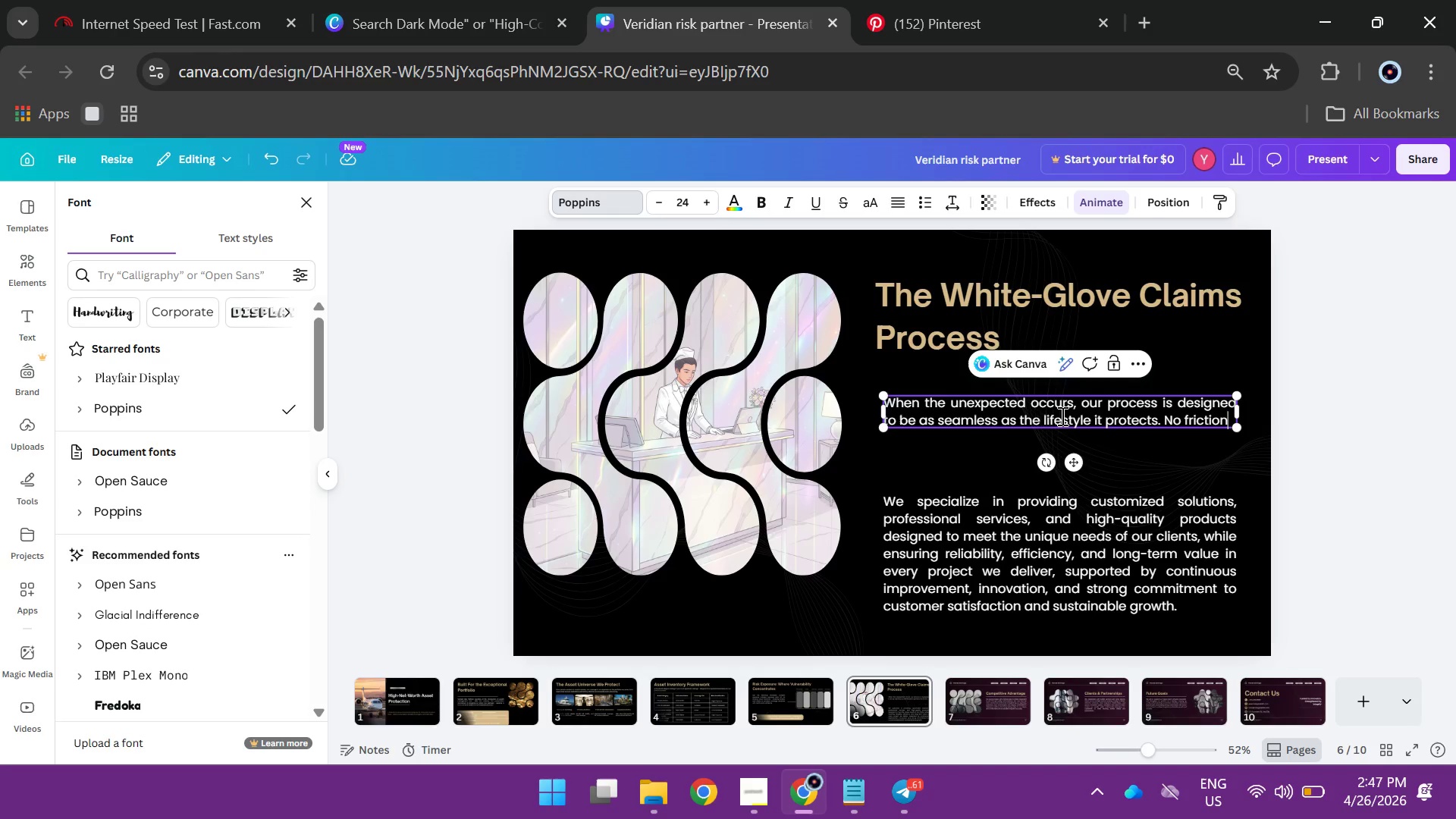 
key(Period)
 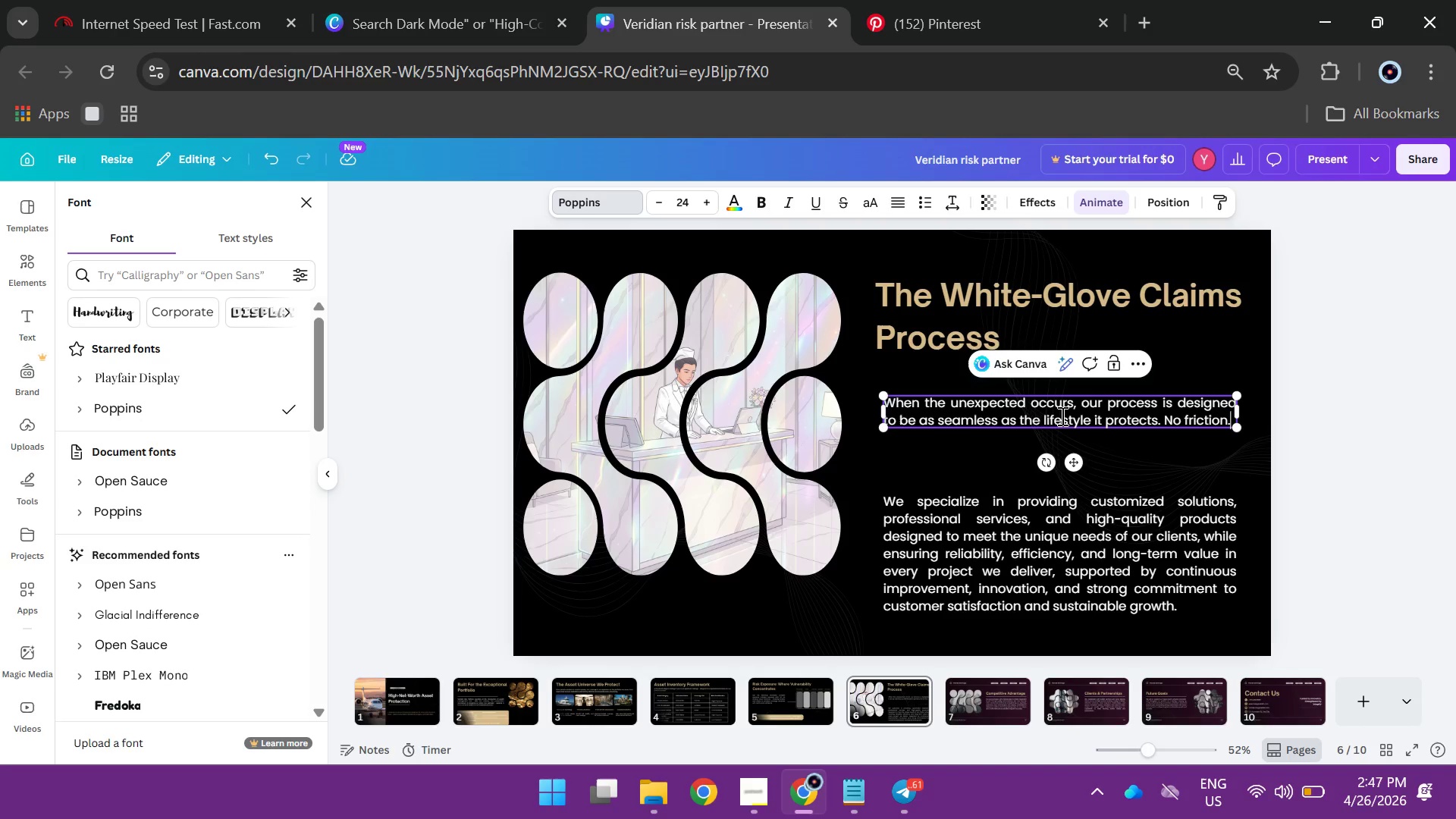 
key(Space)
 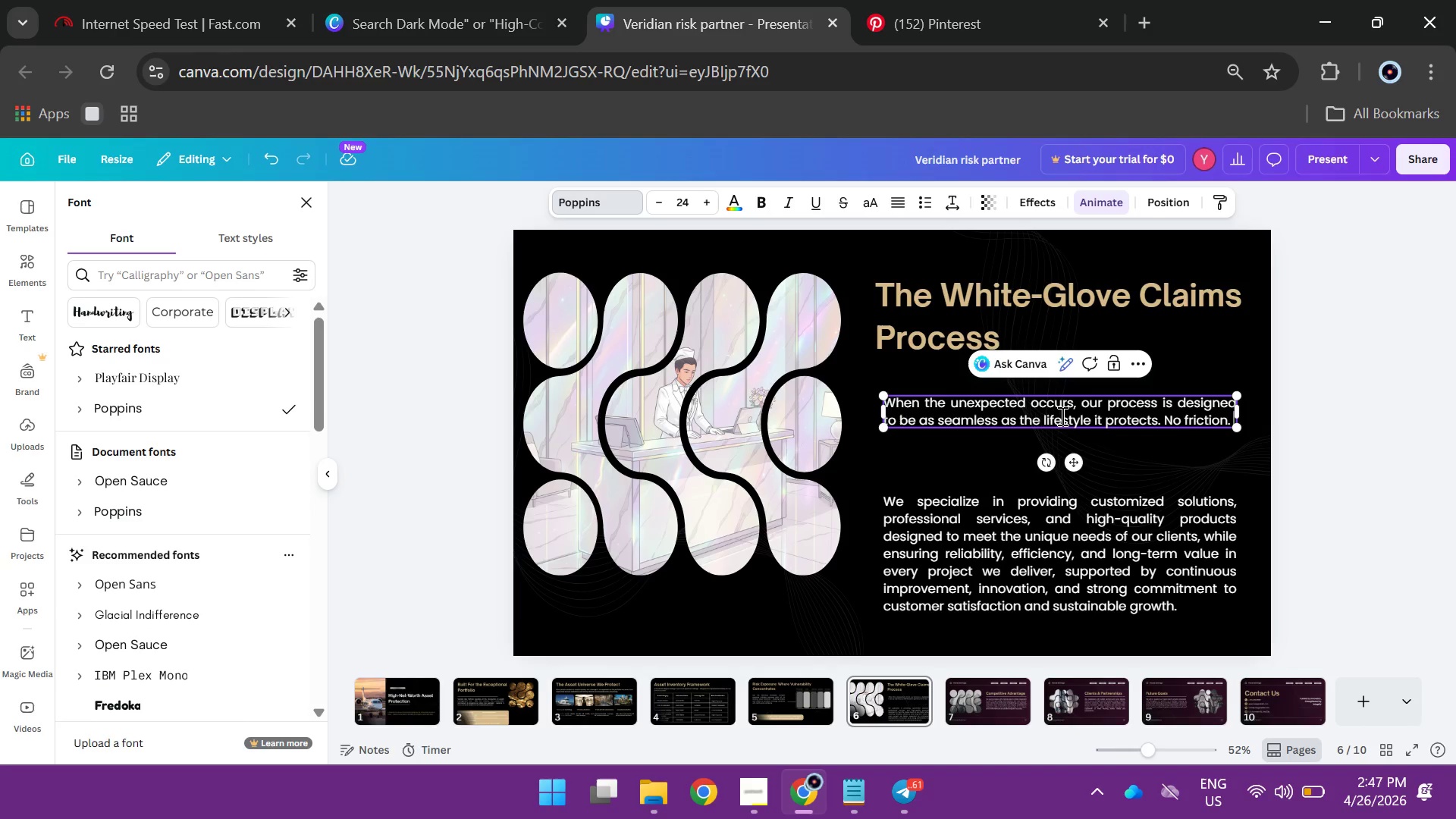 
type(No delays. Ni)
key(Backspace)
type(o compromise.)
 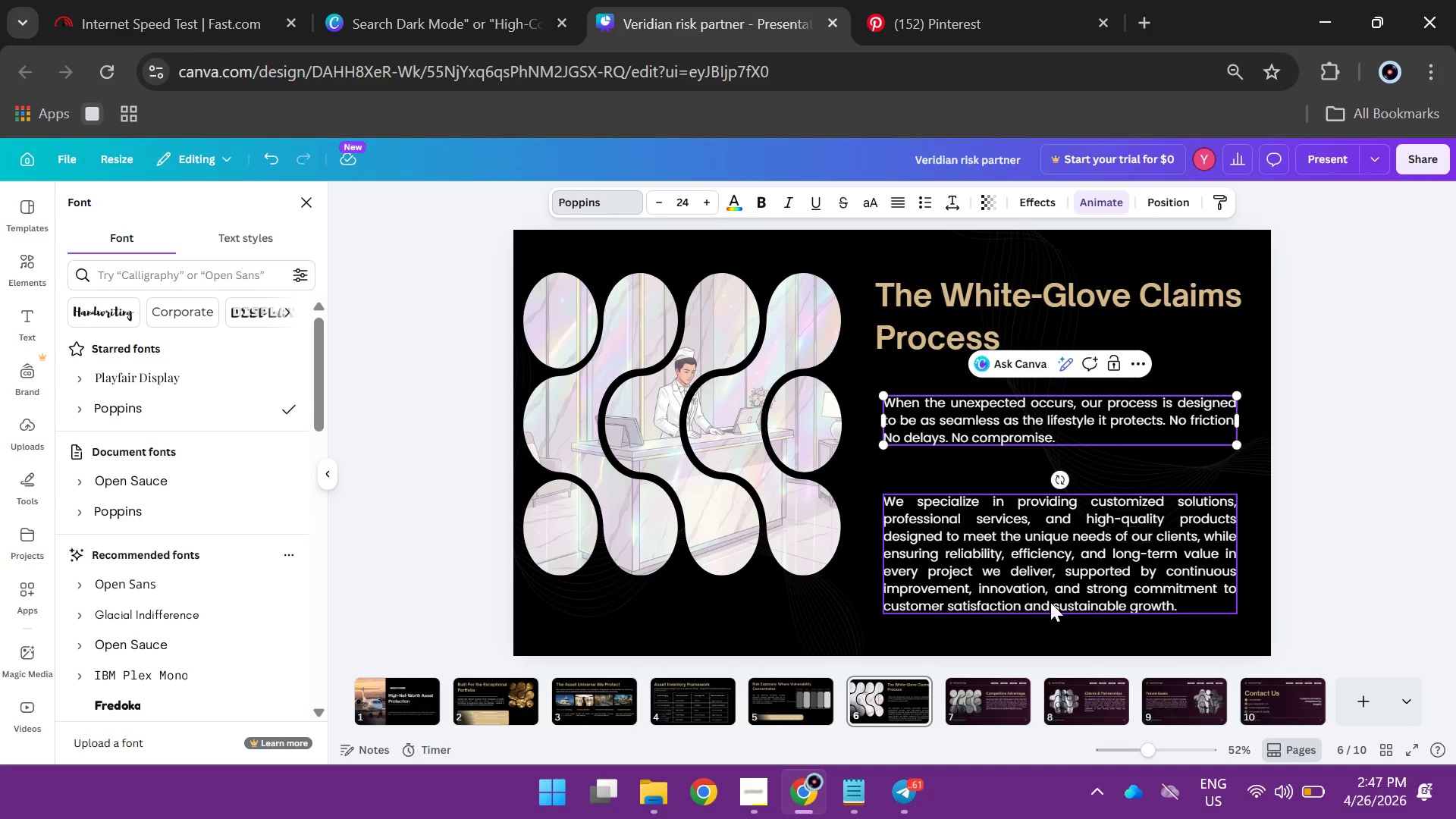 
left_click_drag(start_coordinate=[1026, 586], to_coordinate=[1025, 554])
 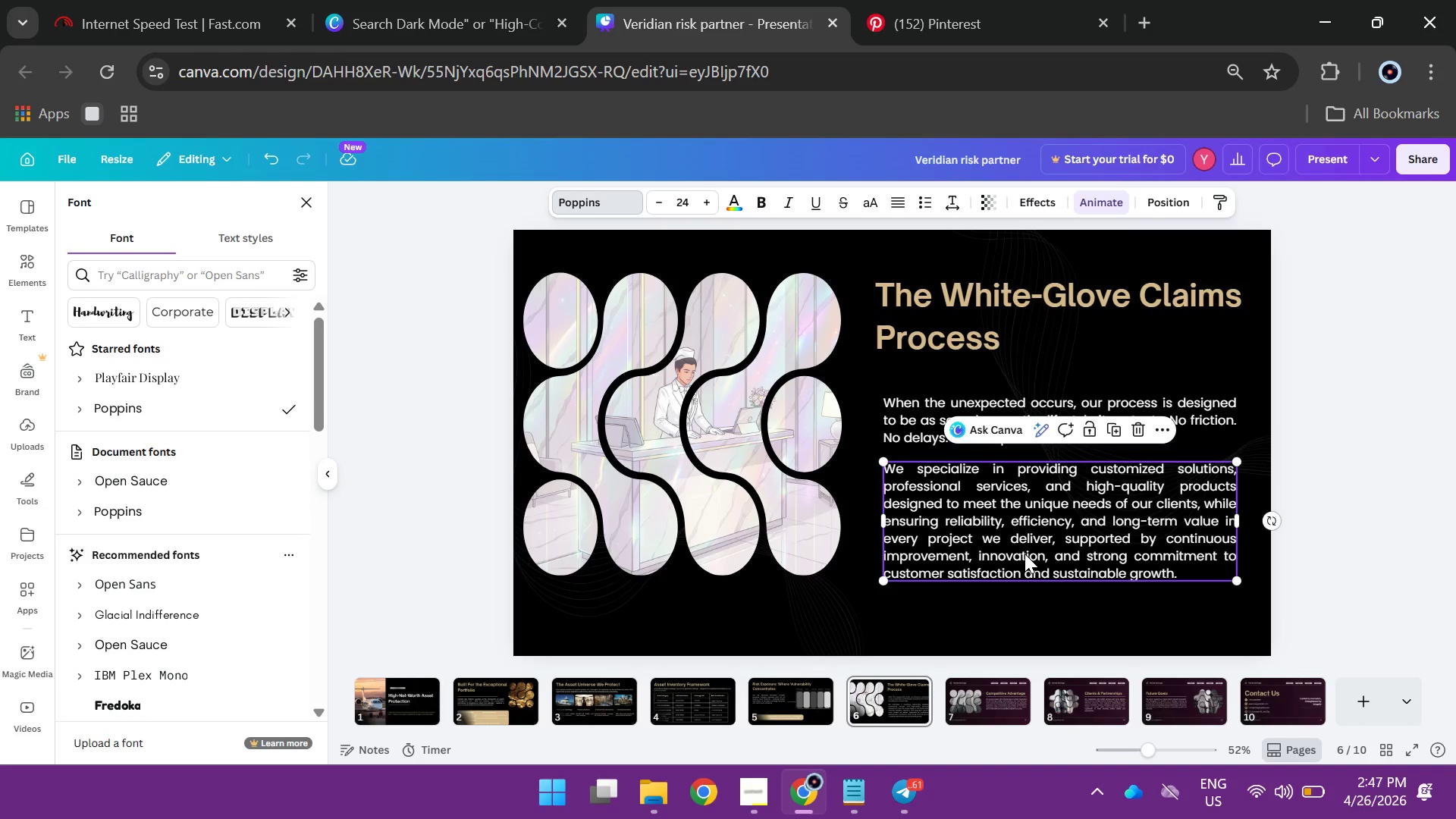 
left_click_drag(start_coordinate=[998, 530], to_coordinate=[997, 570])
 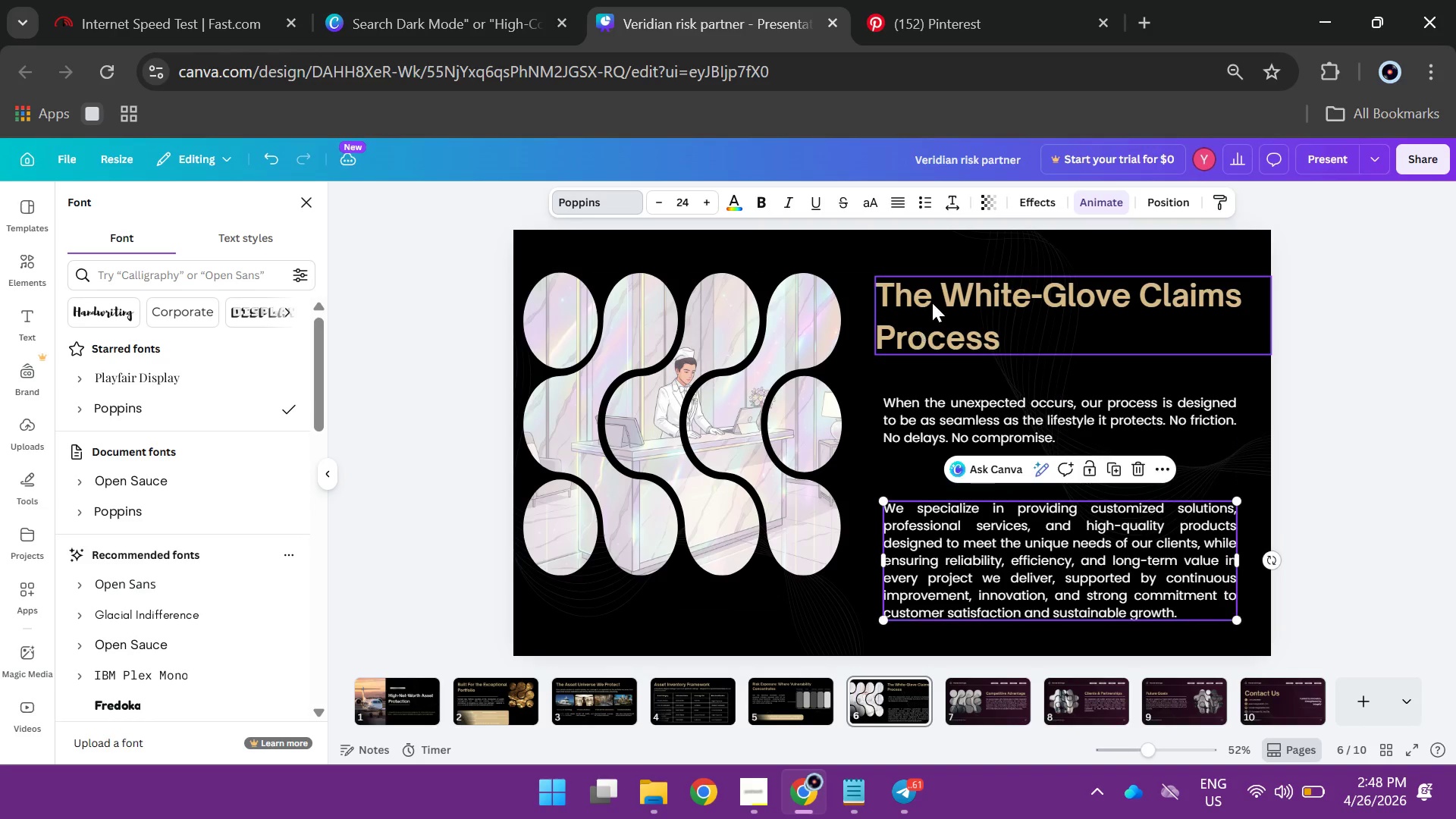 
left_click([932, 303])
 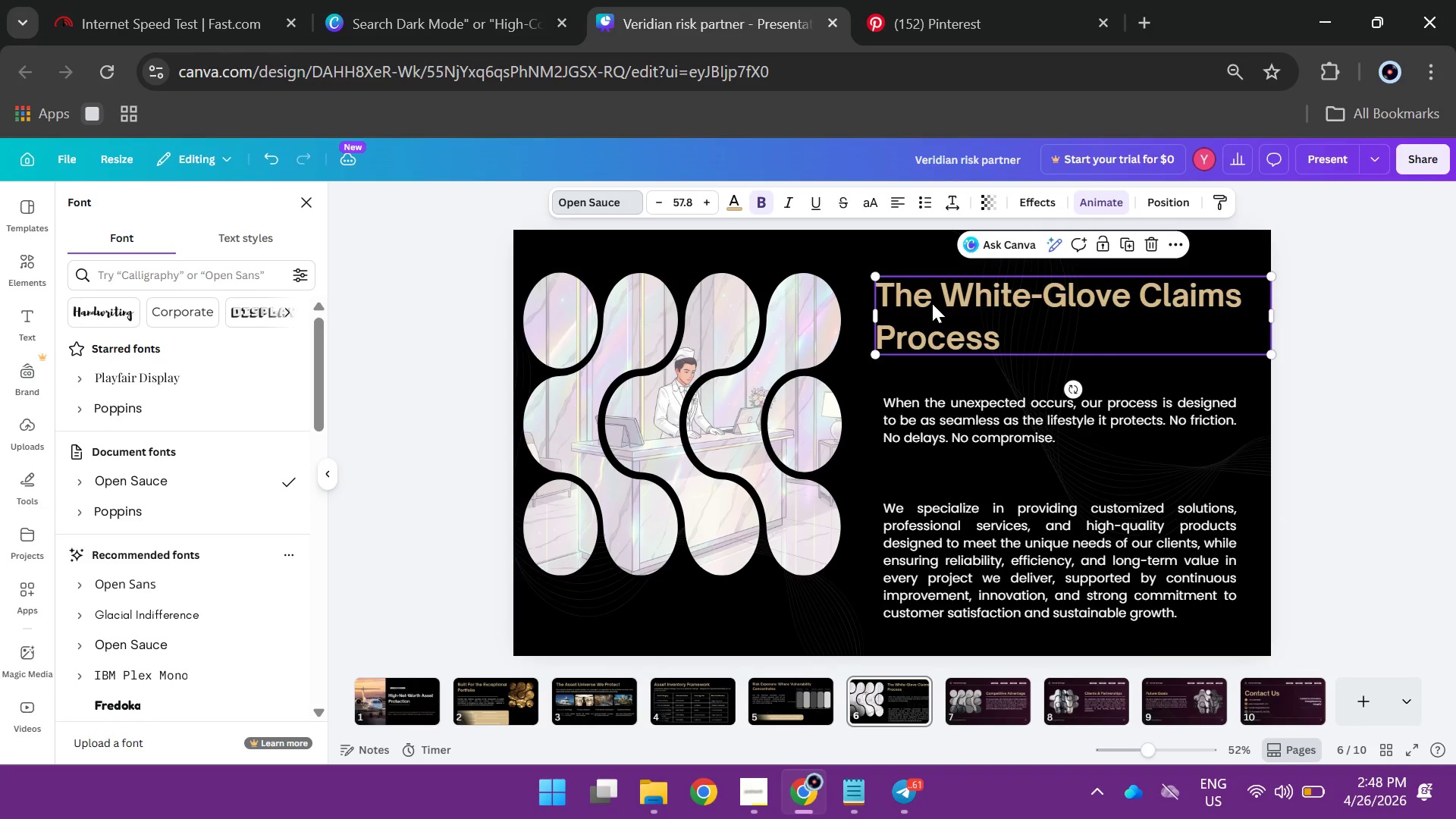 
hold_key(key=AltLeft, duration=1.27)
left_click_drag(start_coordinate=[932, 303], to_coordinate=[935, 461])
 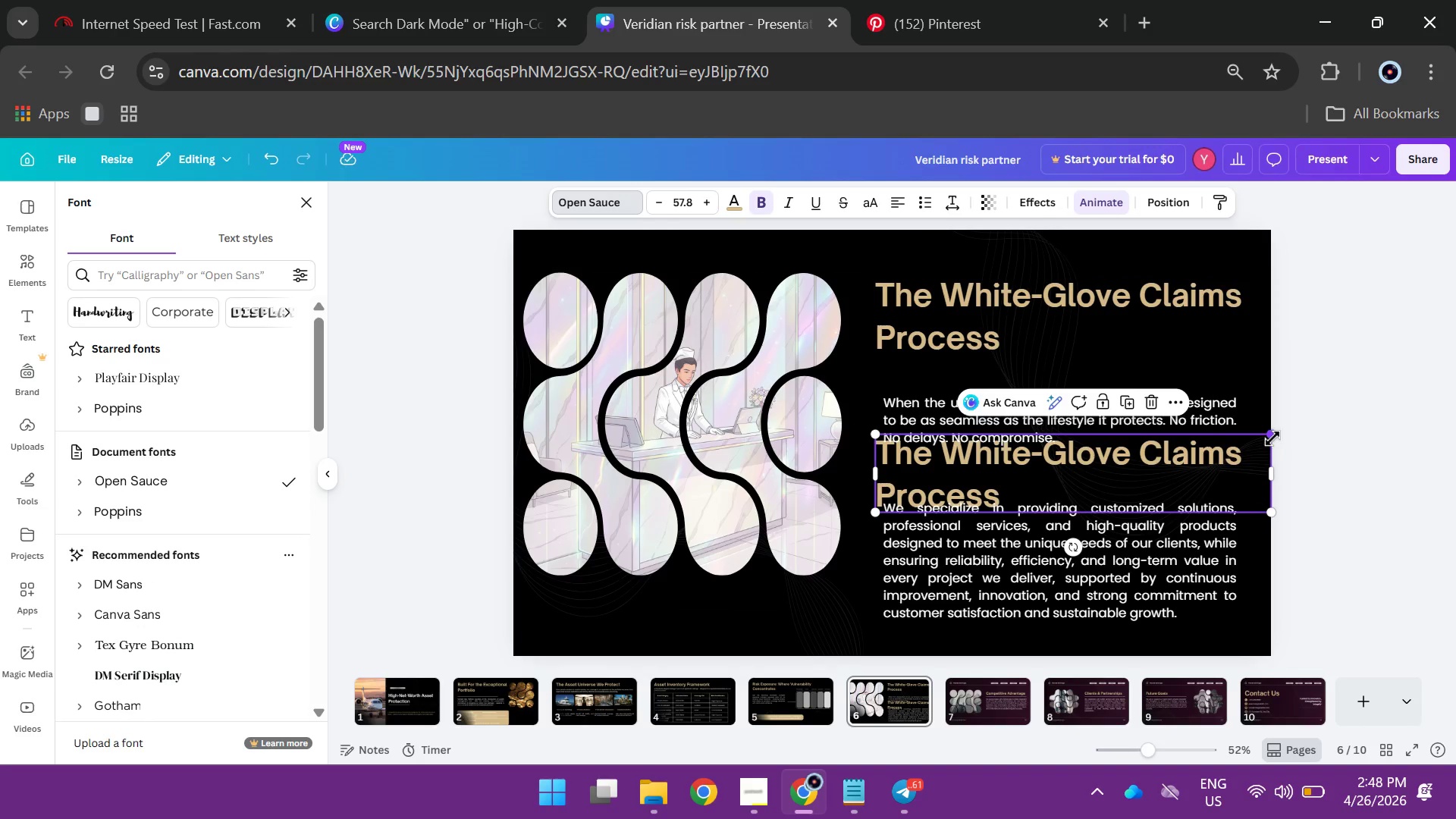 
left_click_drag(start_coordinate=[1272, 438], to_coordinate=[1068, 504])
 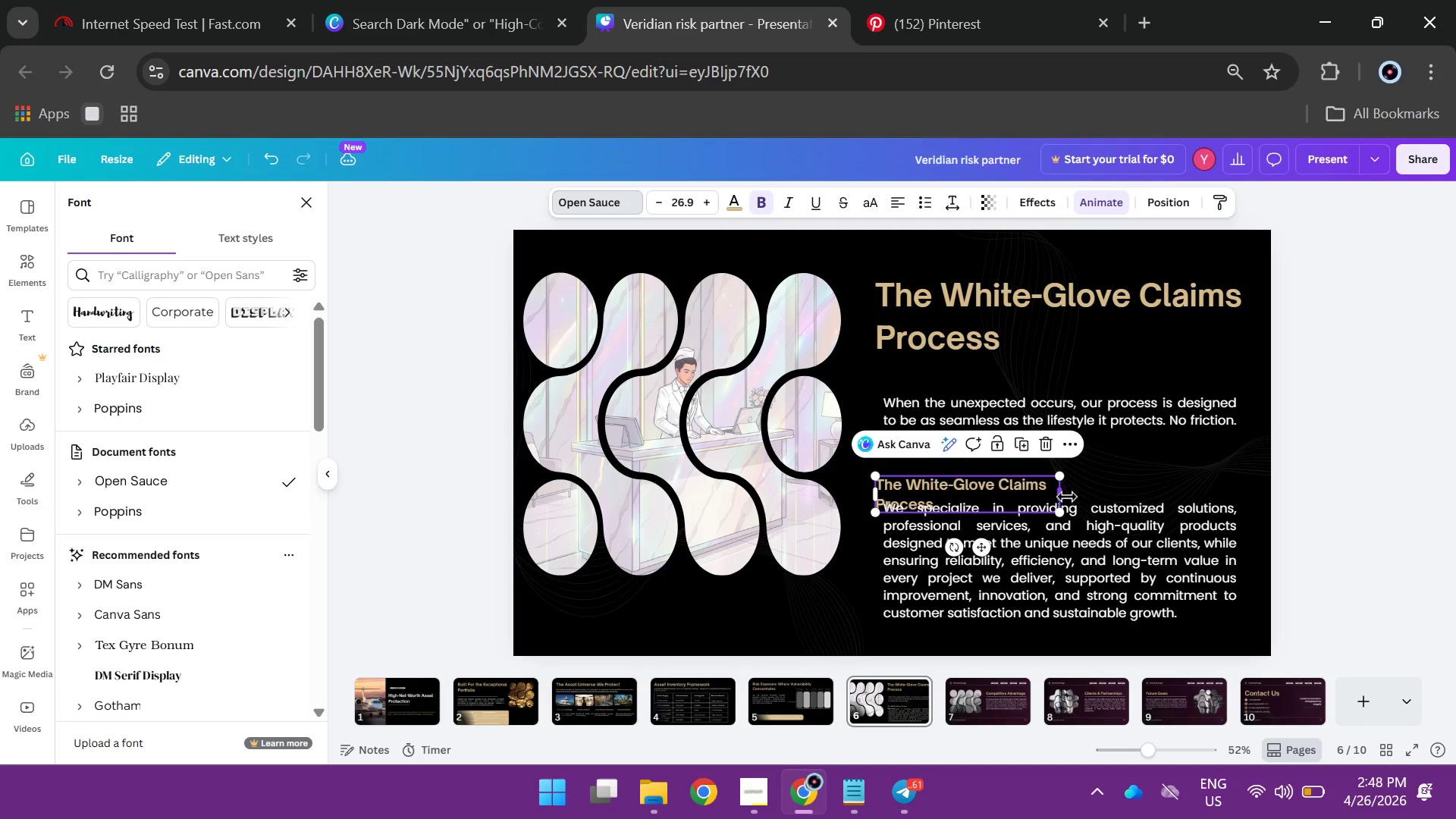 
left_click_drag(start_coordinate=[1066, 497], to_coordinate=[1133, 472])
 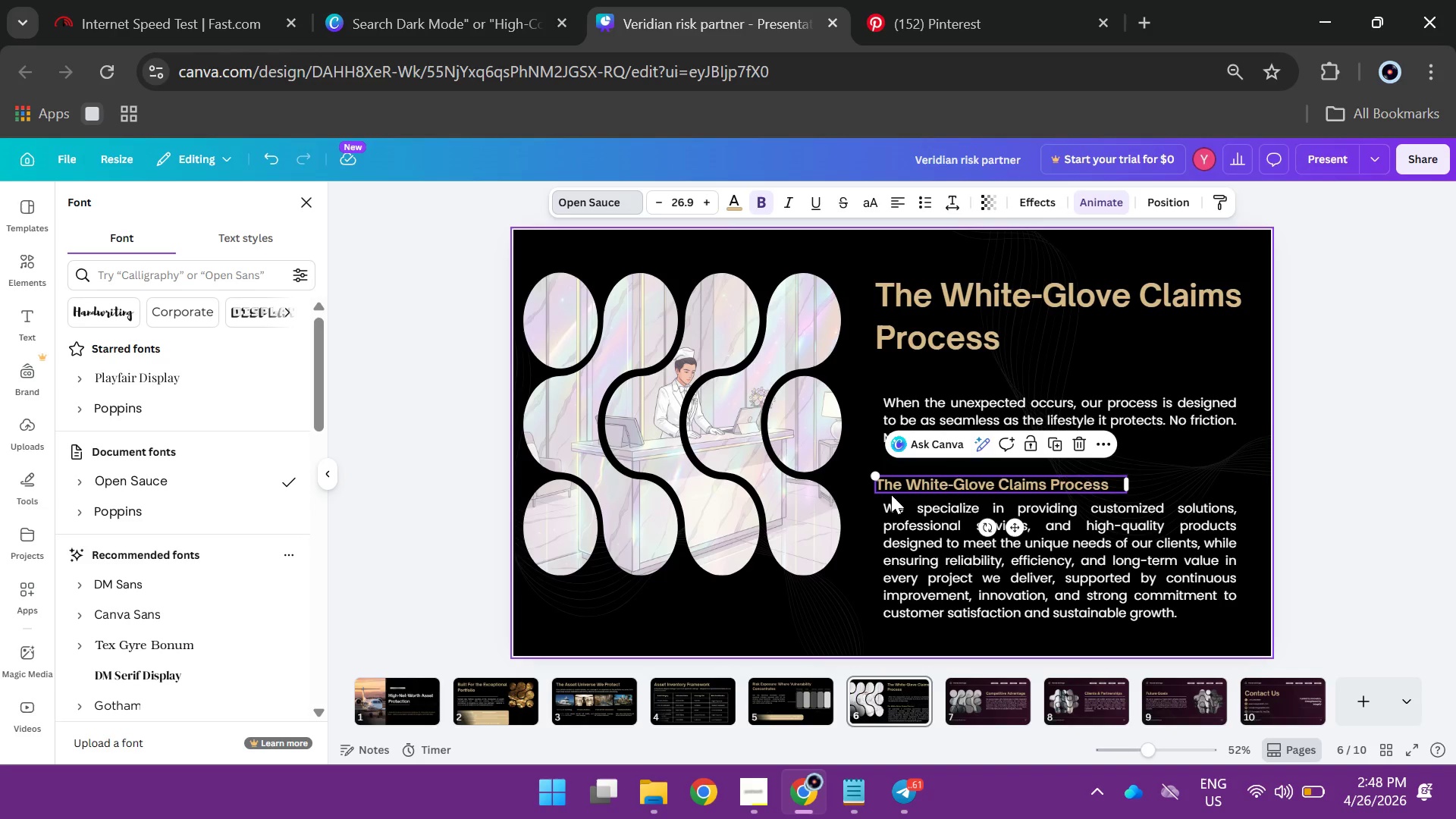 
left_click_drag(start_coordinate=[891, 492], to_coordinate=[899, 472])
 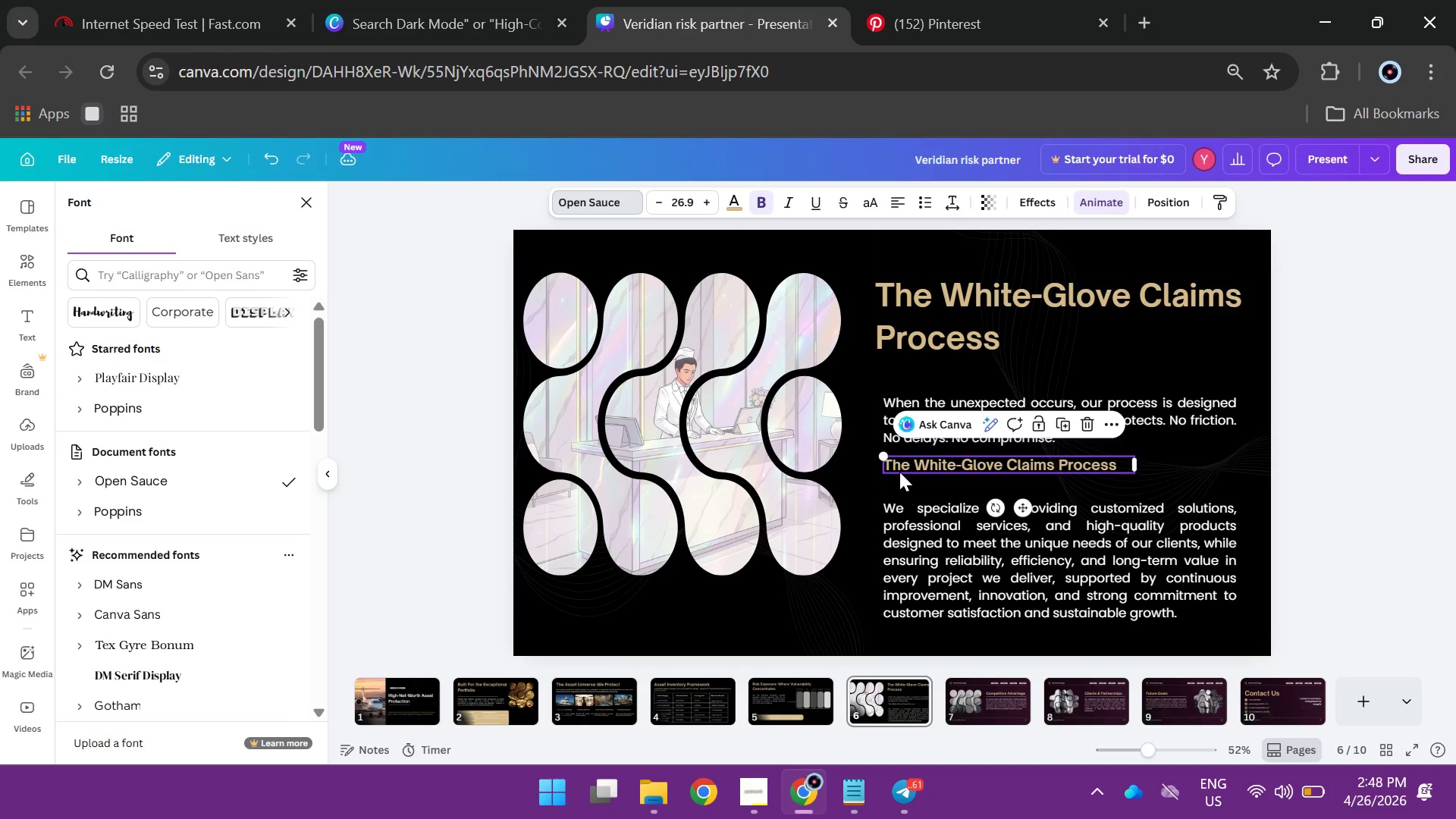 
double_click([899, 472])
 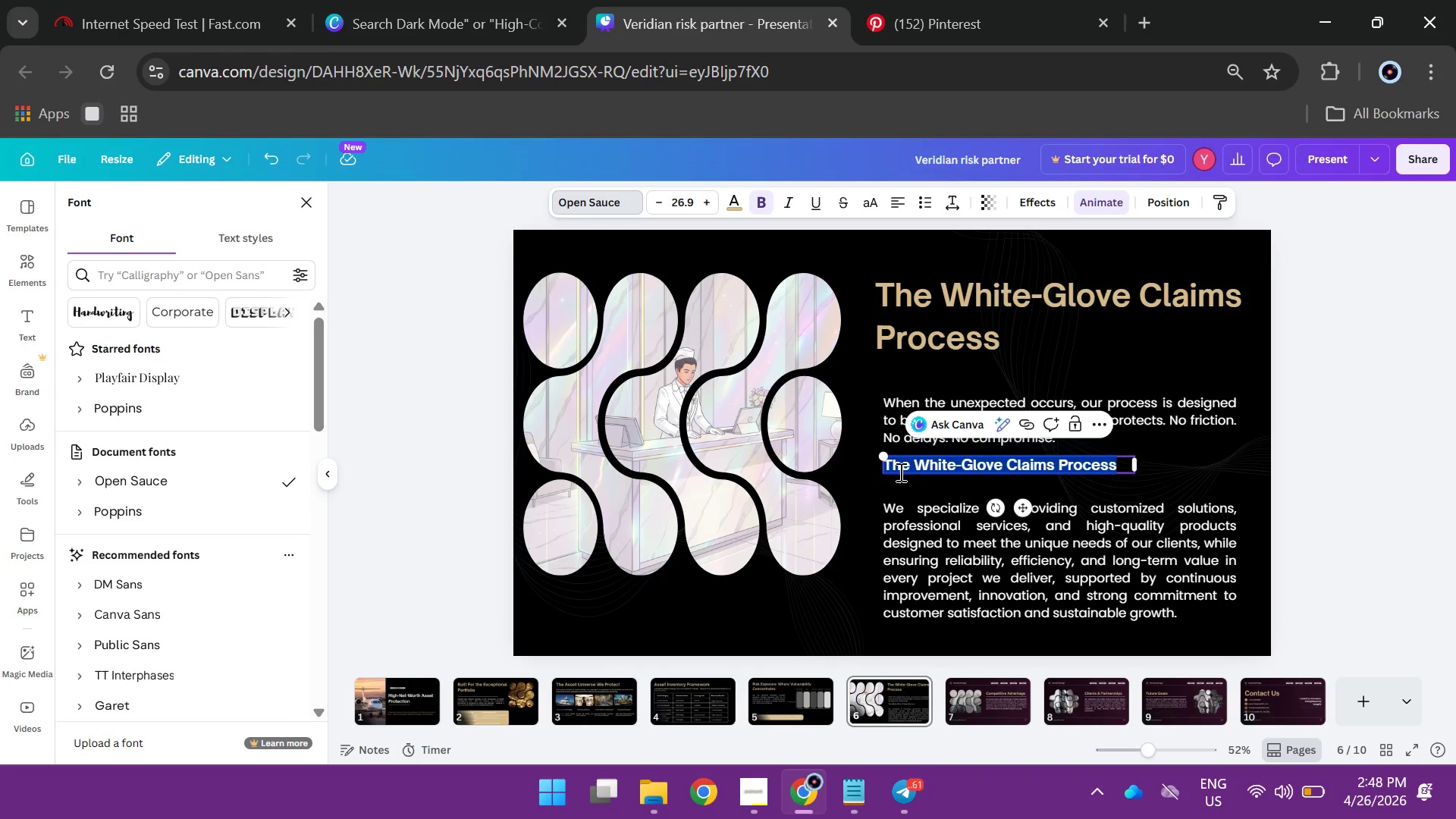 
type(1. IMmediate Notficatiom)
key(Backspace)
type(n)
 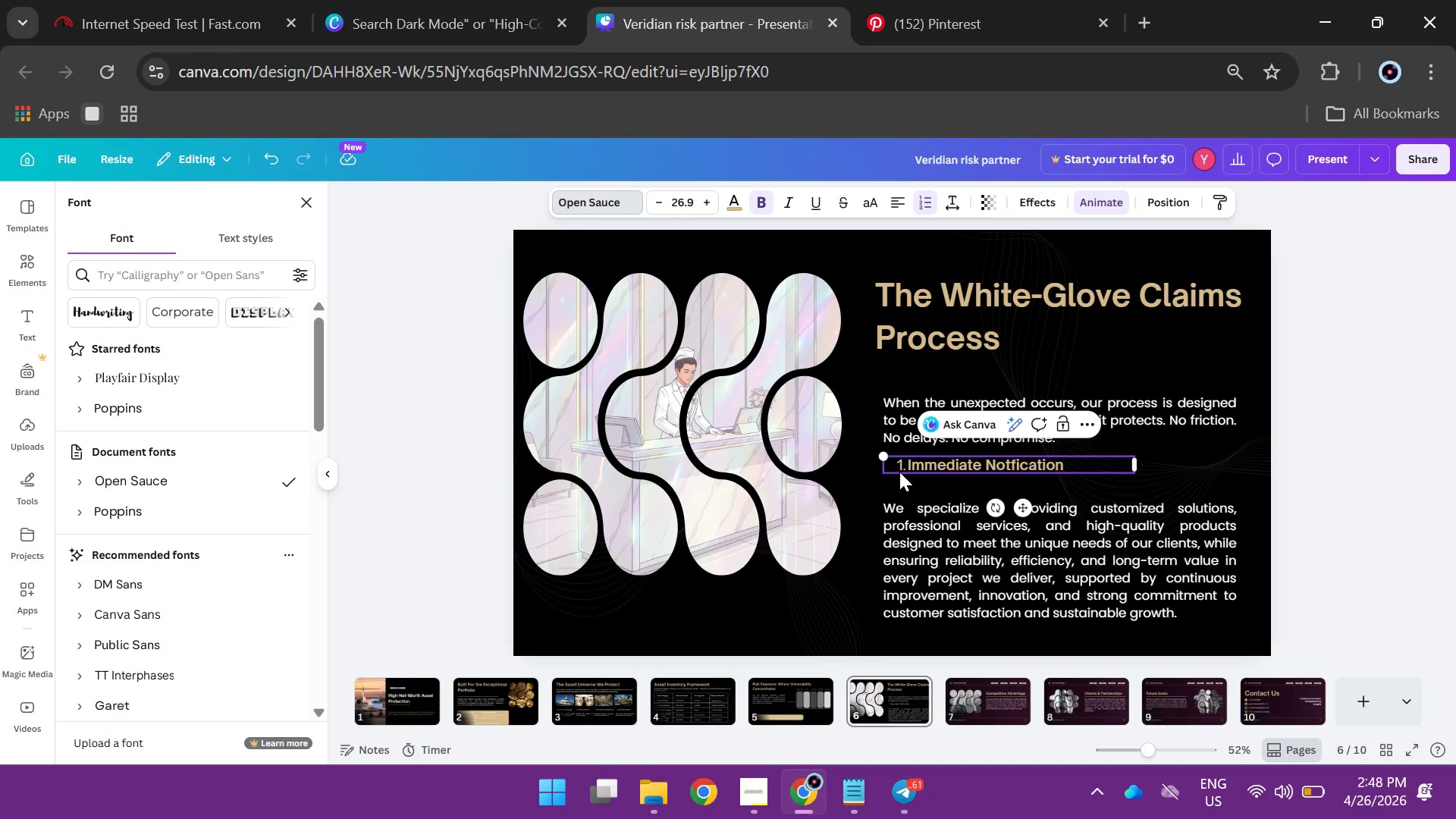 
left_click([949, 571])
 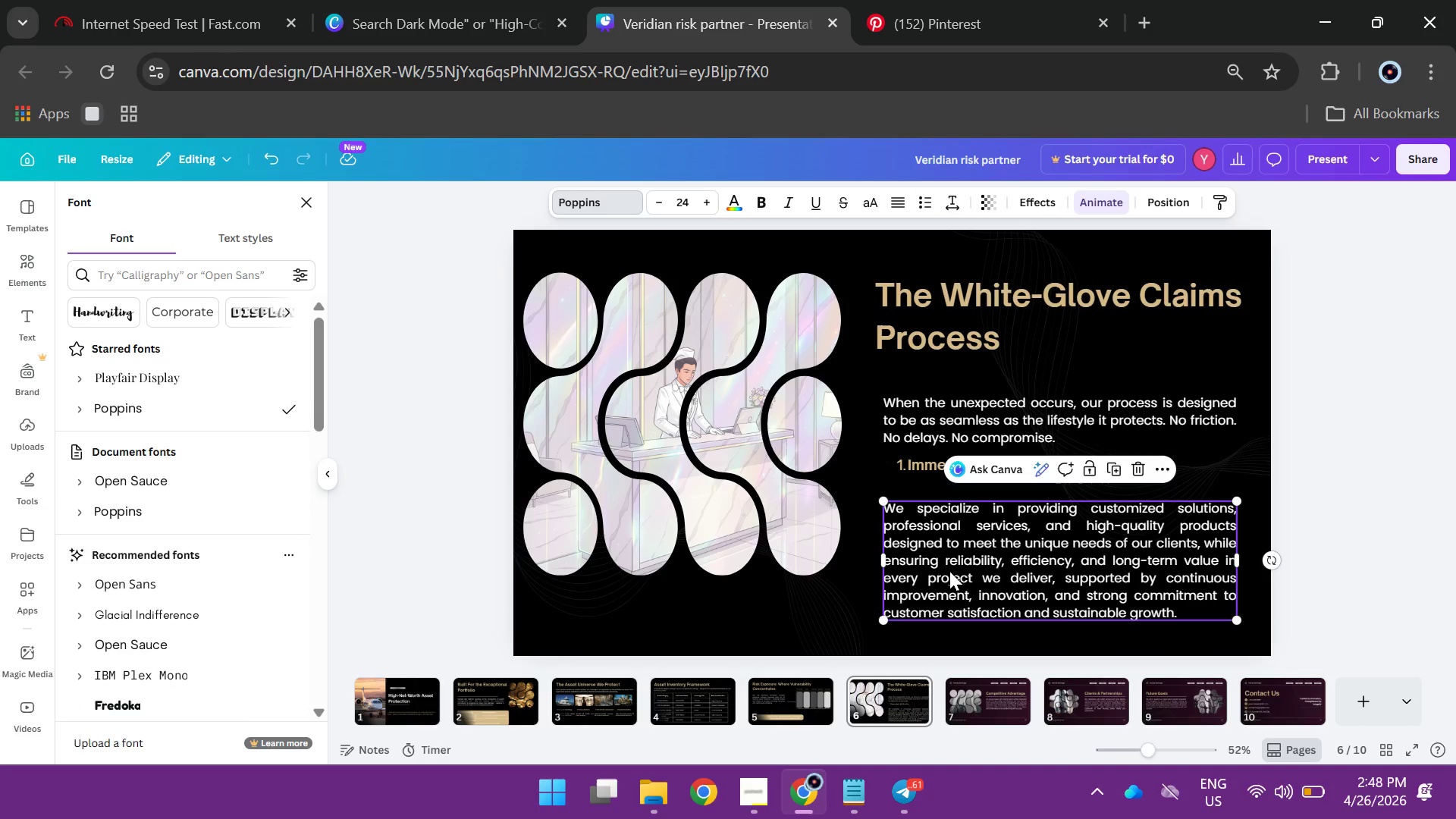 
key(Backspace)
 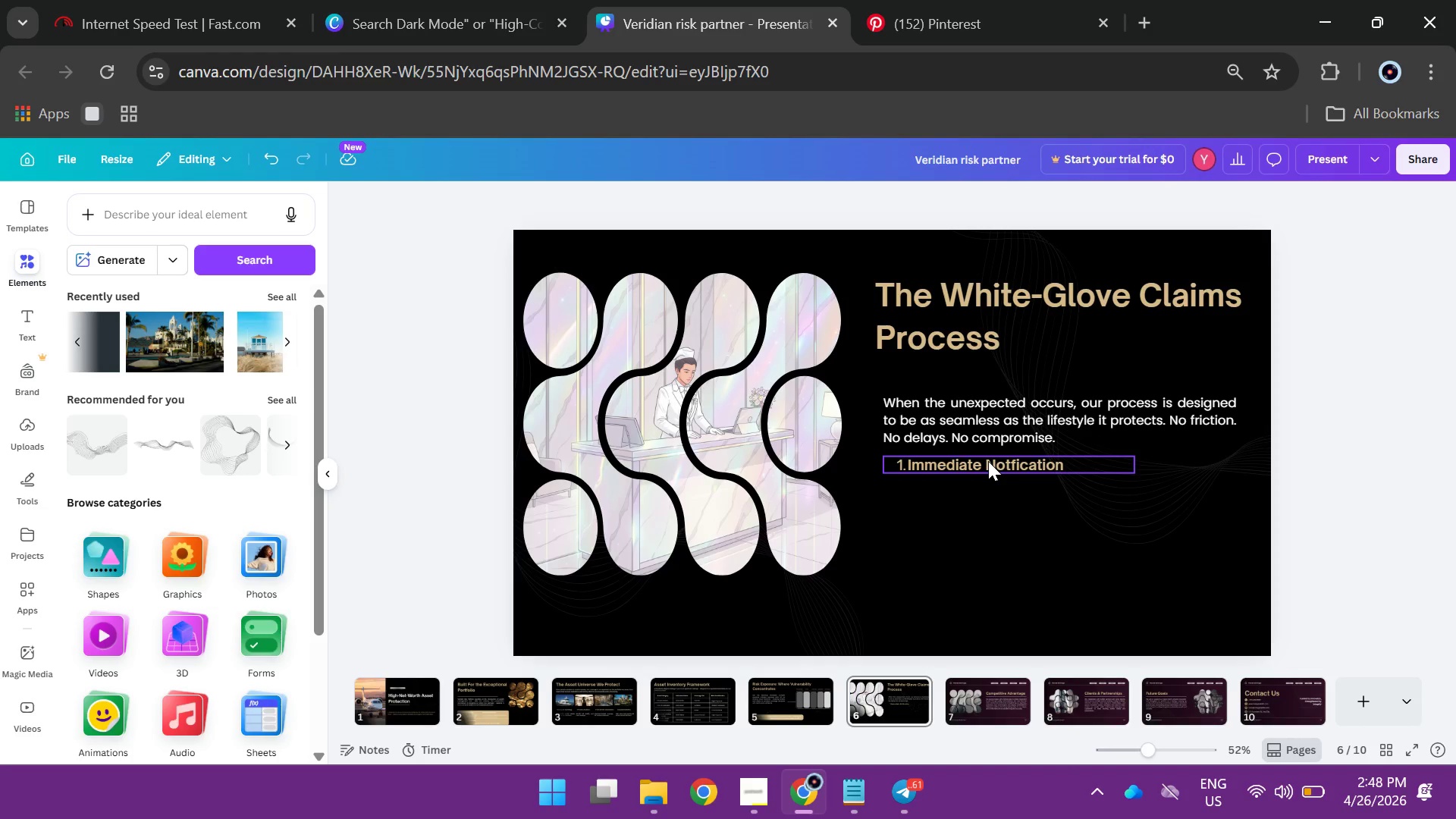 
left_click([988, 461])
 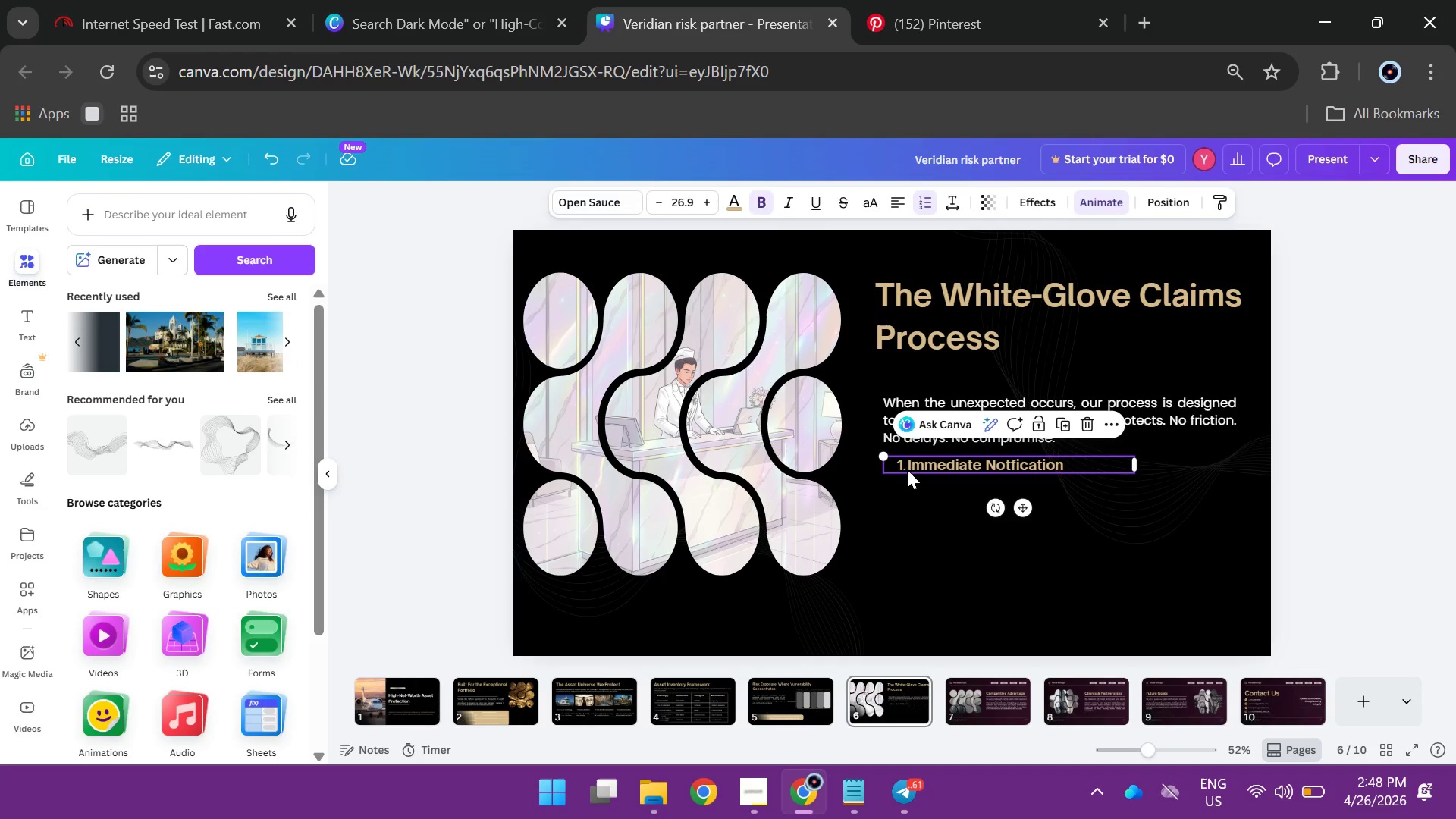 
left_click([907, 467])
 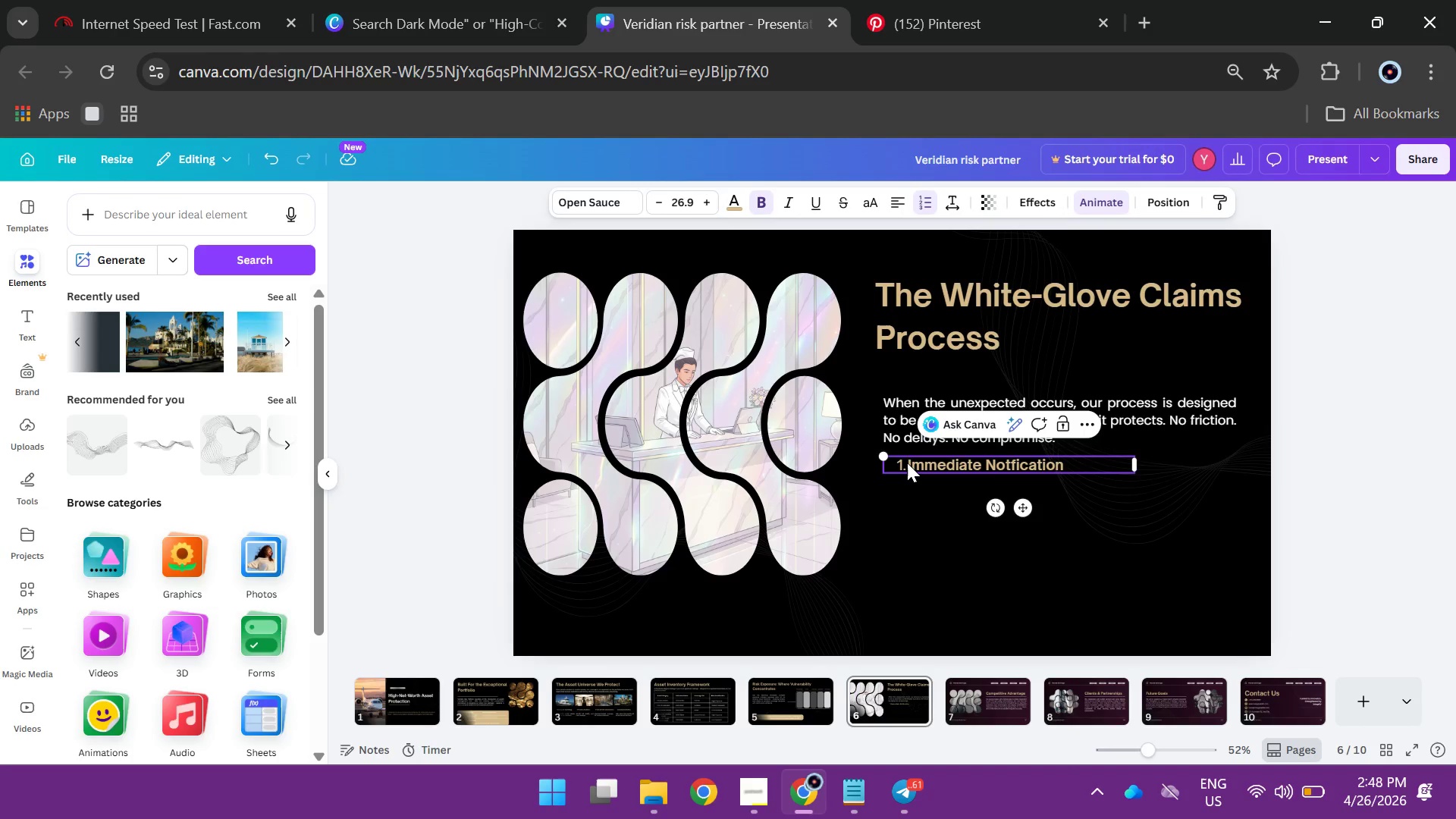 
left_click([907, 463])
 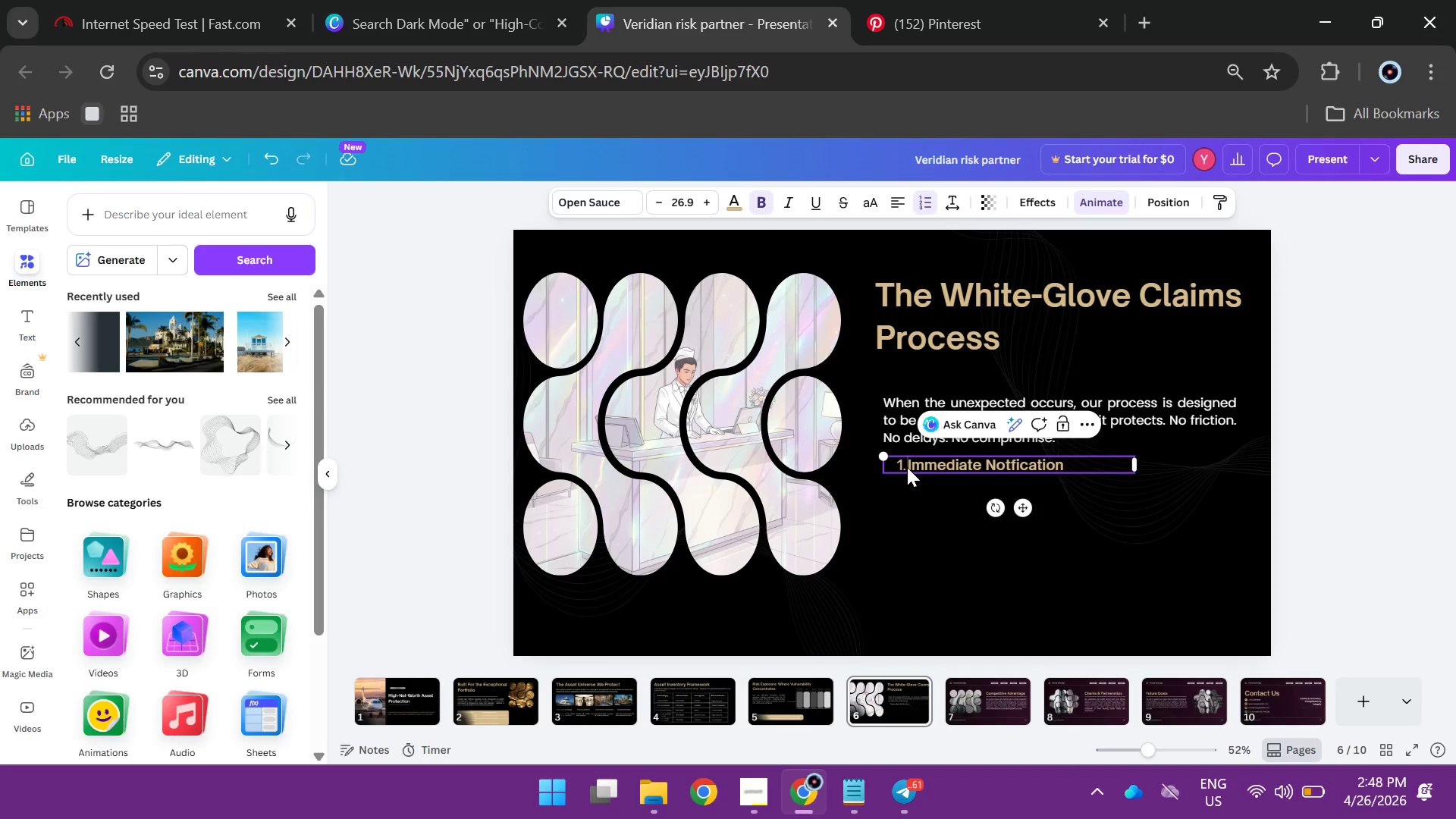 
double_click([907, 466])
 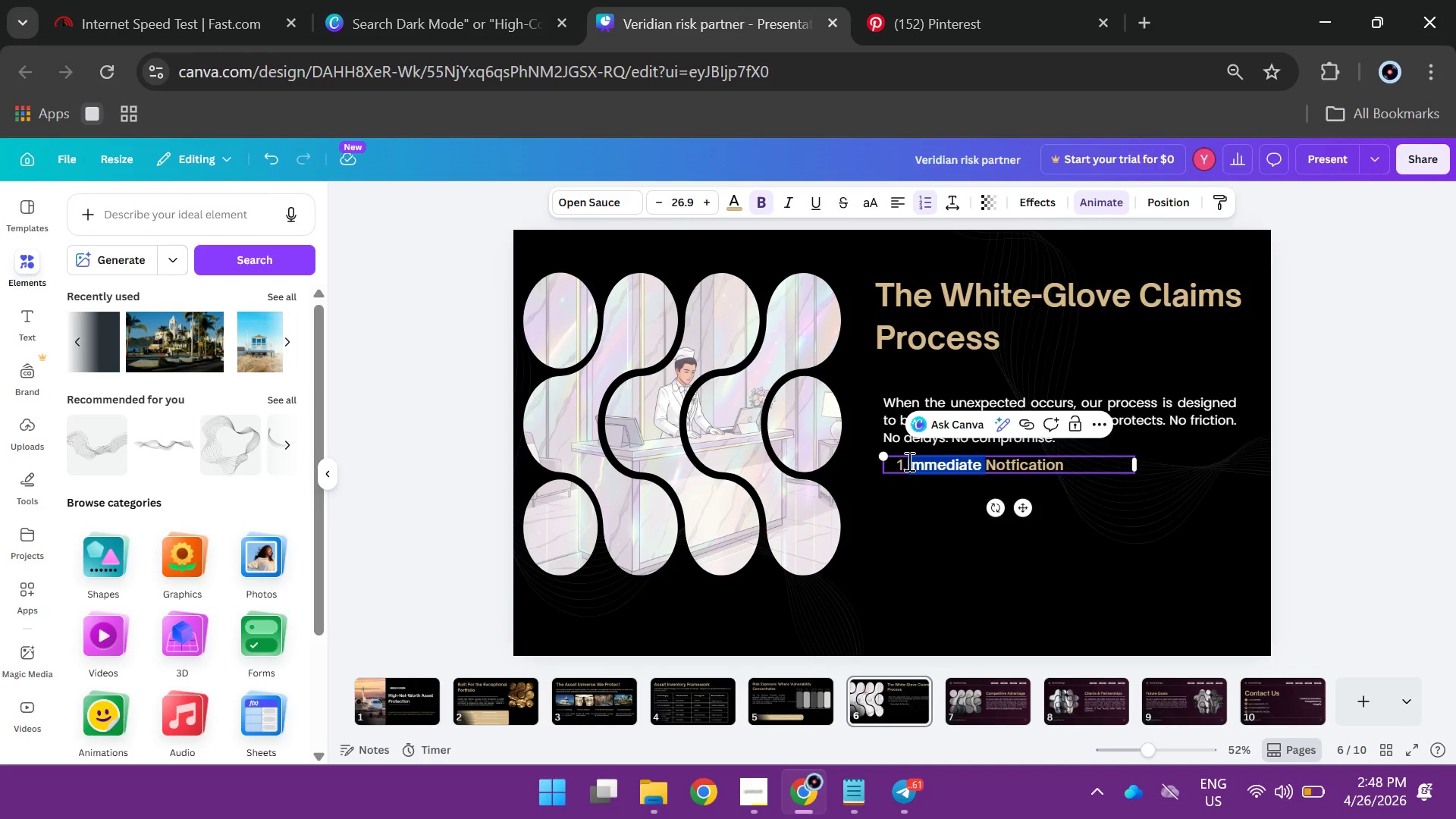 
left_click([908, 461])
 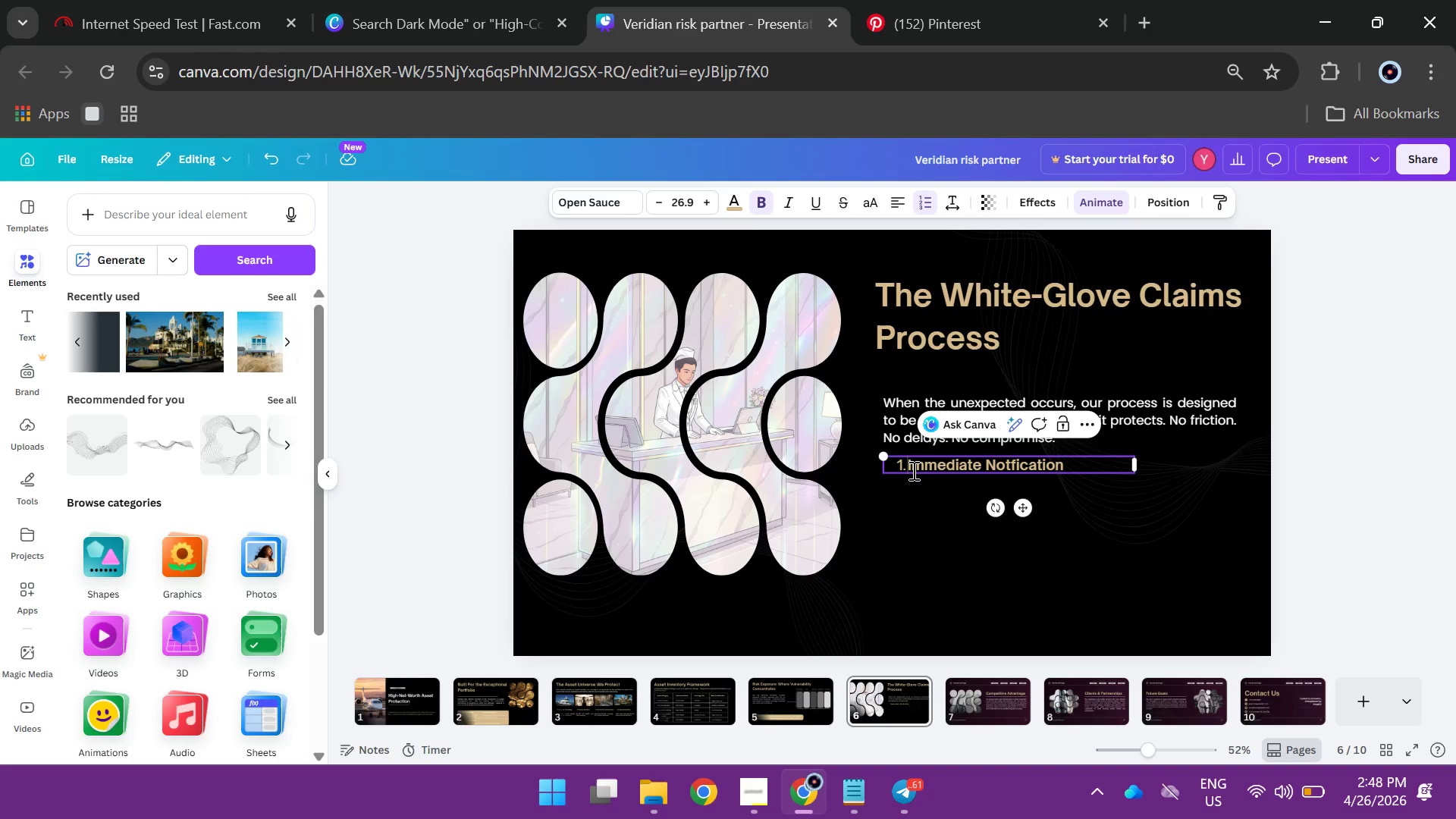 
left_click([912, 469])
 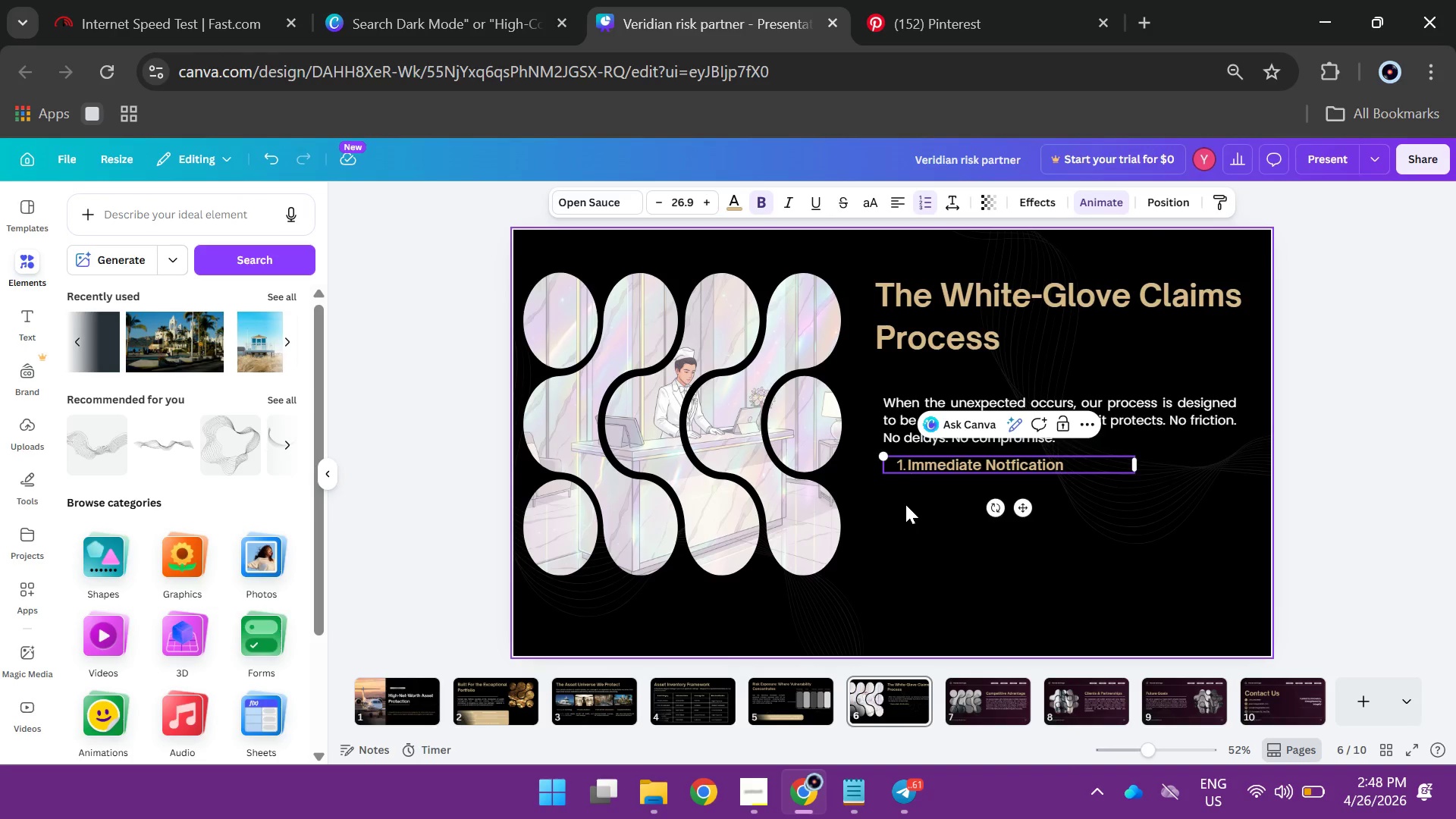 
key(ArrowLeft)
 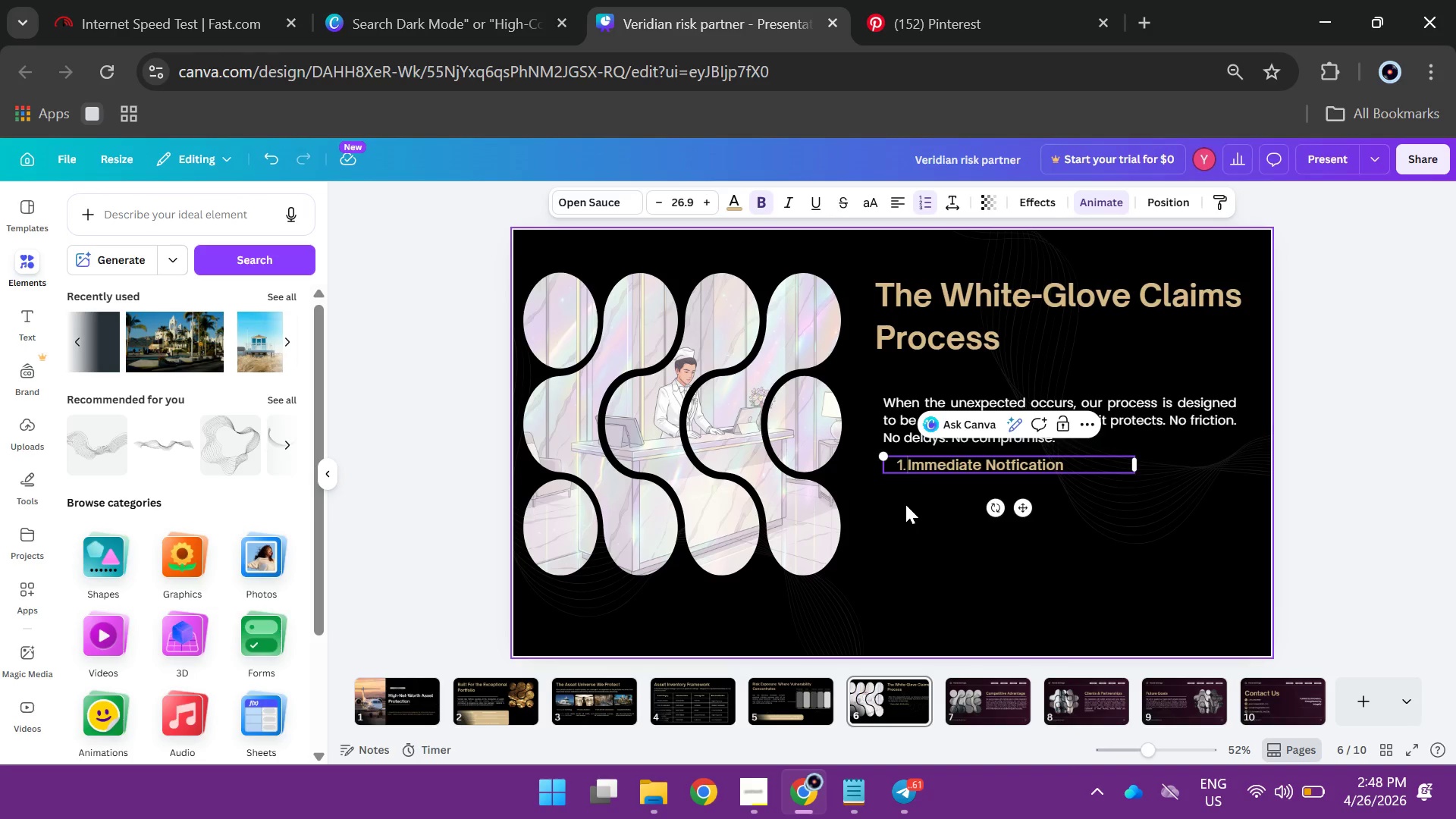 
key(Space)
 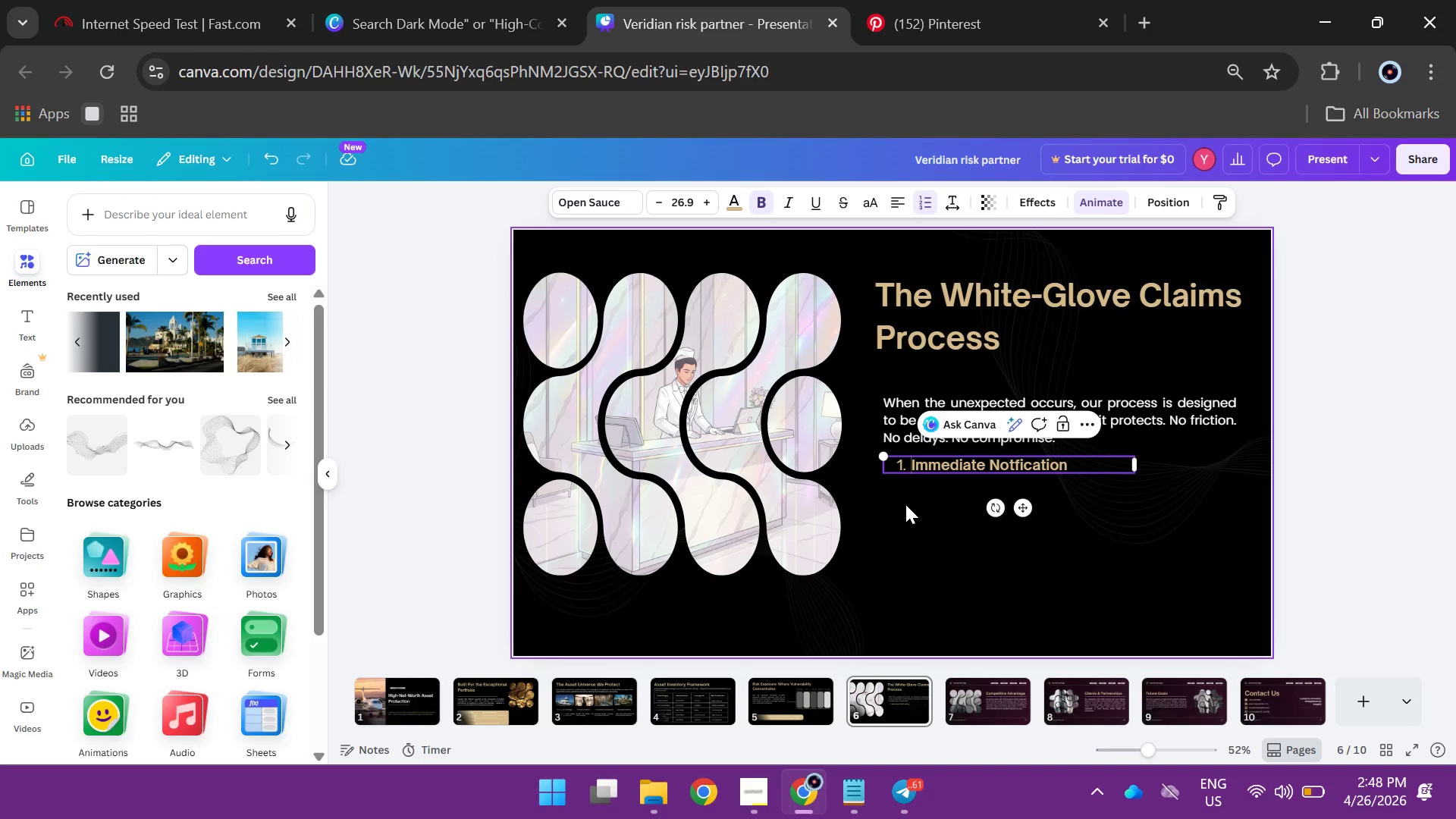 
key(Space)
 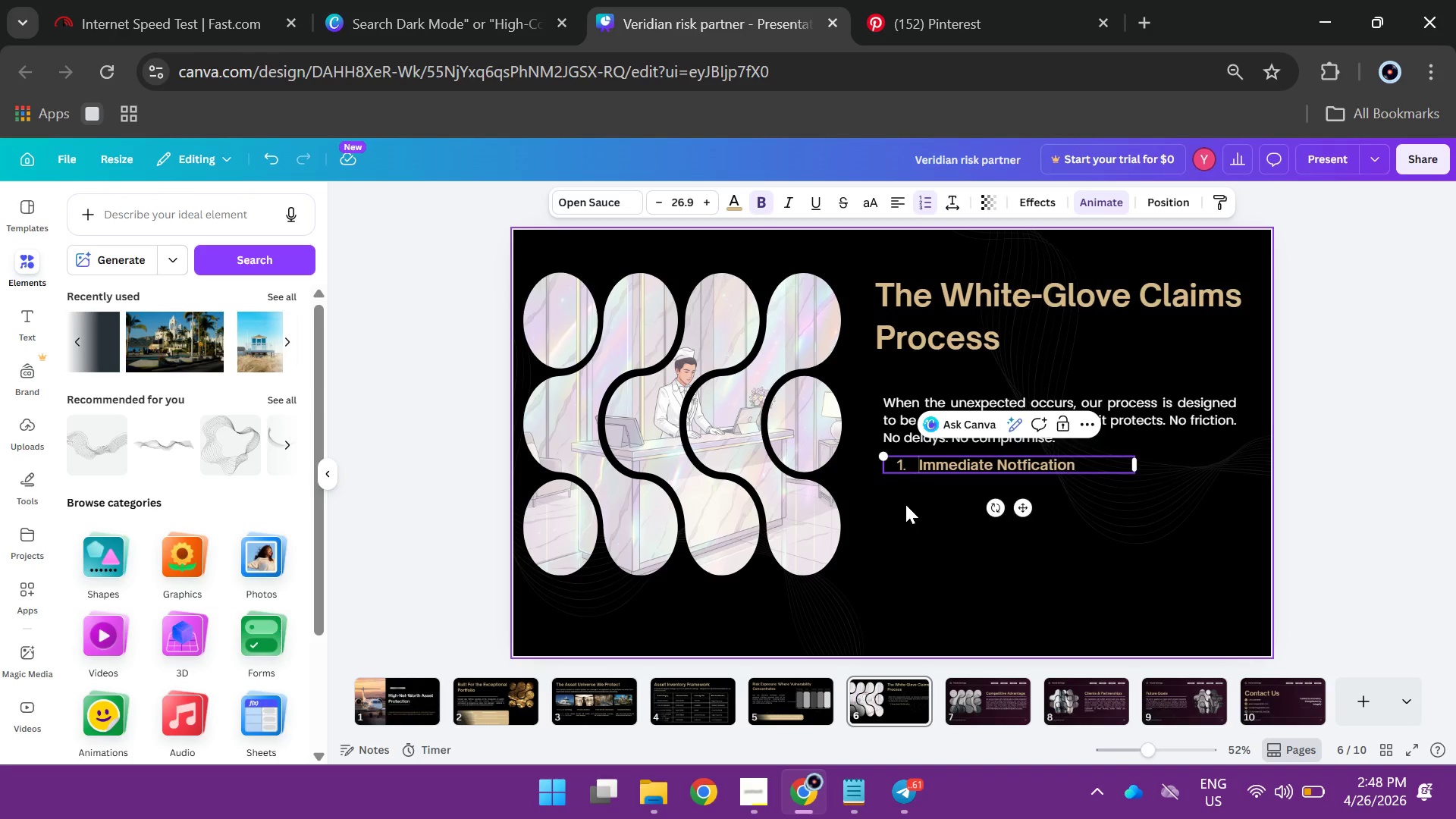 
key(Space)
 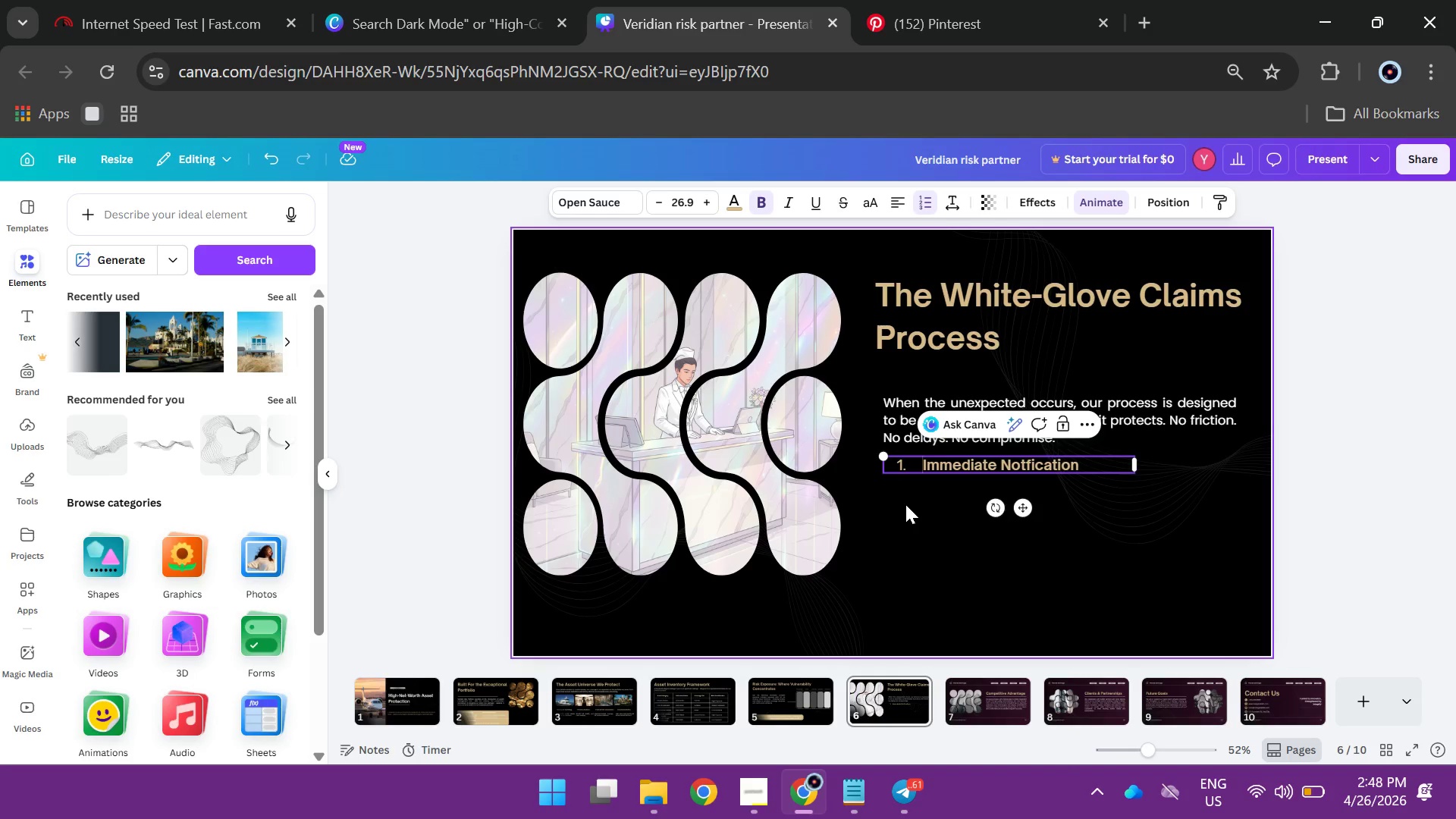 
key(Space)
 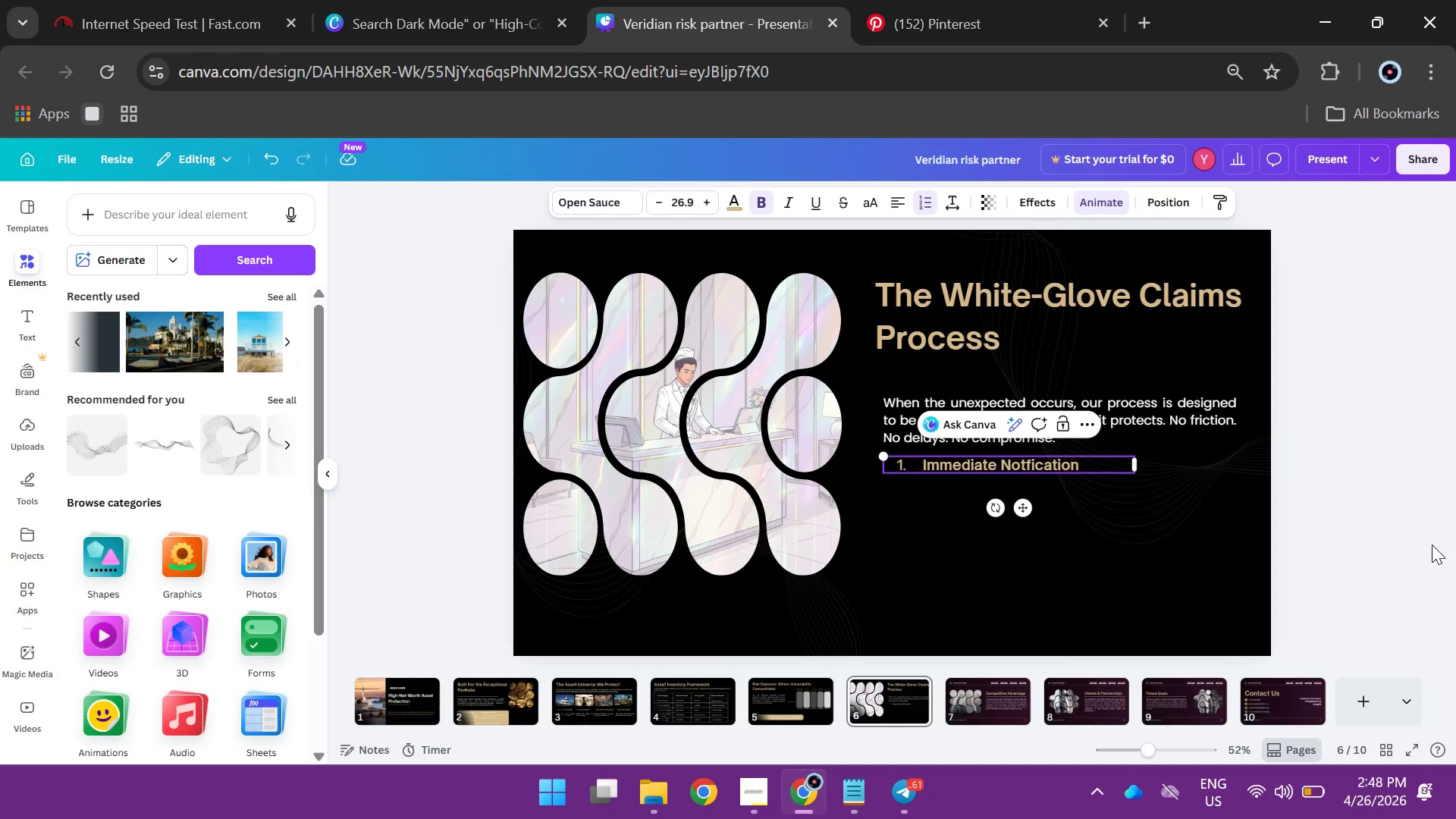 
left_click([1432, 544])
 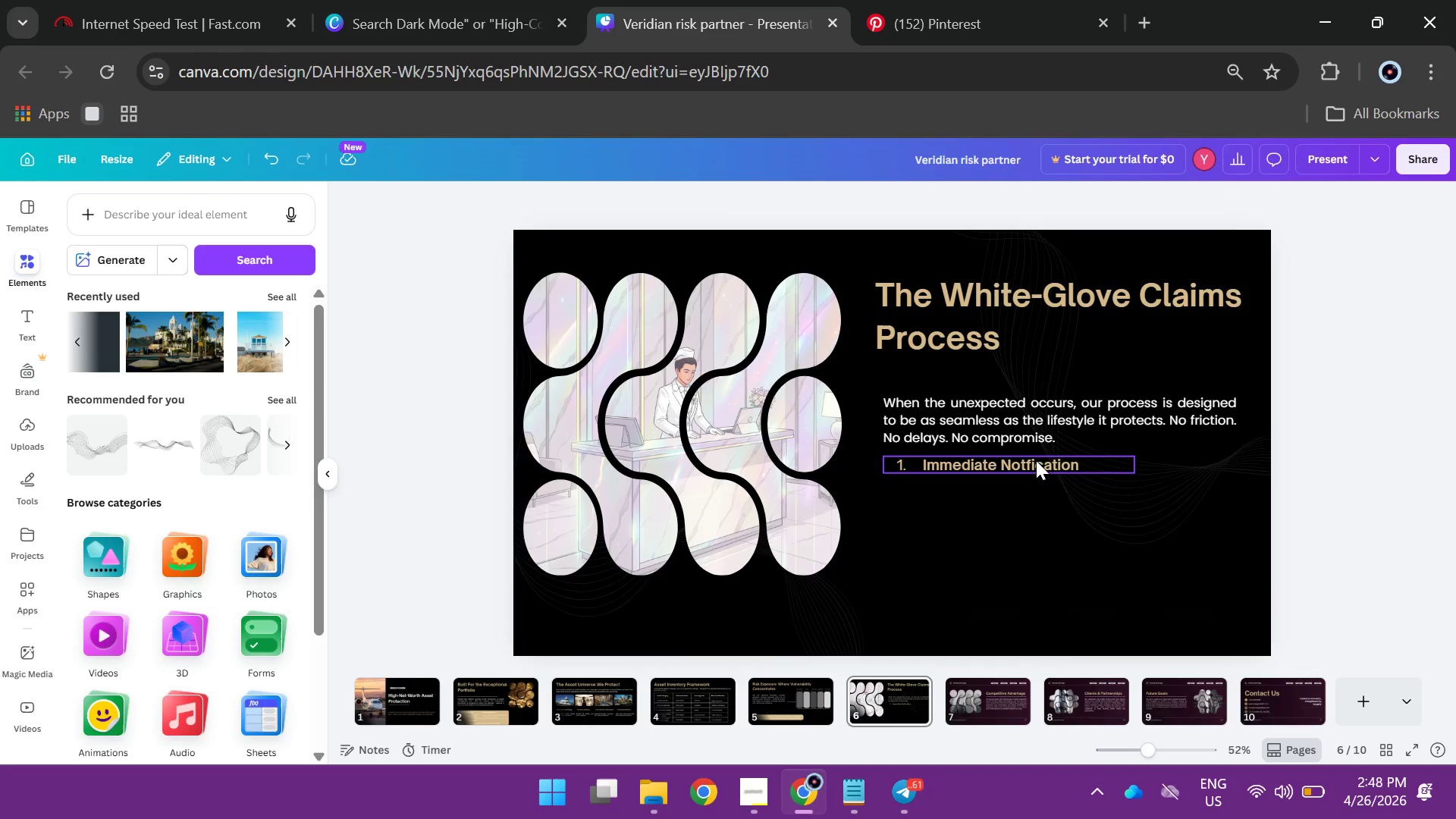 
left_click([1036, 460])
 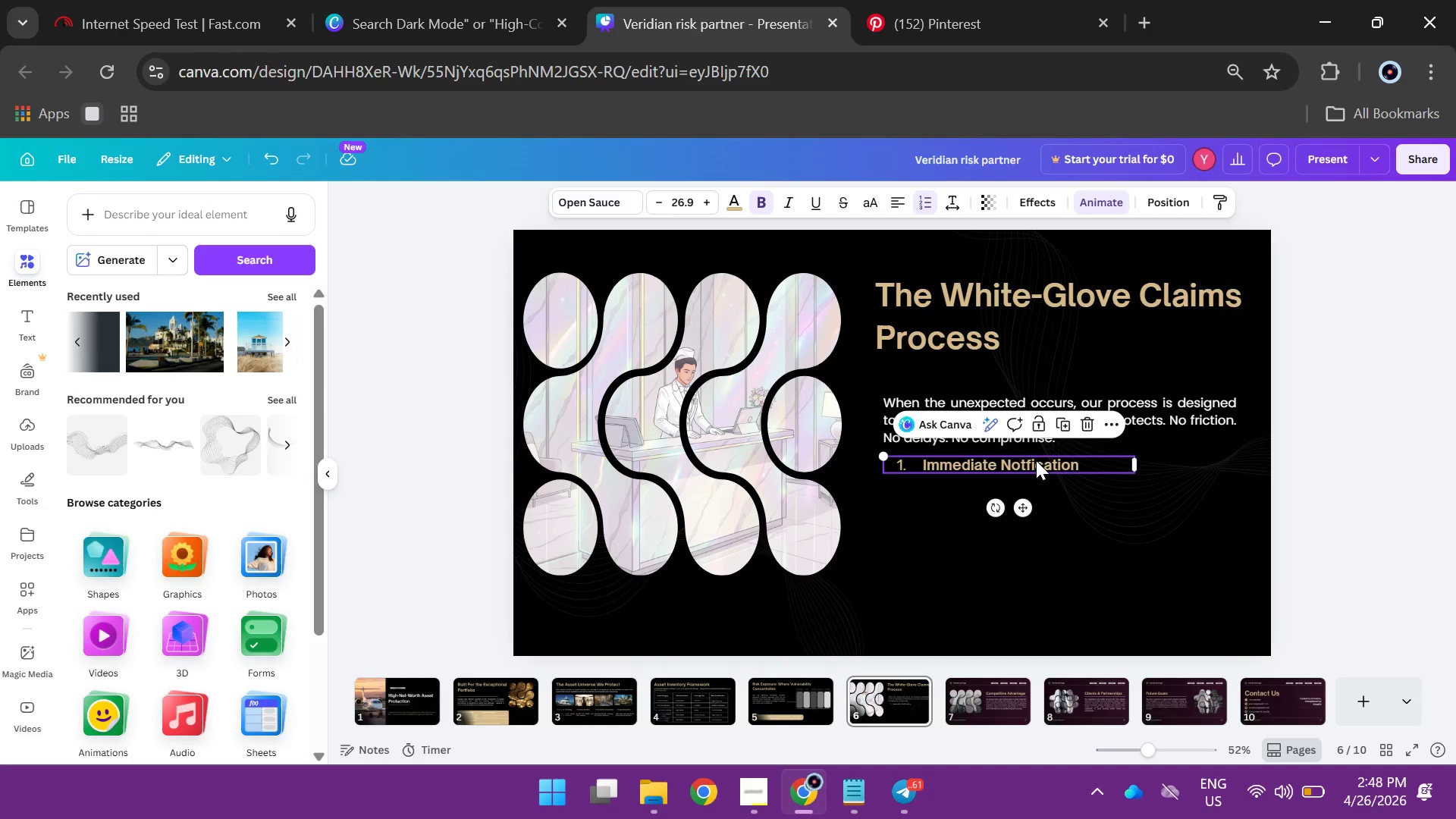 
hold_key(key=AltLeft, duration=3.52)
left_click_drag(start_coordinate=[1036, 460], to_coordinate=[1032, 500])
 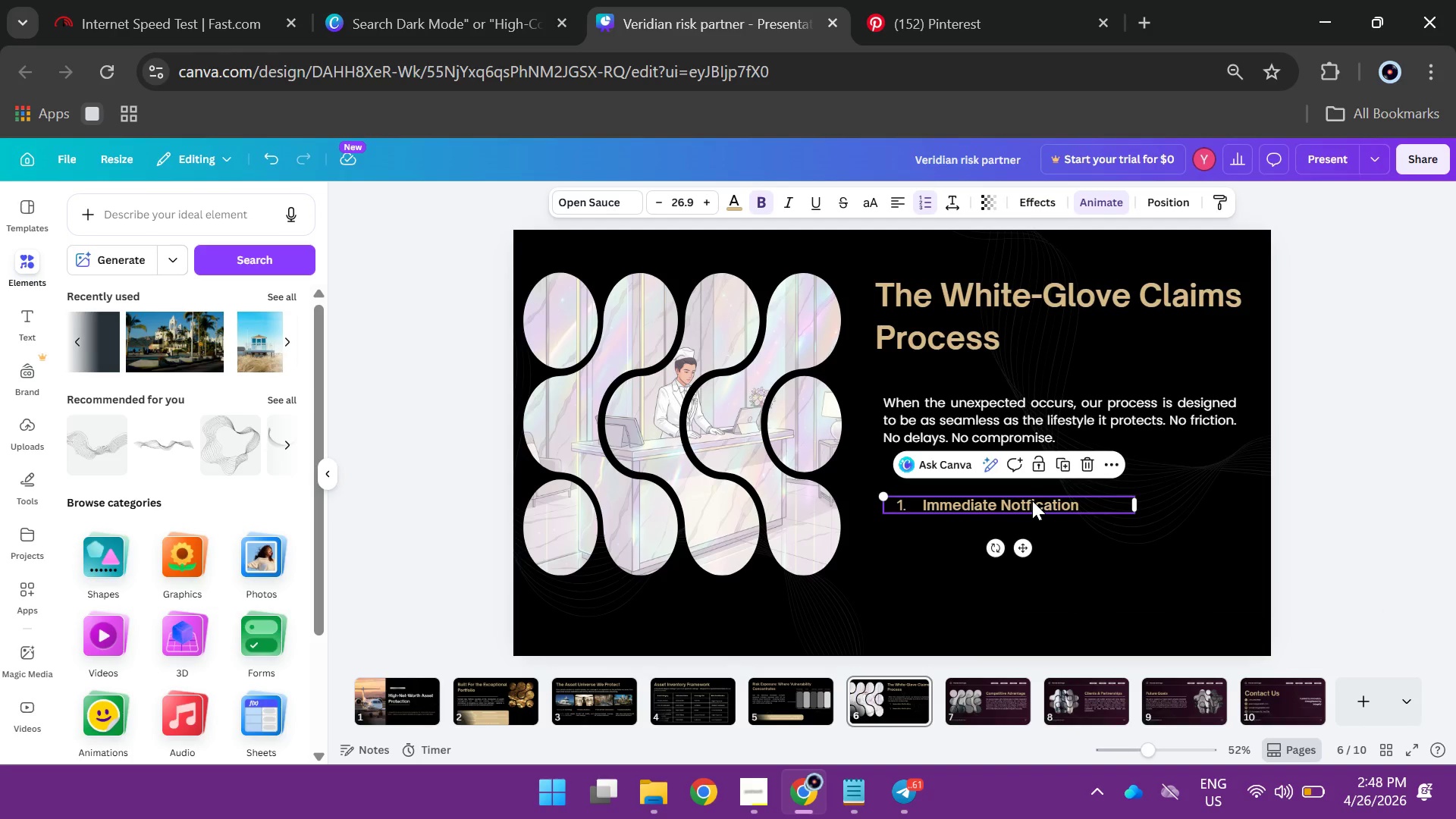 
hold_key(key=AltLeft, duration=1.84)
left_click_drag(start_coordinate=[1032, 500], to_coordinate=[1032, 545])
 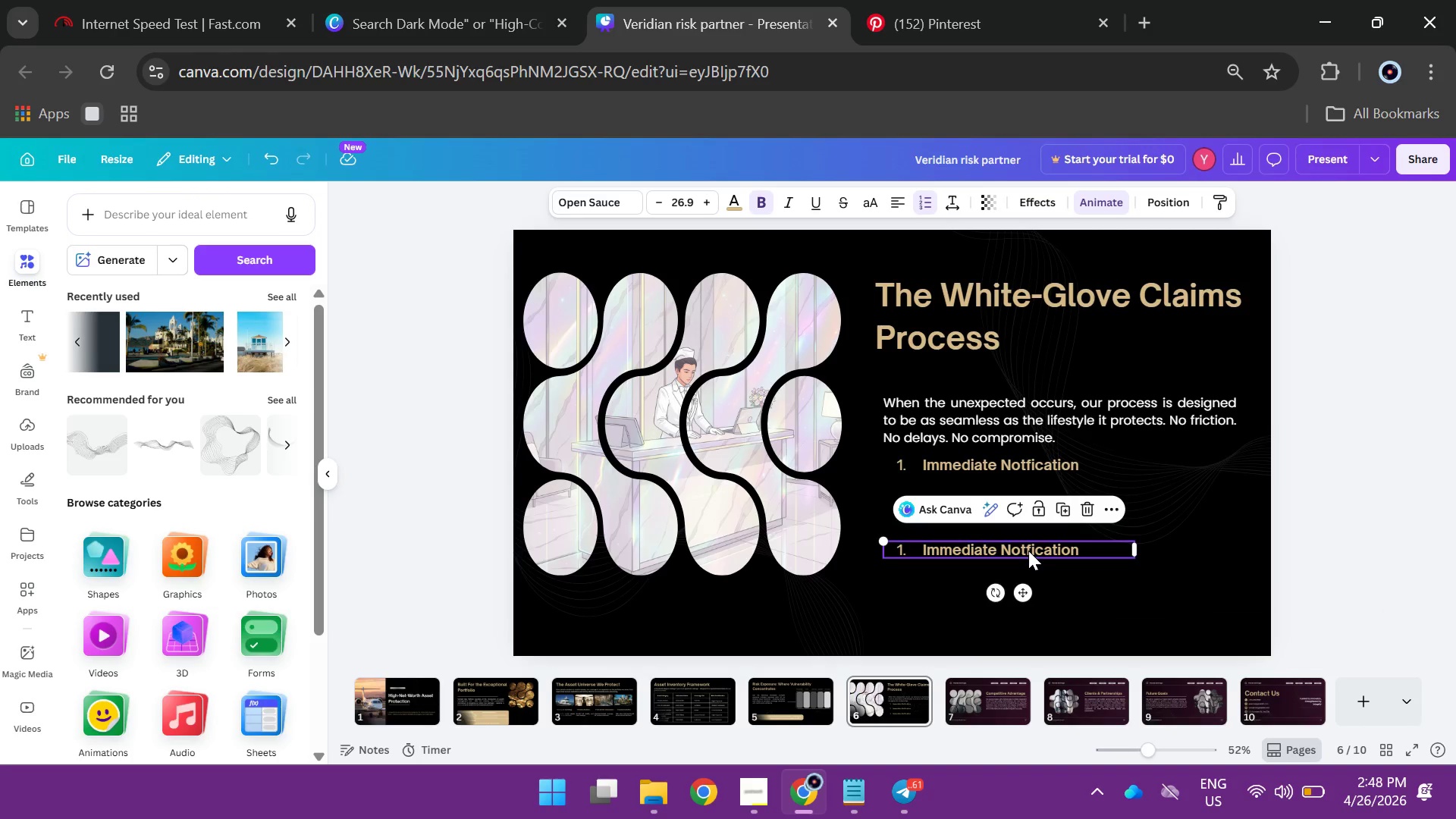 
left_click_drag(start_coordinate=[1028, 551], to_coordinate=[1029, 545])
 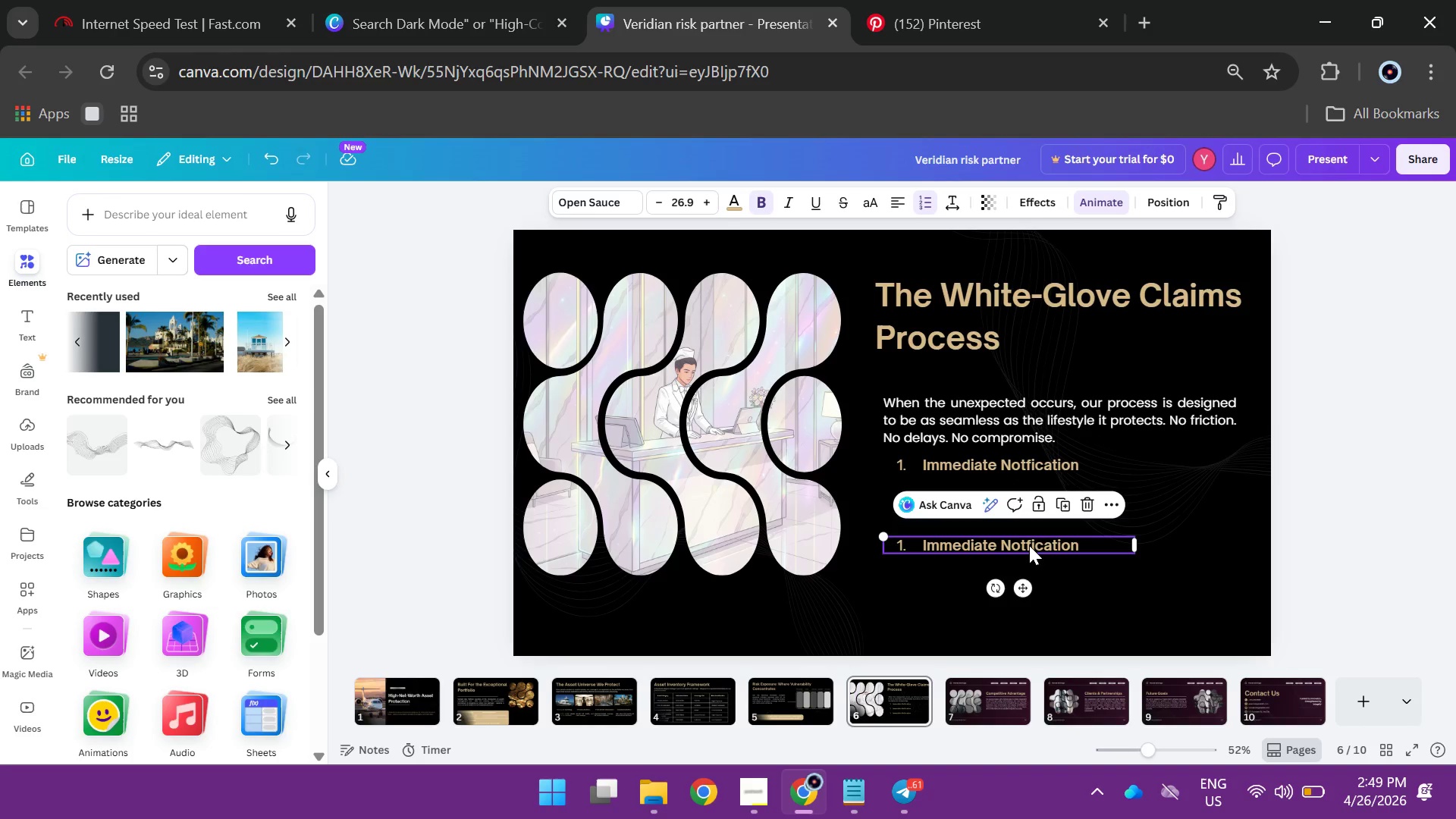 
hold_key(key=AltLeft, duration=1.78)
left_click_drag(start_coordinate=[1029, 545], to_coordinate=[1029, 589])
 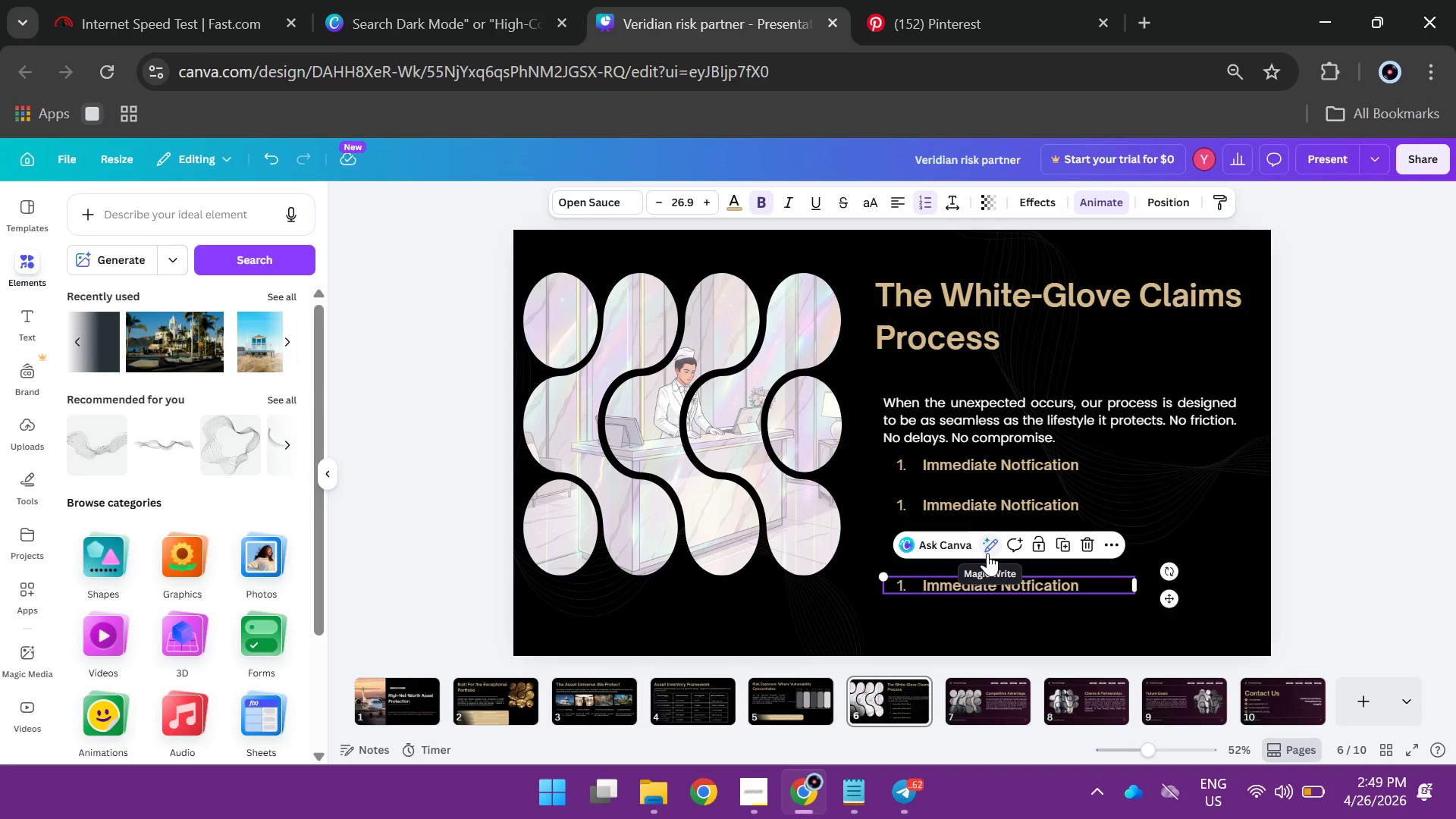 
wait(36.64)
 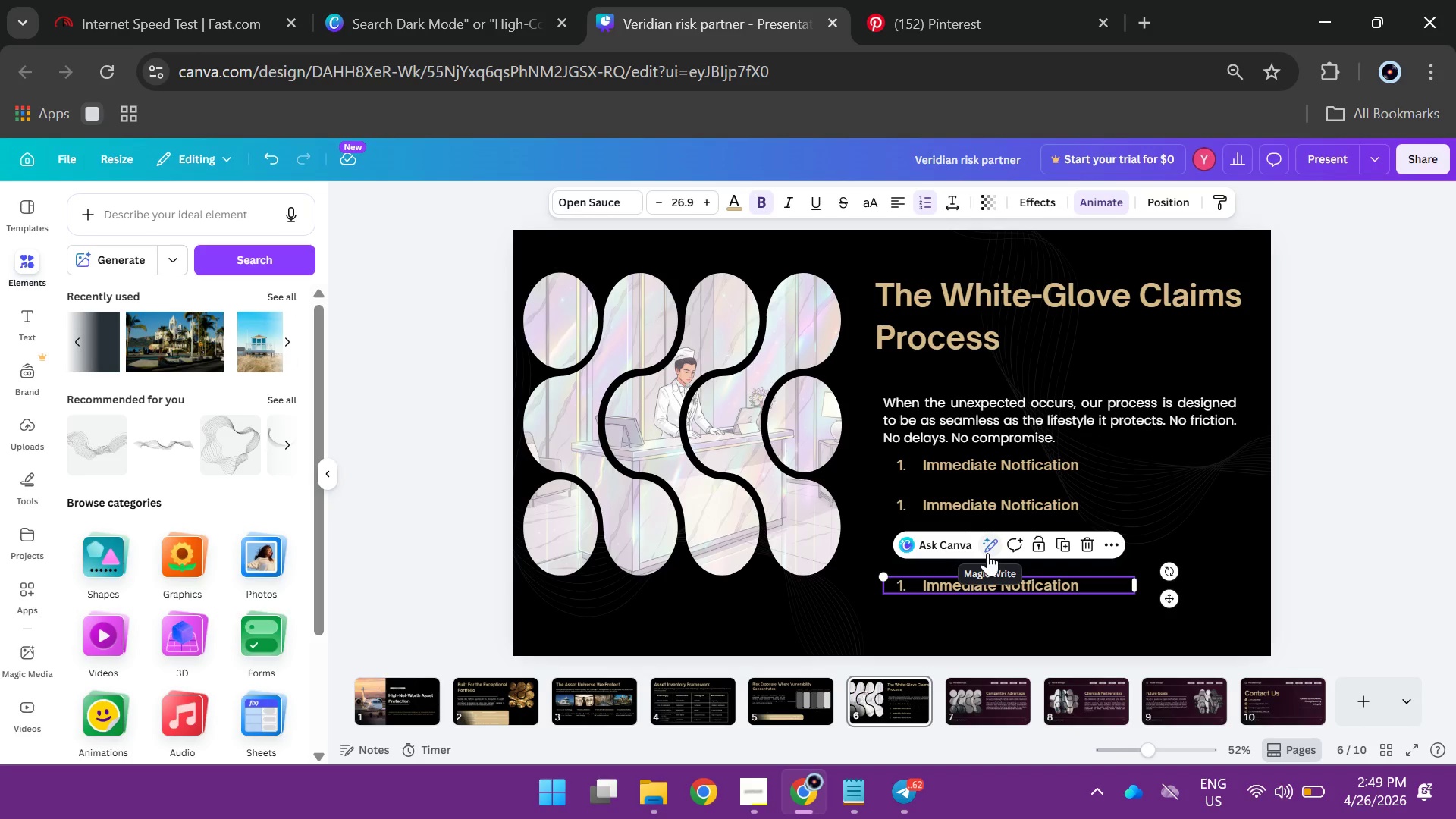 
double_click([942, 585])
 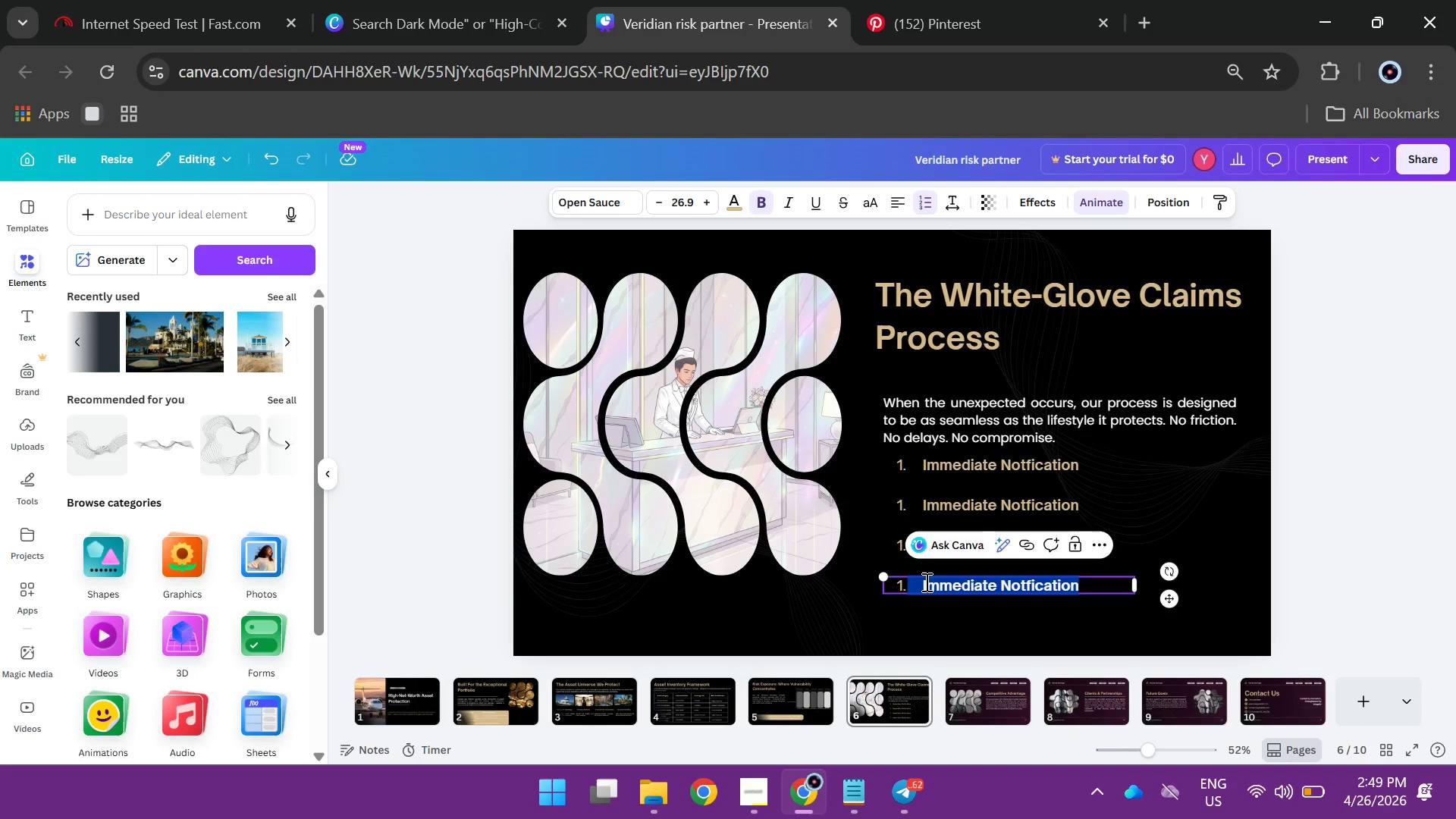 
left_click([923, 582])
 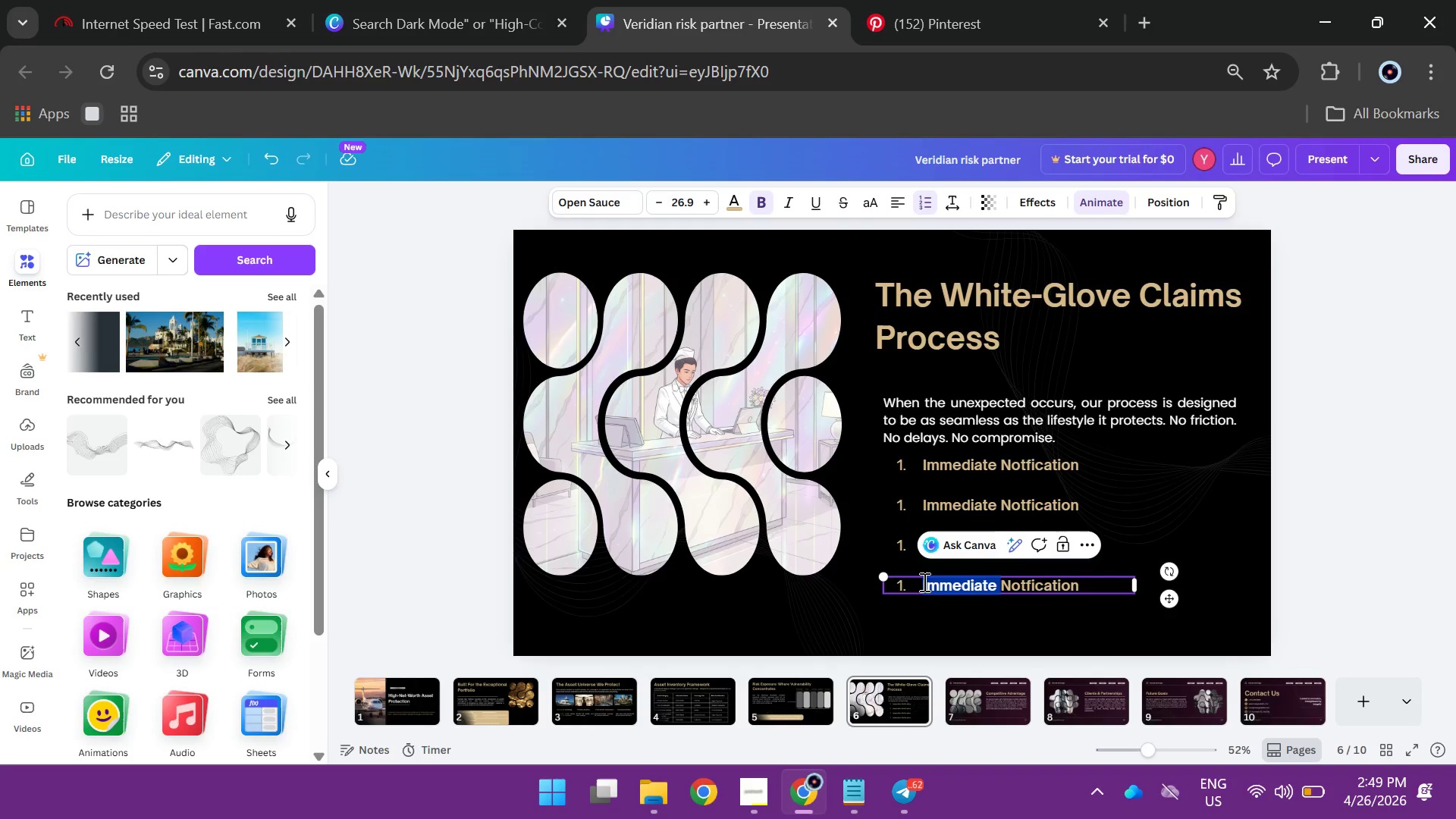 
left_click_drag(start_coordinate=[923, 582], to_coordinate=[1080, 586])
 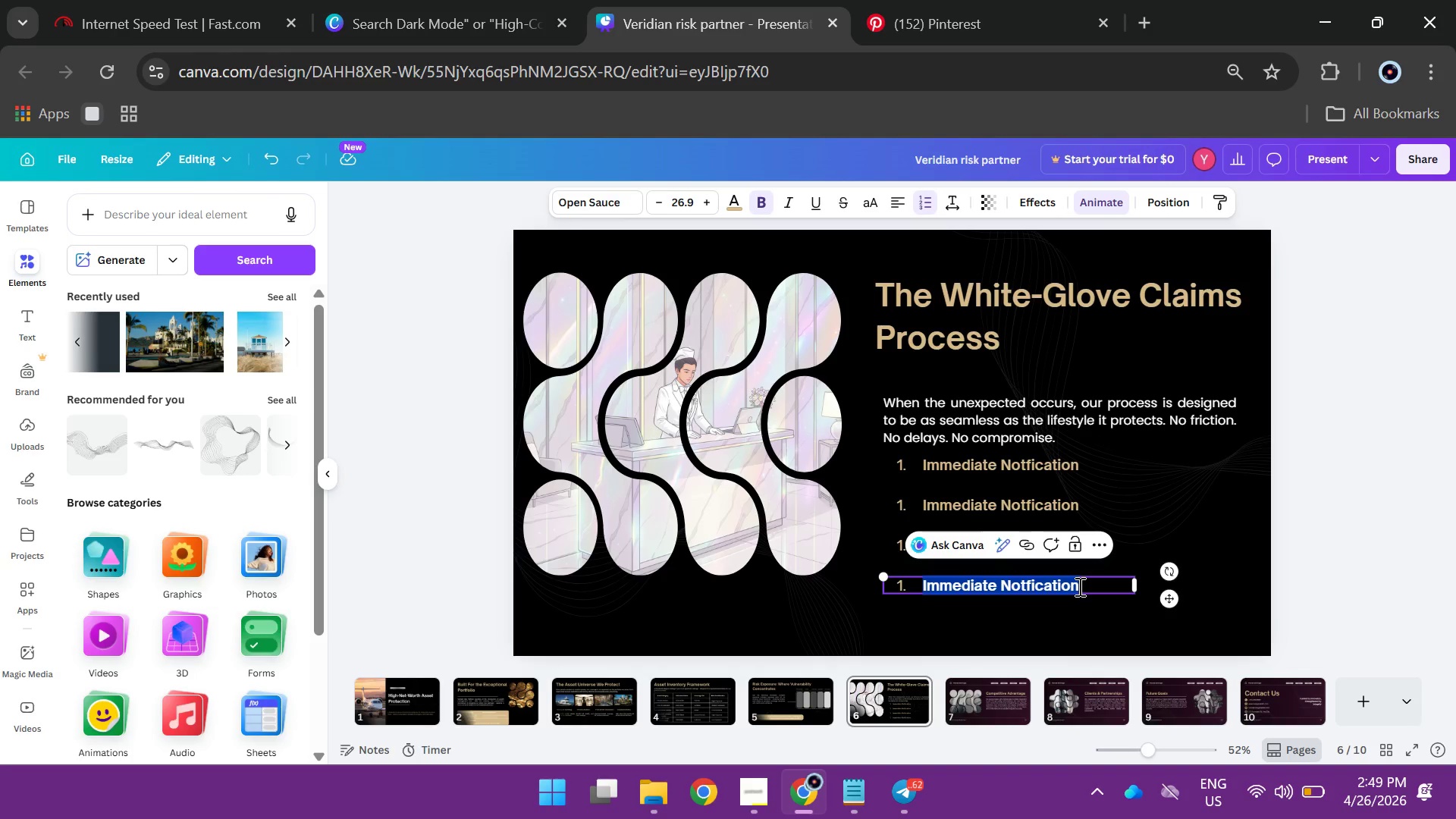 
type(Expedited settlement)
 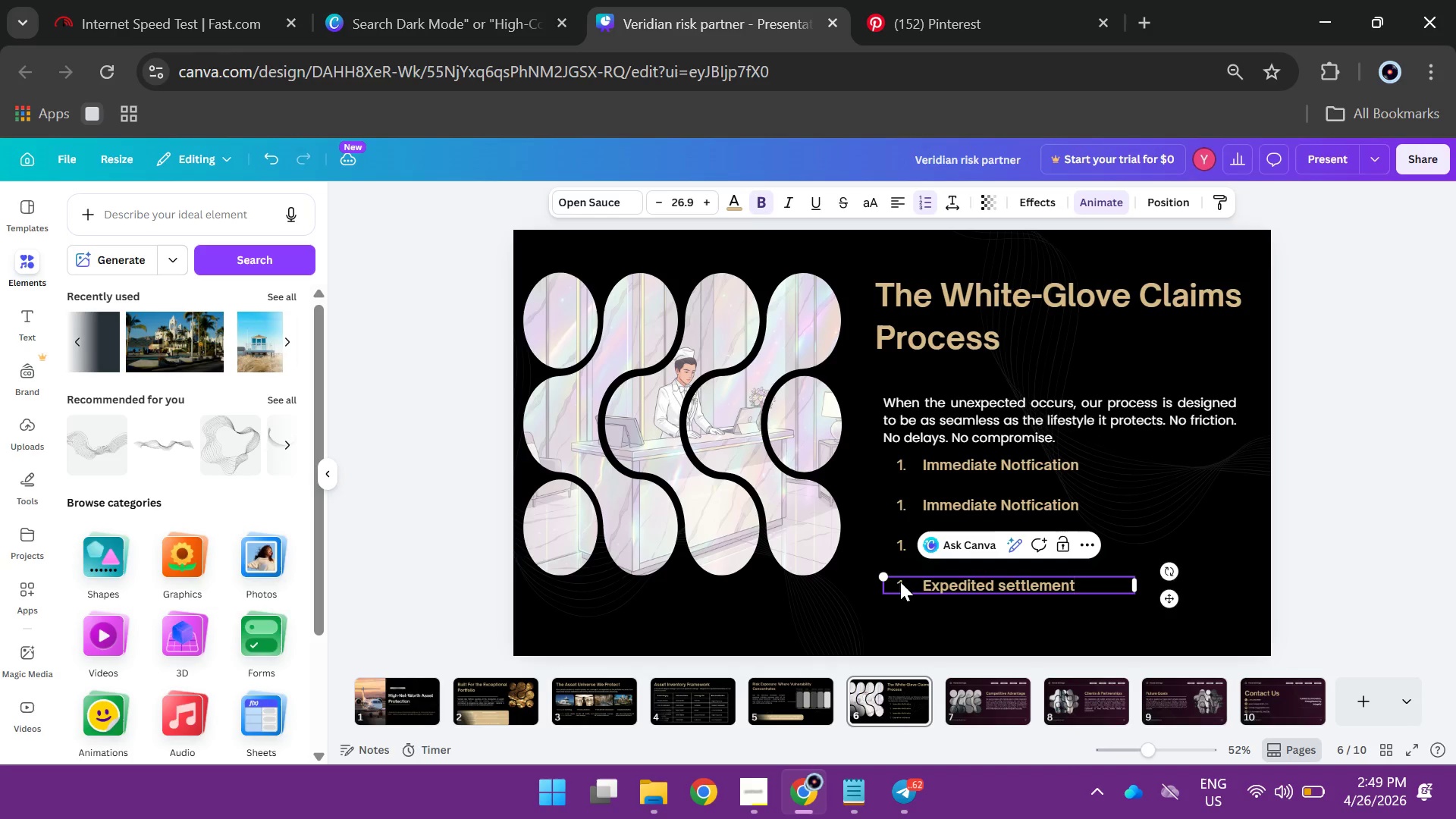 
left_click([907, 587])
 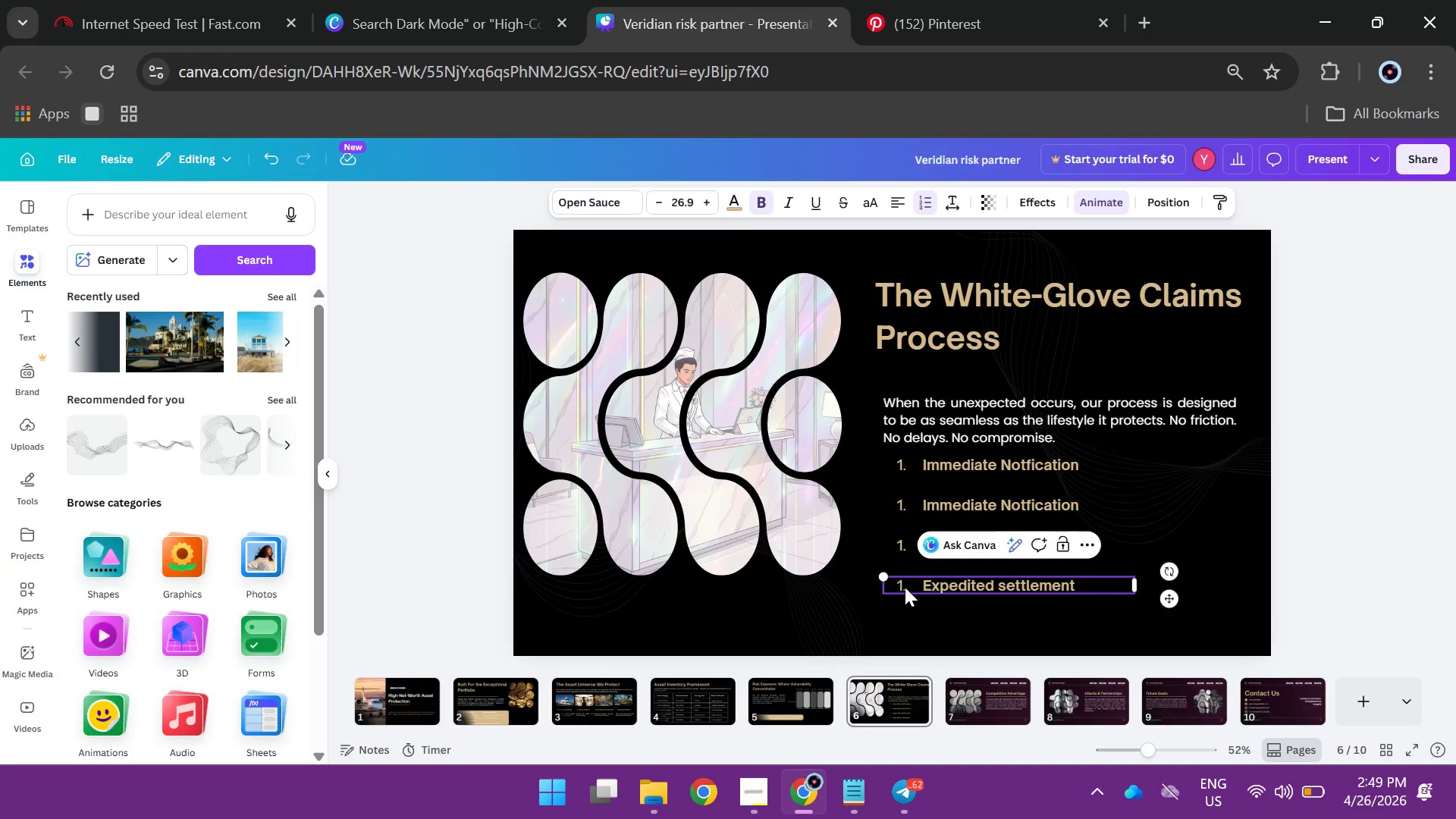 
left_click([905, 587])
 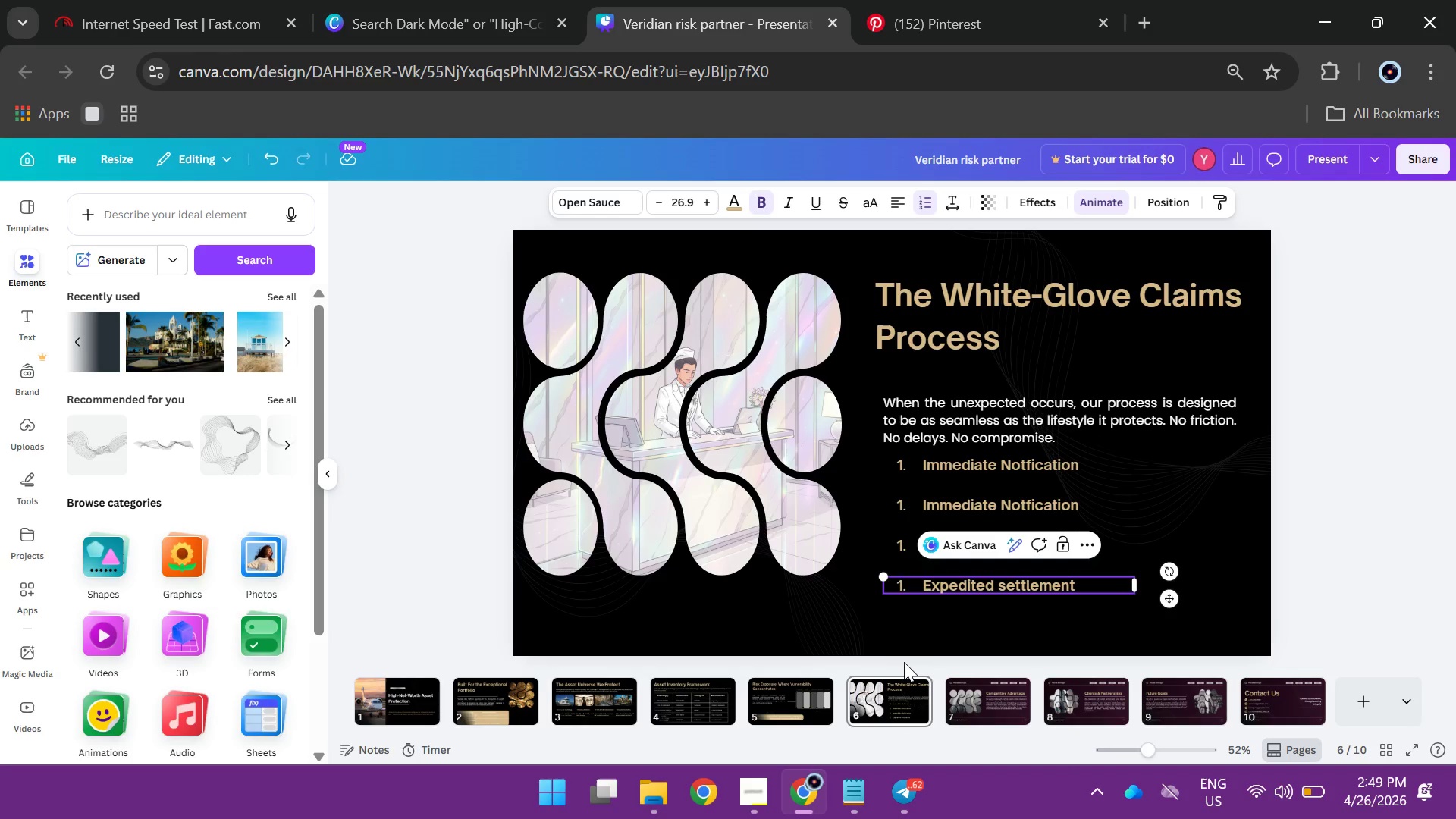 
key(ArrowLeft)
 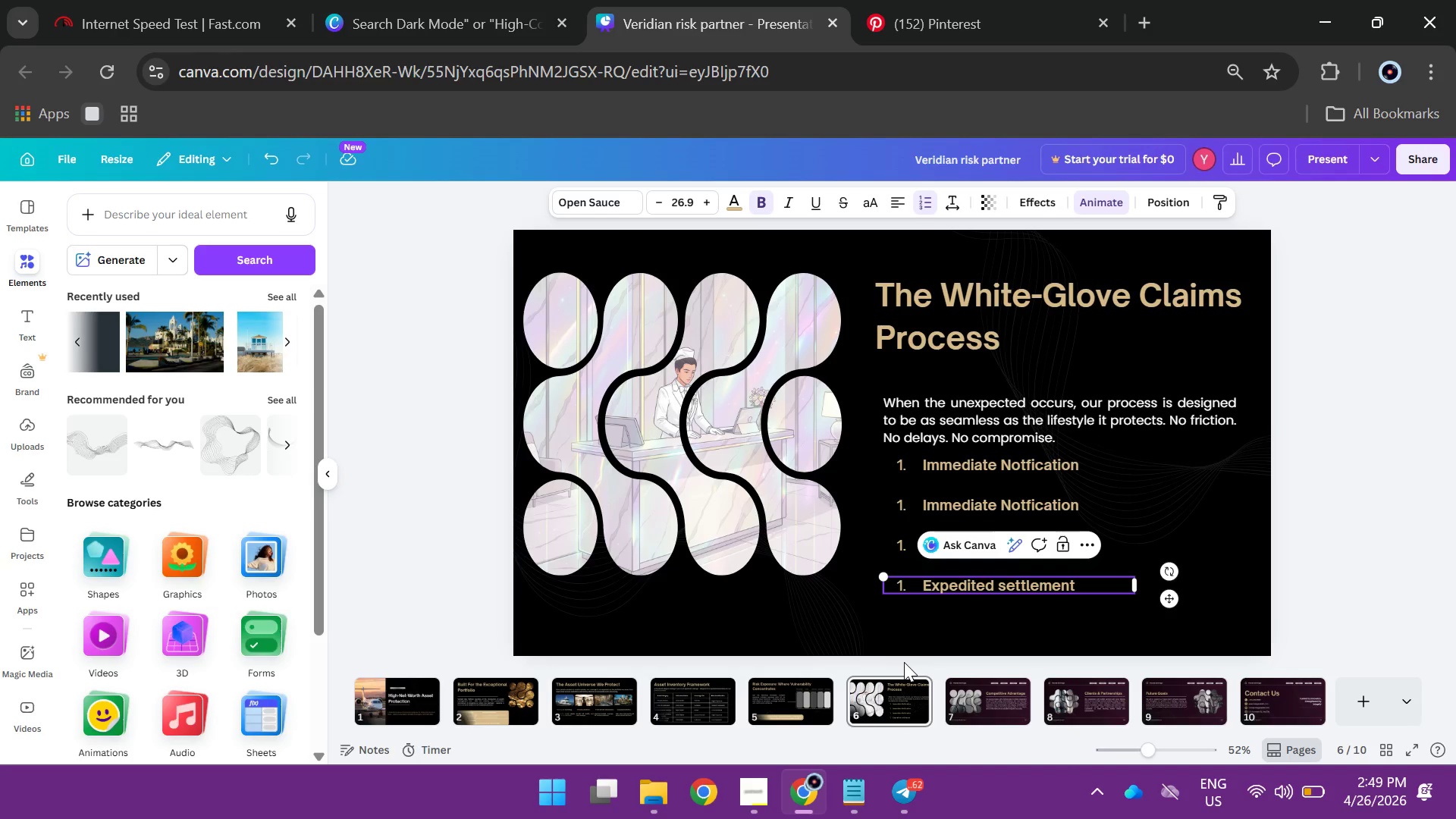 
key(ArrowLeft)
 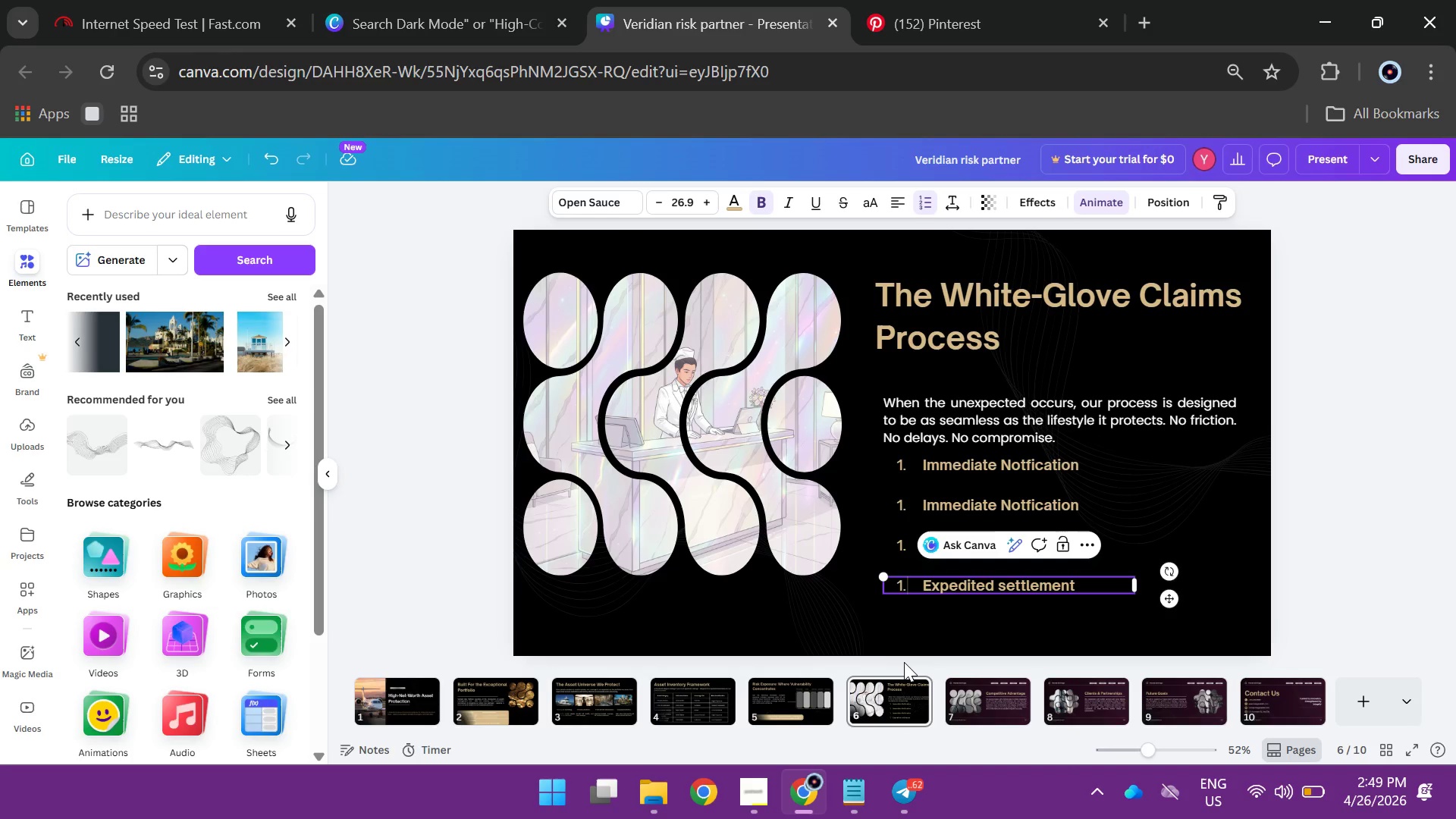 
key(ArrowLeft)
 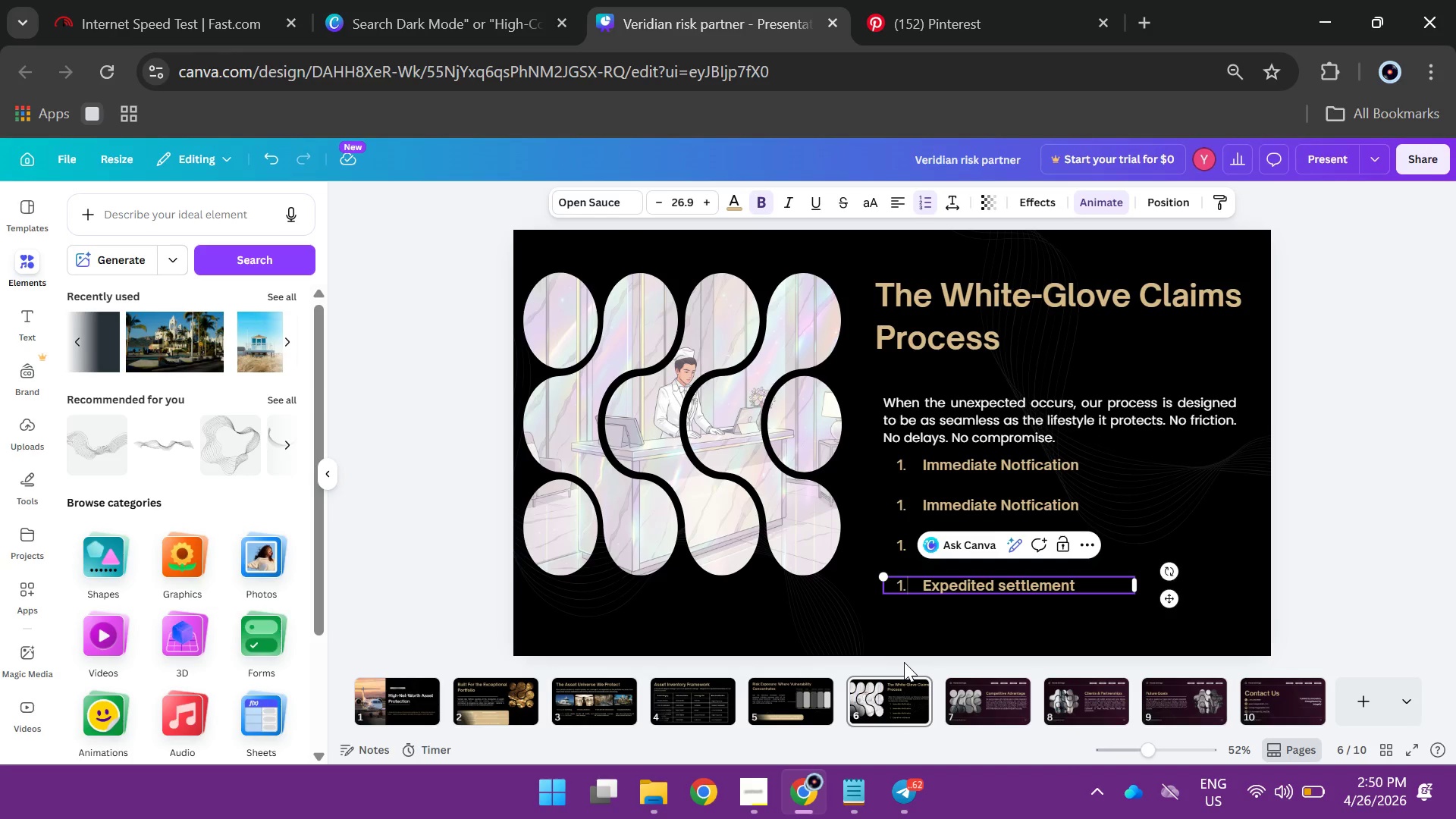 
key(ArrowLeft)
 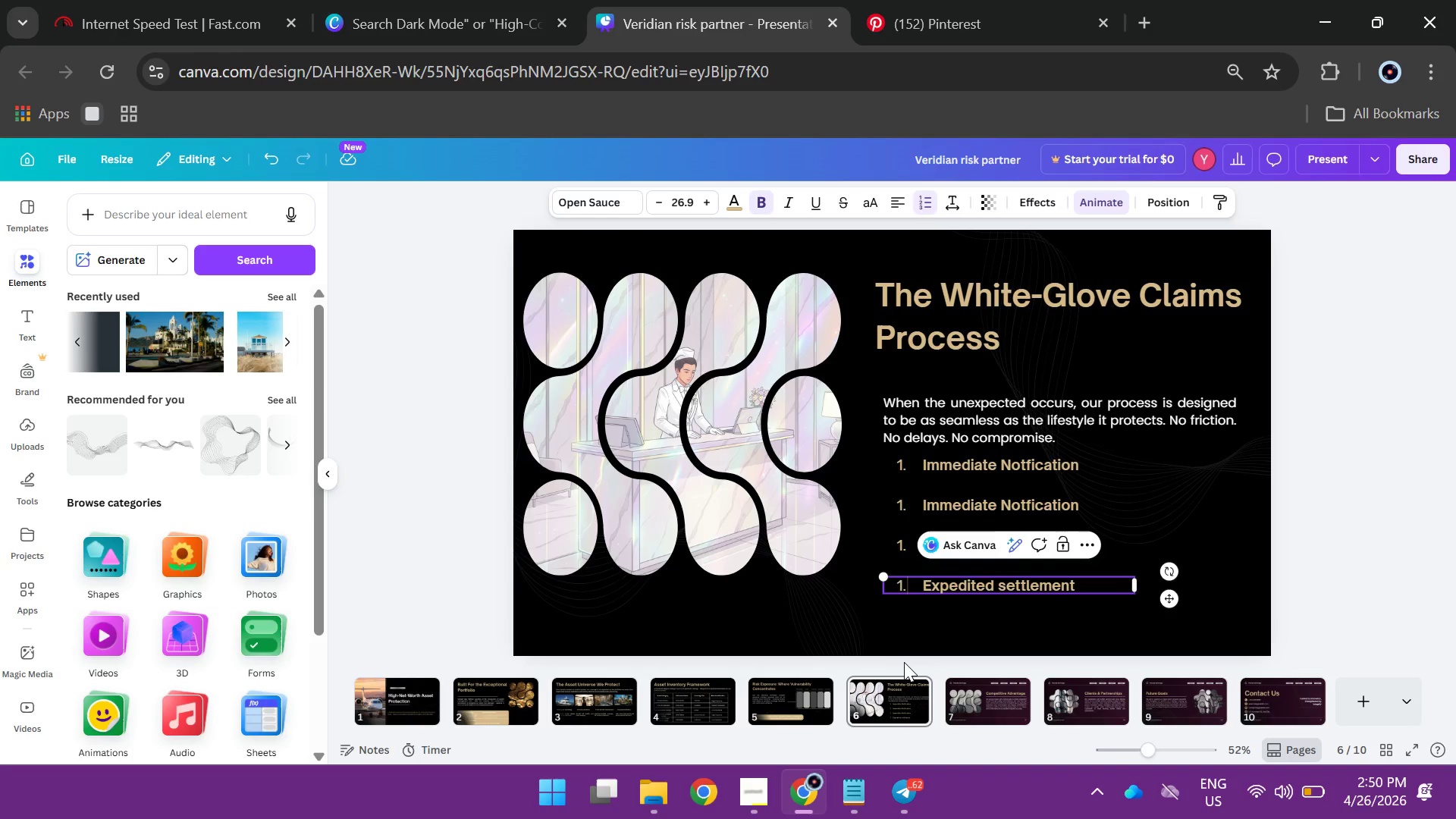 
key(Backspace)
 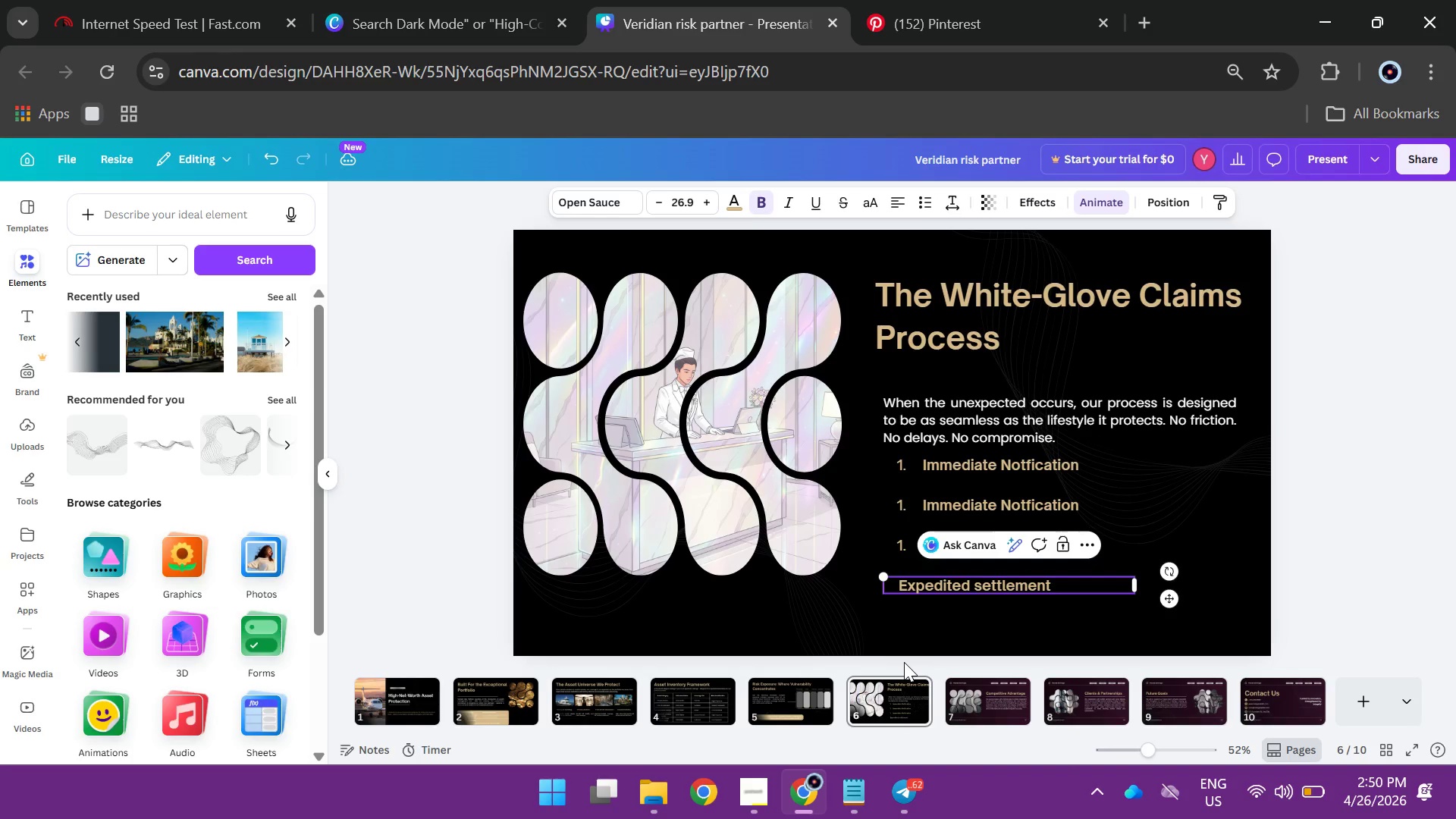 
key(4)
 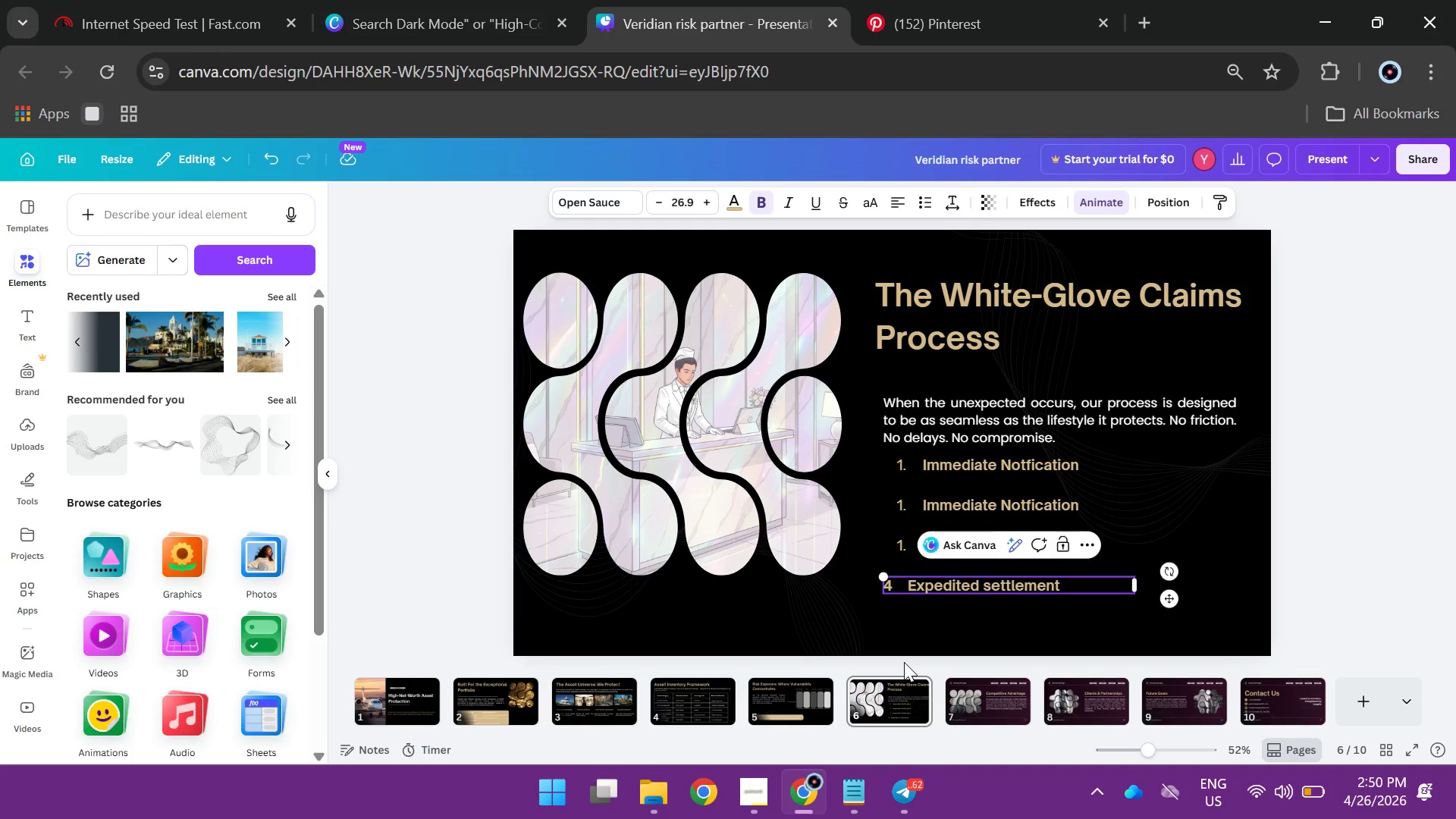 
key(Period)
 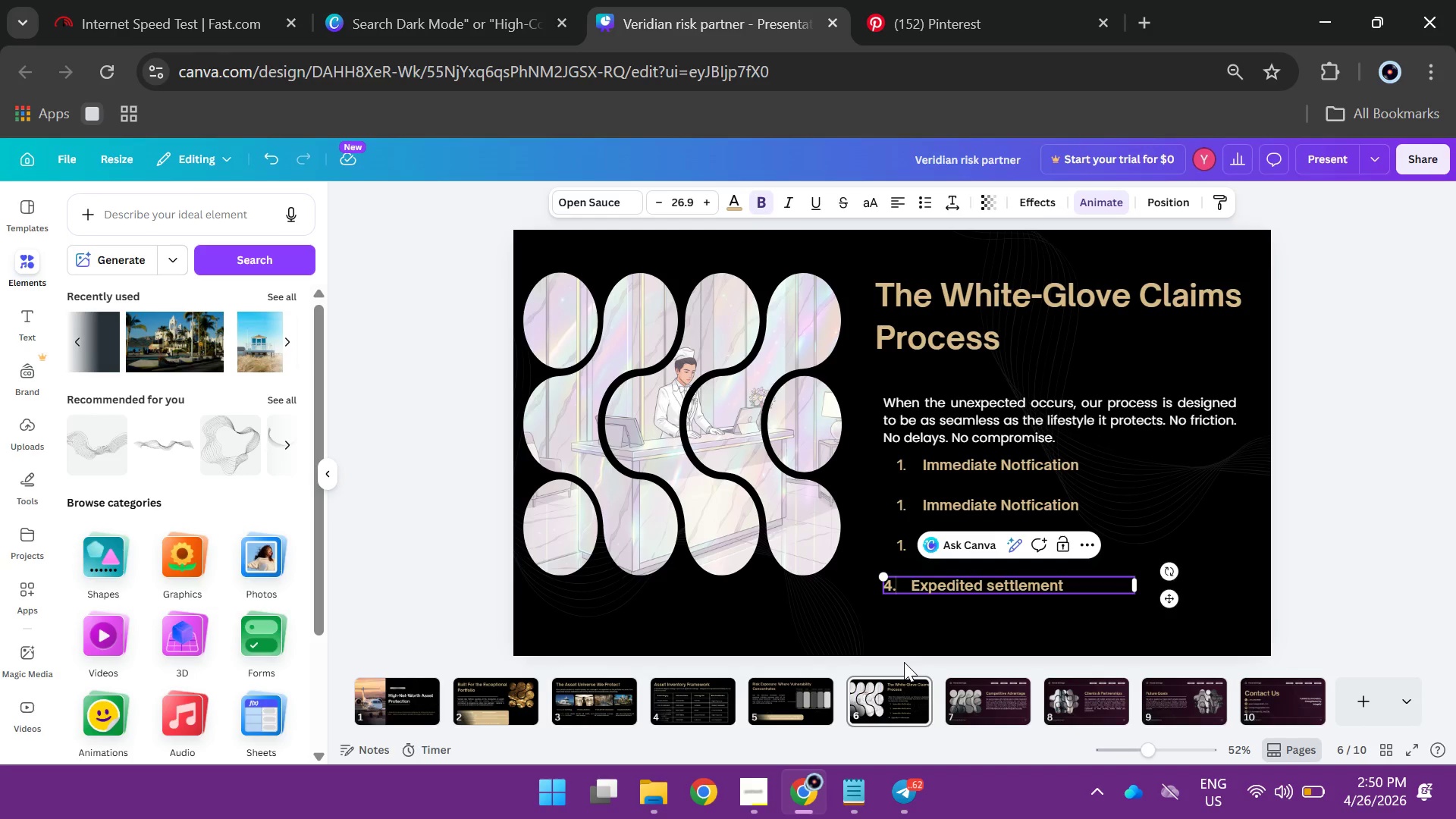 
key(Space)
 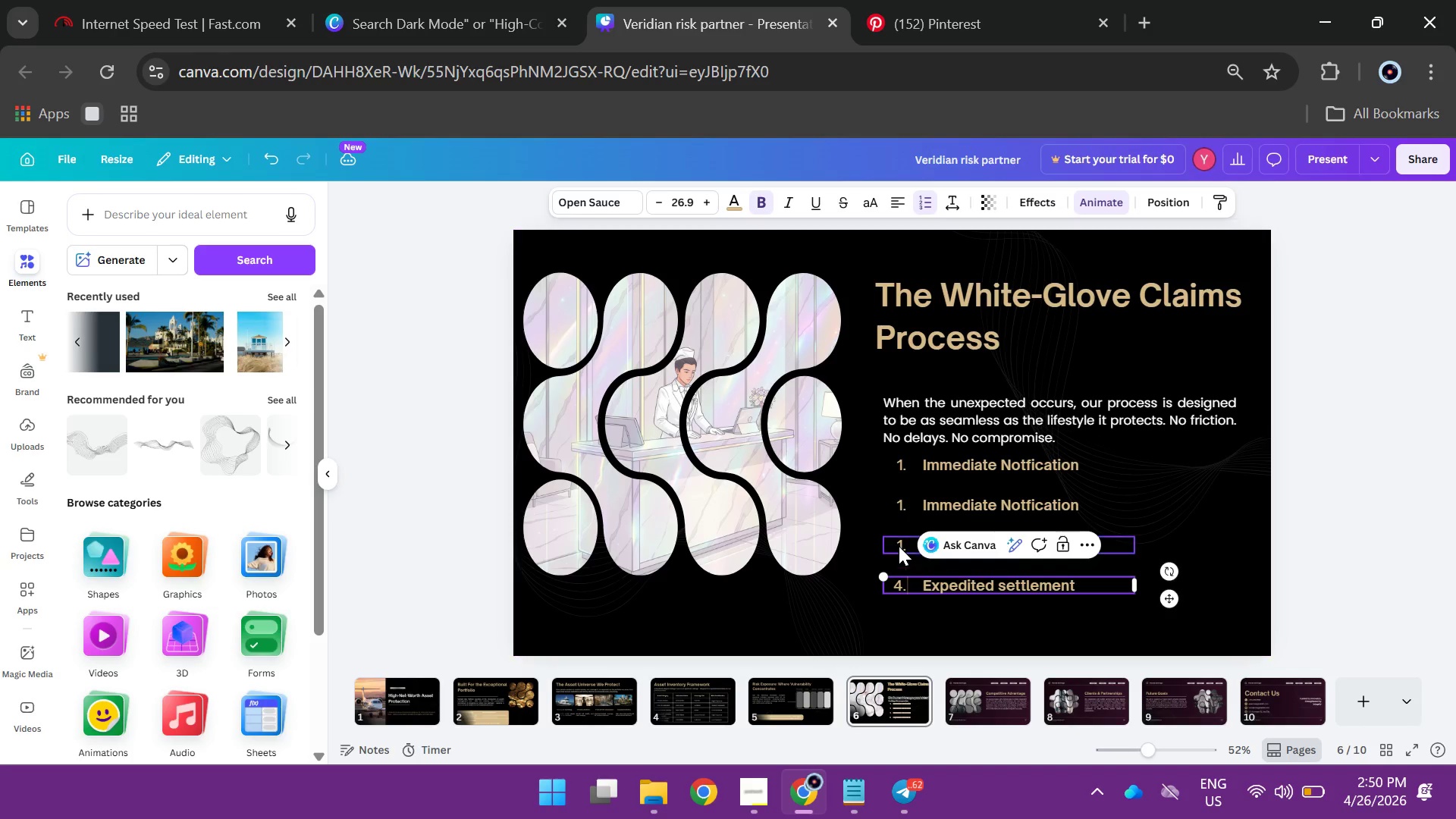 
left_click([898, 544])
 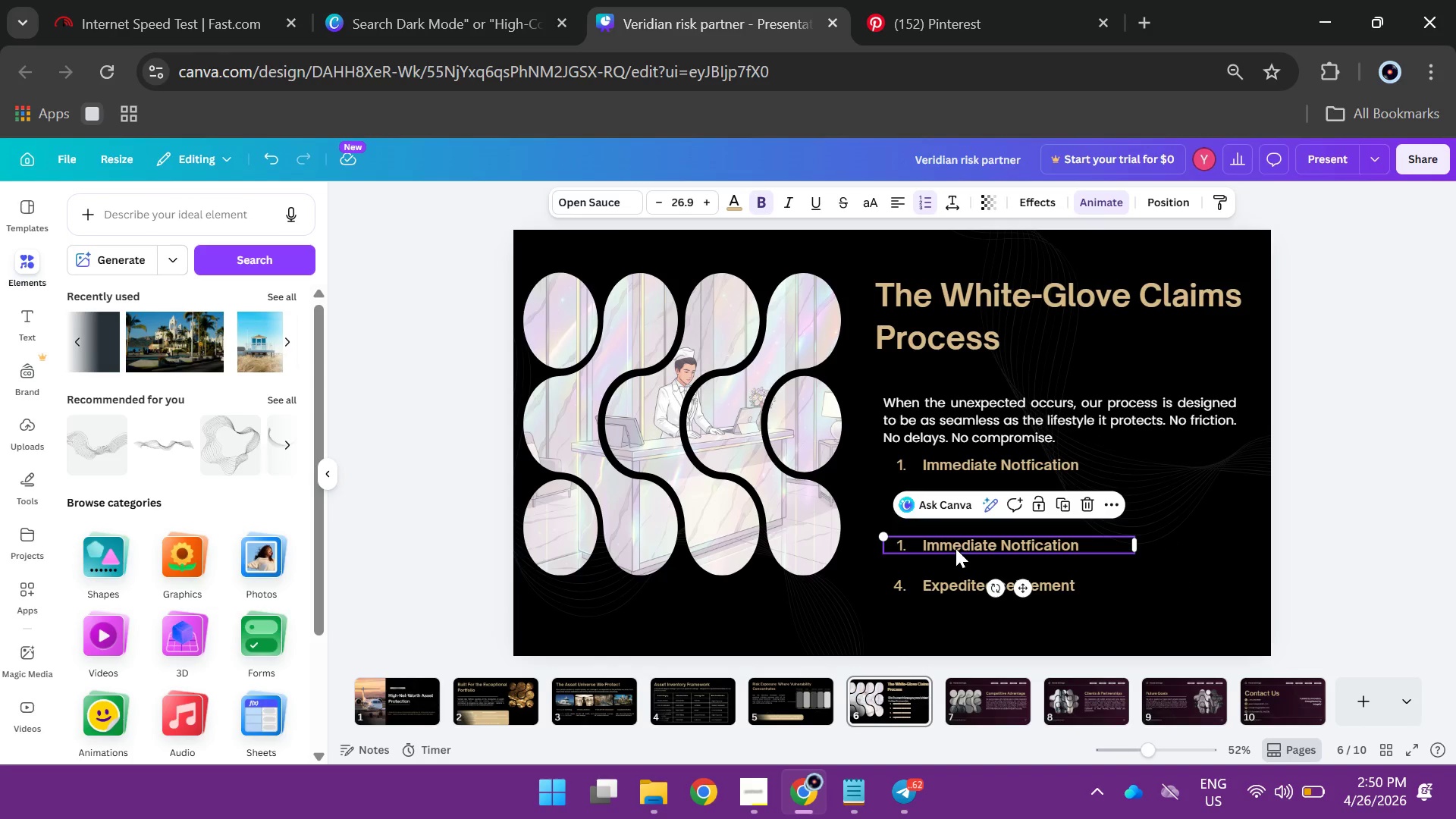 
double_click([958, 546])
 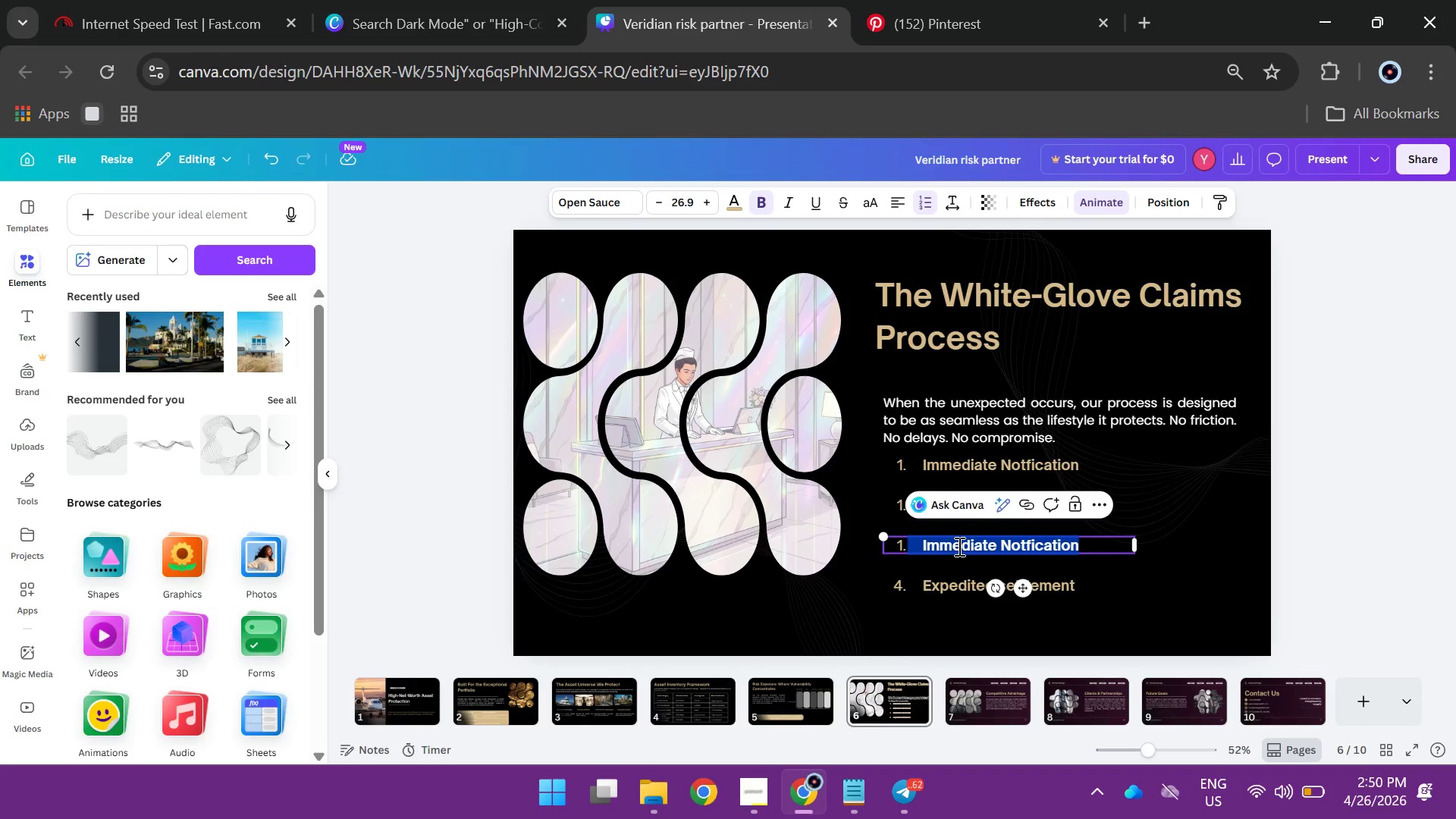 
key(Backspace)
key(Backspace)
type(3.  Concie)
 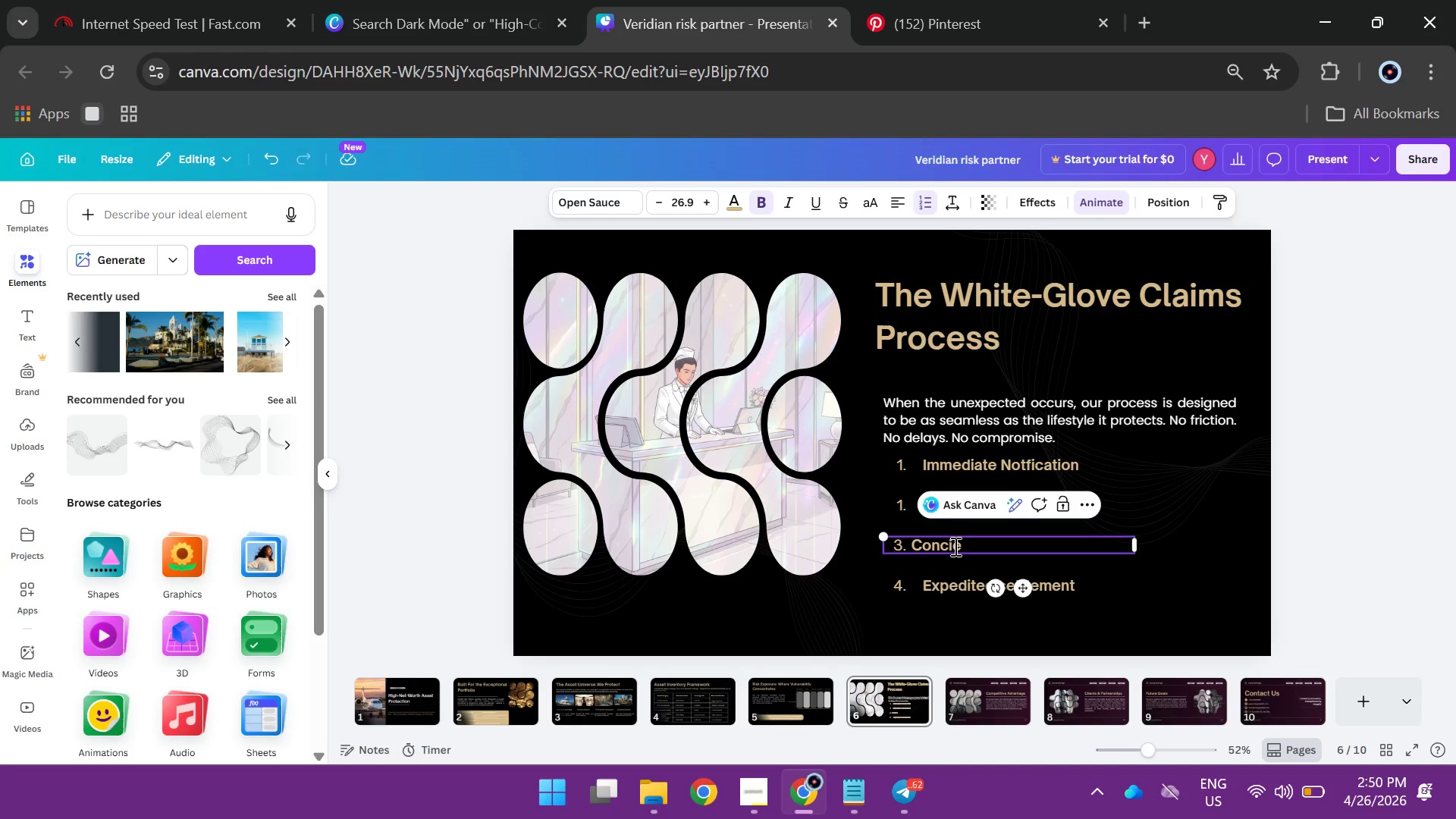 
type(rge Coordu)
key(Backspace)
type(ination)
 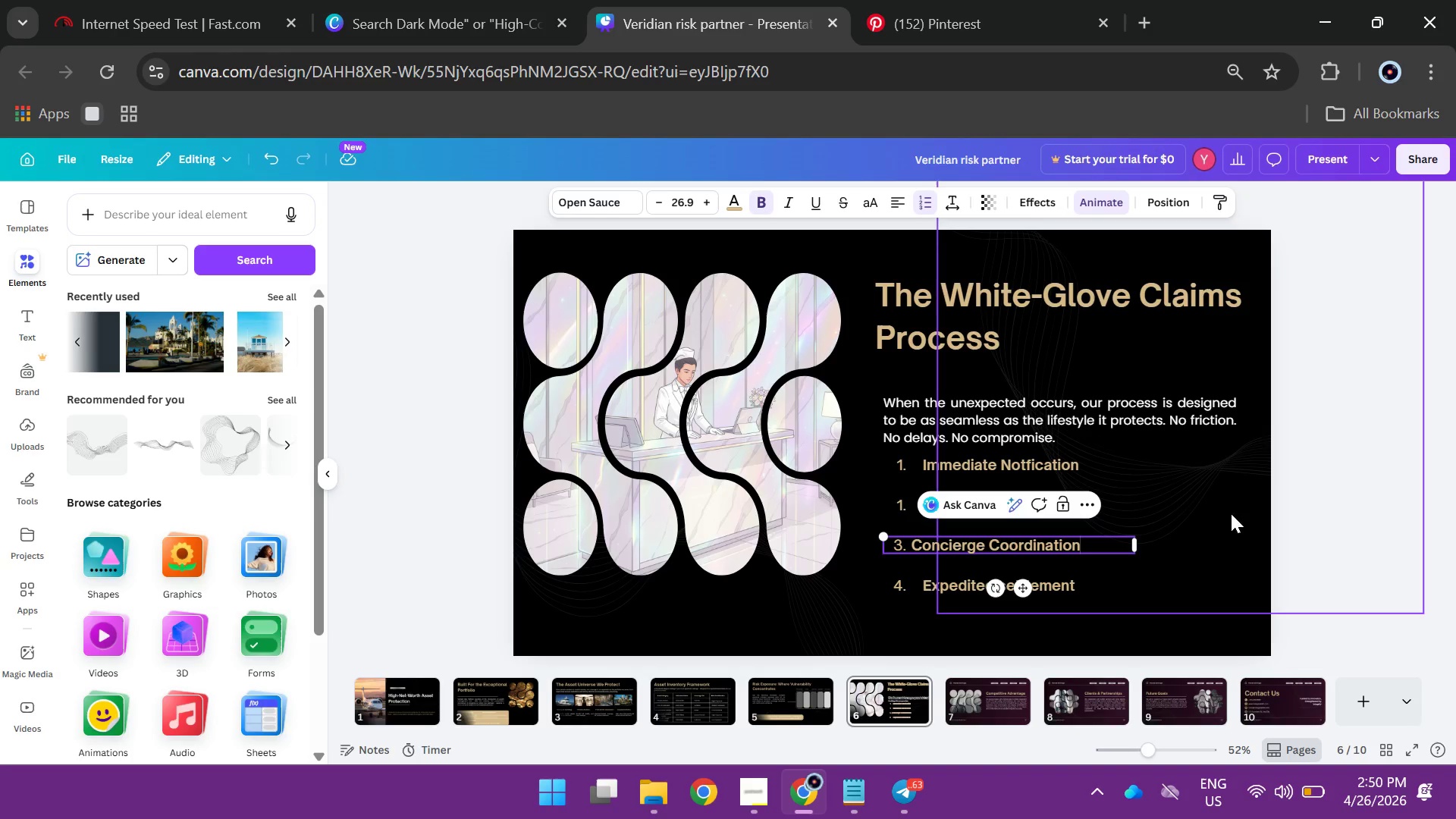 
left_click([1374, 546])
 